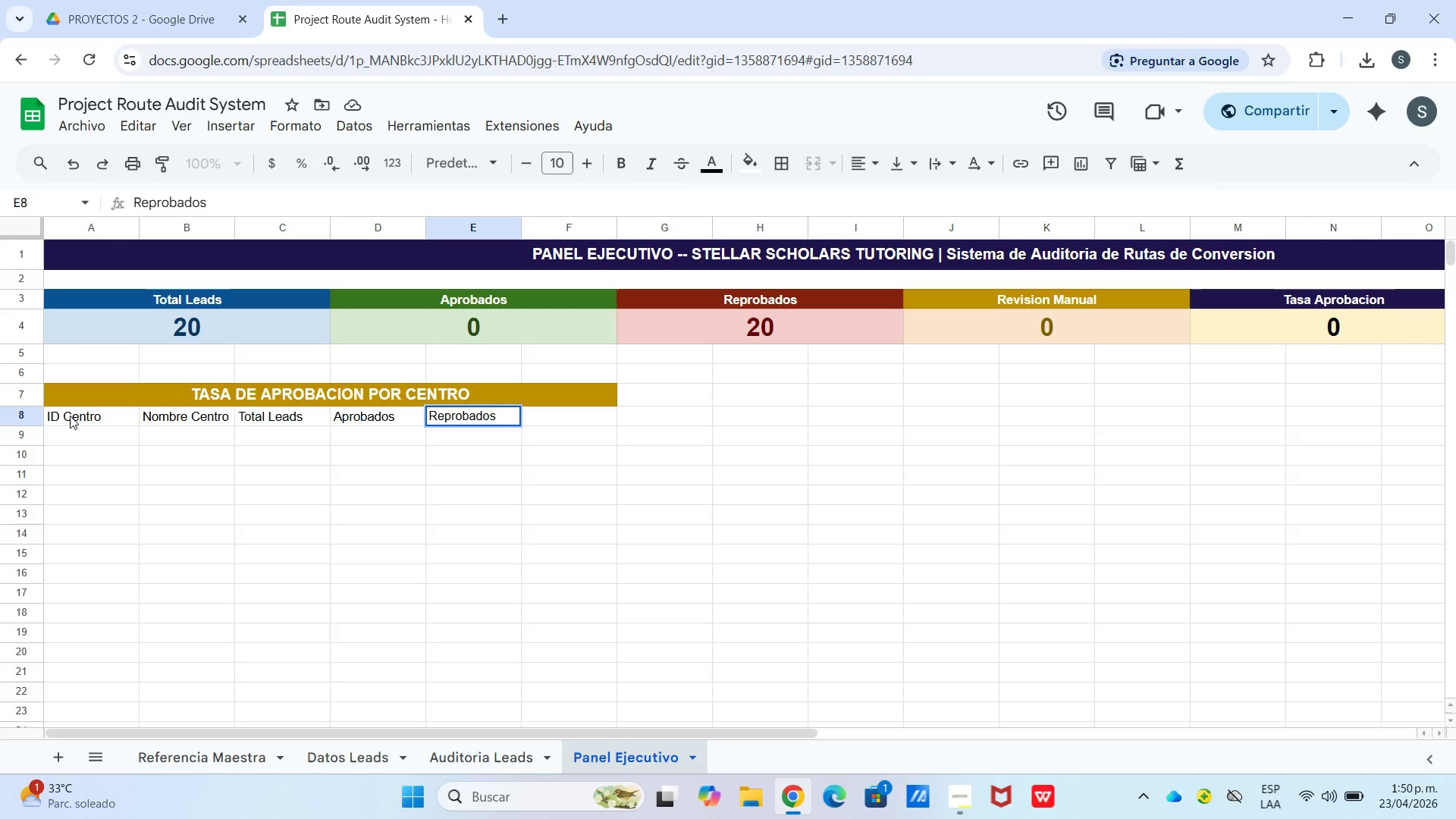 
key(ArrowRight)
 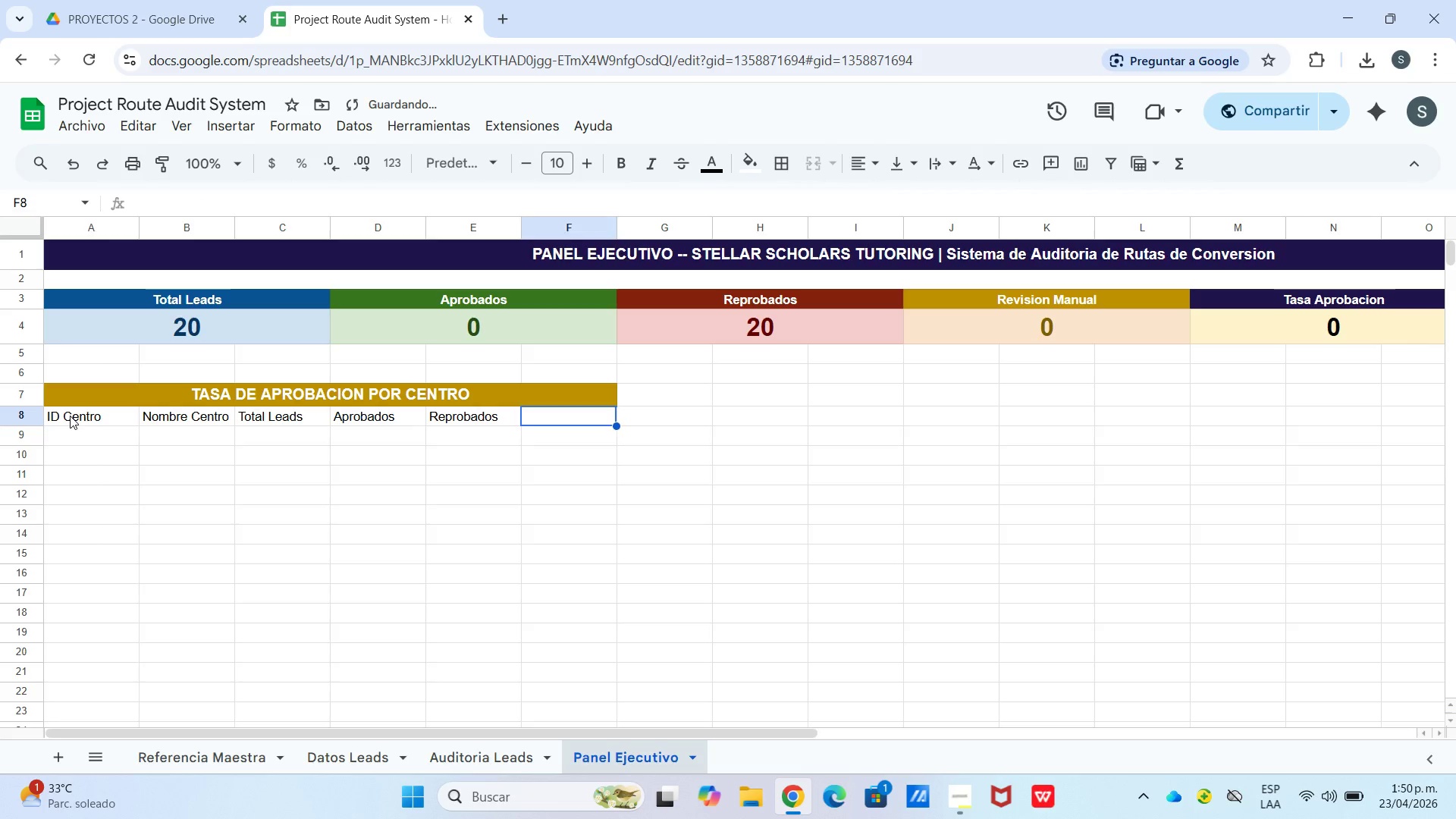 
type(Tasa Aprobacion)
 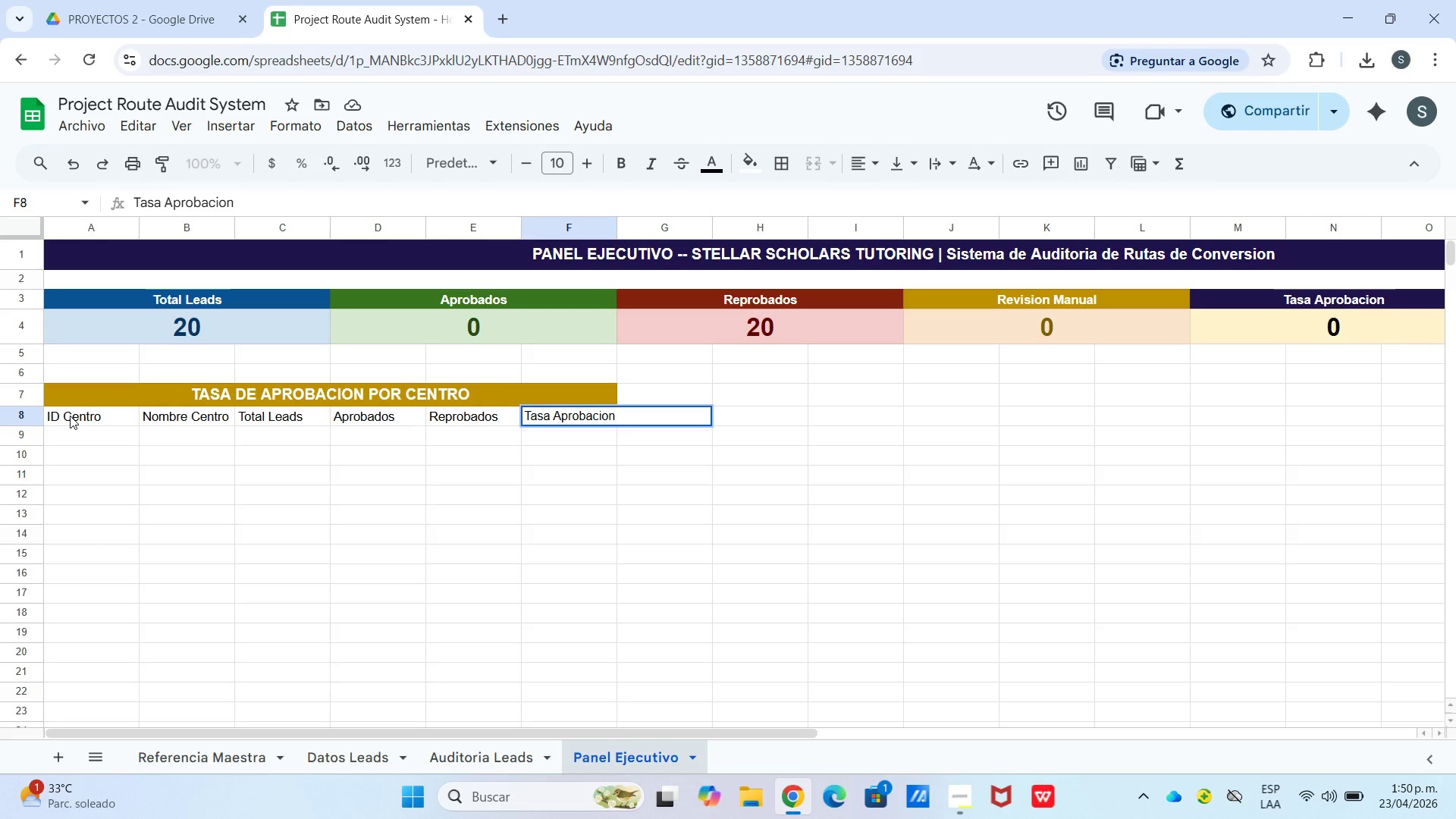 
left_click_drag(start_coordinate=[78, 421], to_coordinate=[605, 422])
 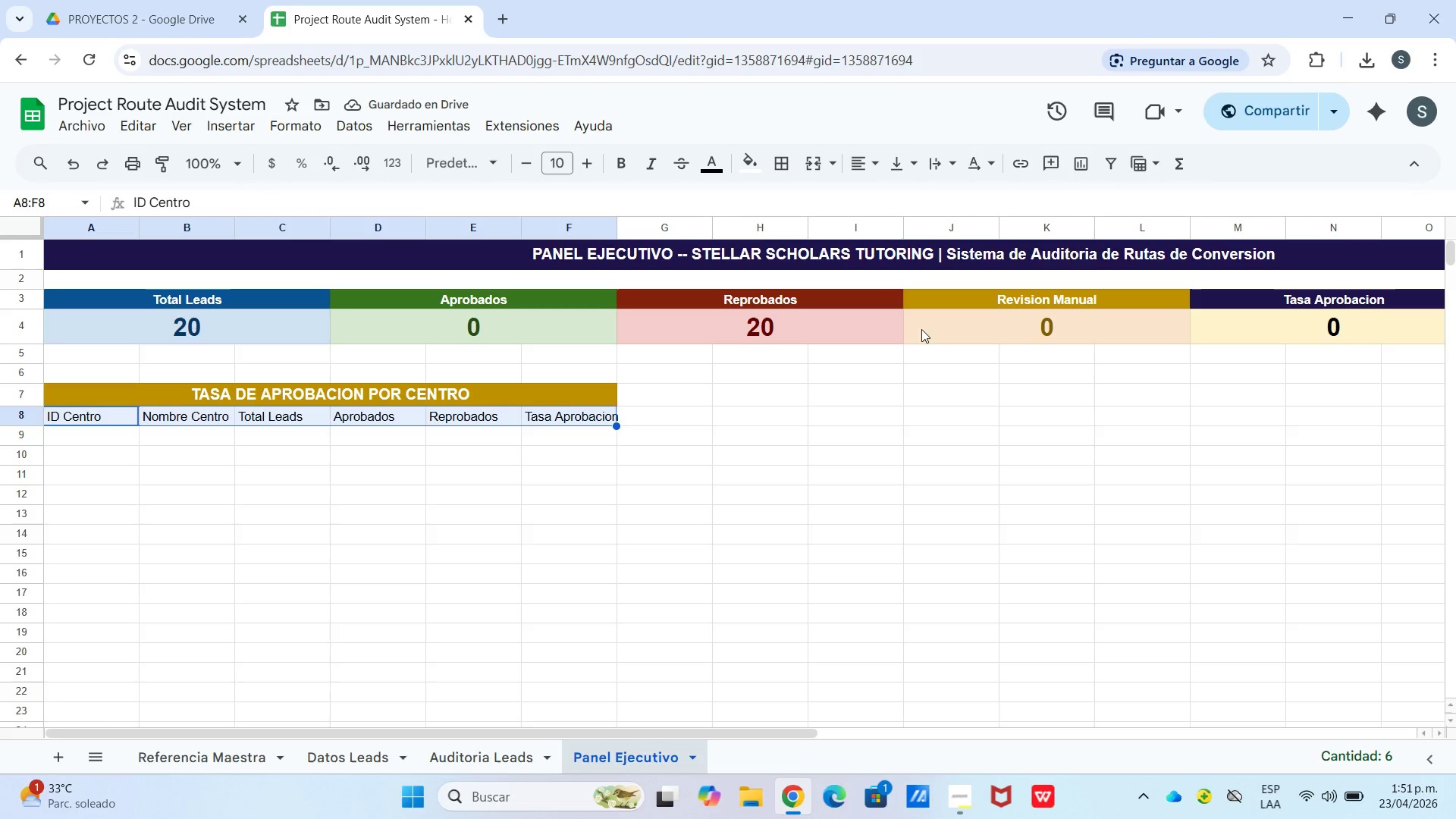 
left_click_drag(start_coordinate=[867, 168], to_coordinate=[874, 174])
 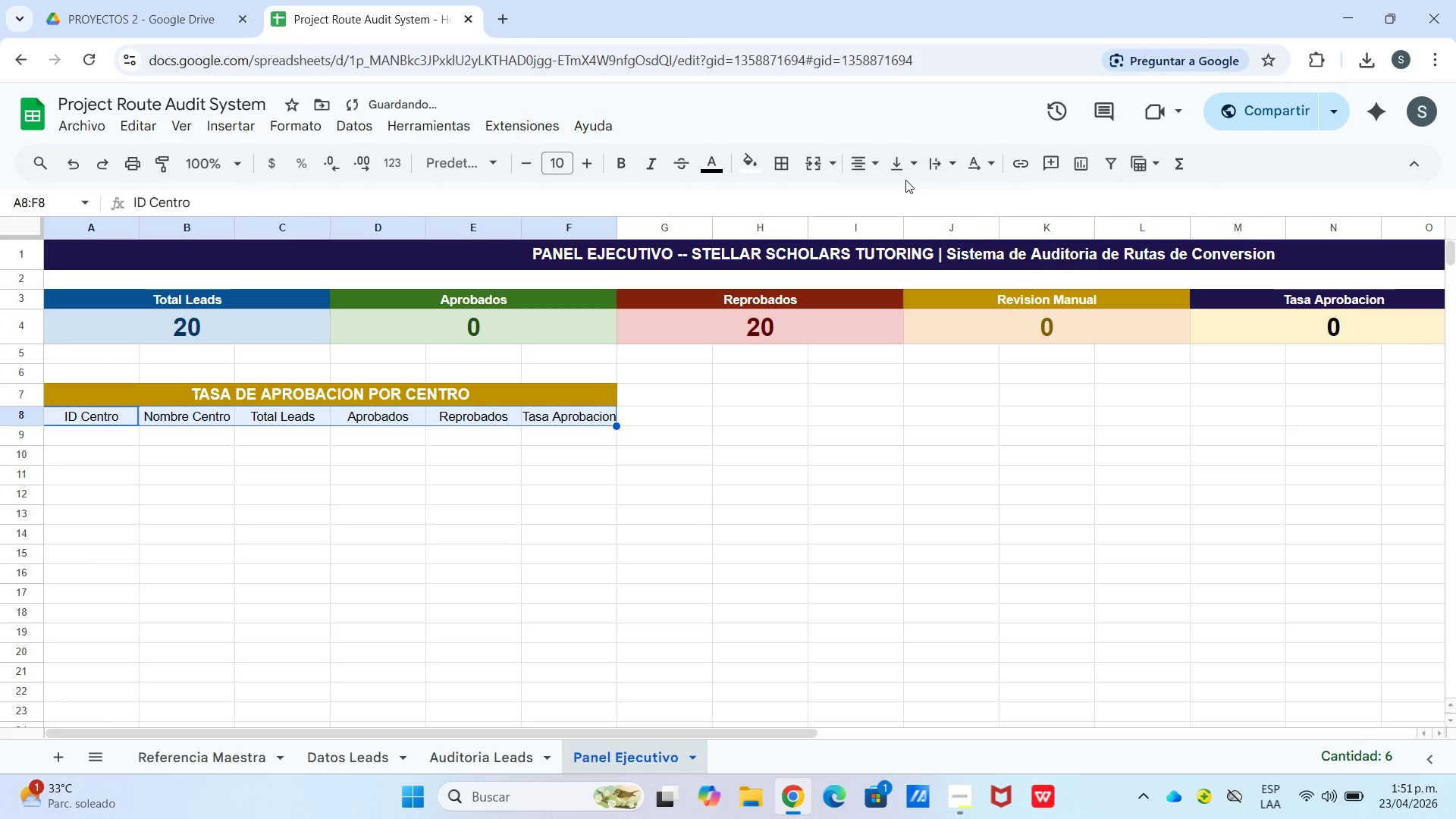 
double_click([901, 166])
 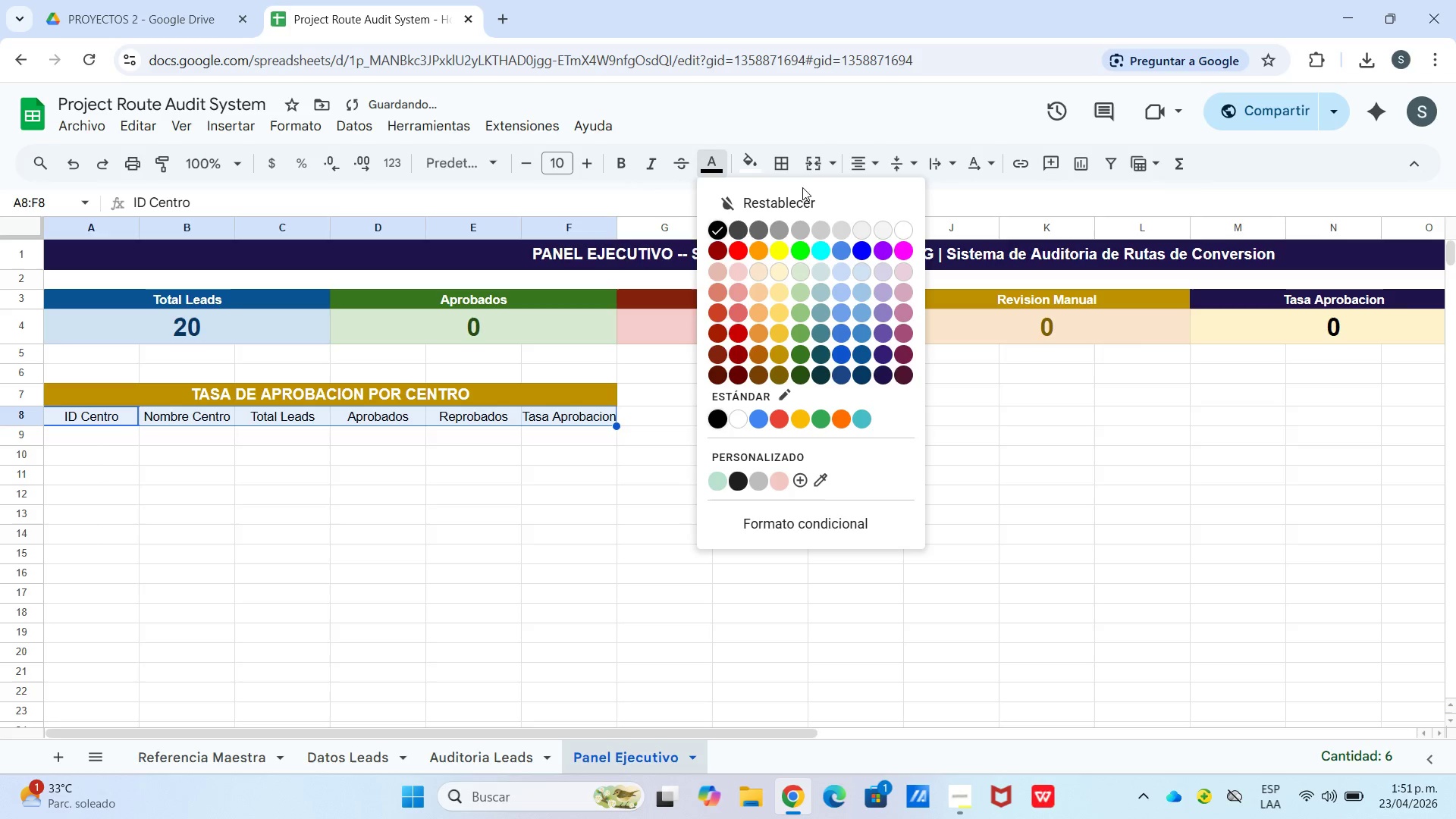 
left_click([912, 228])
 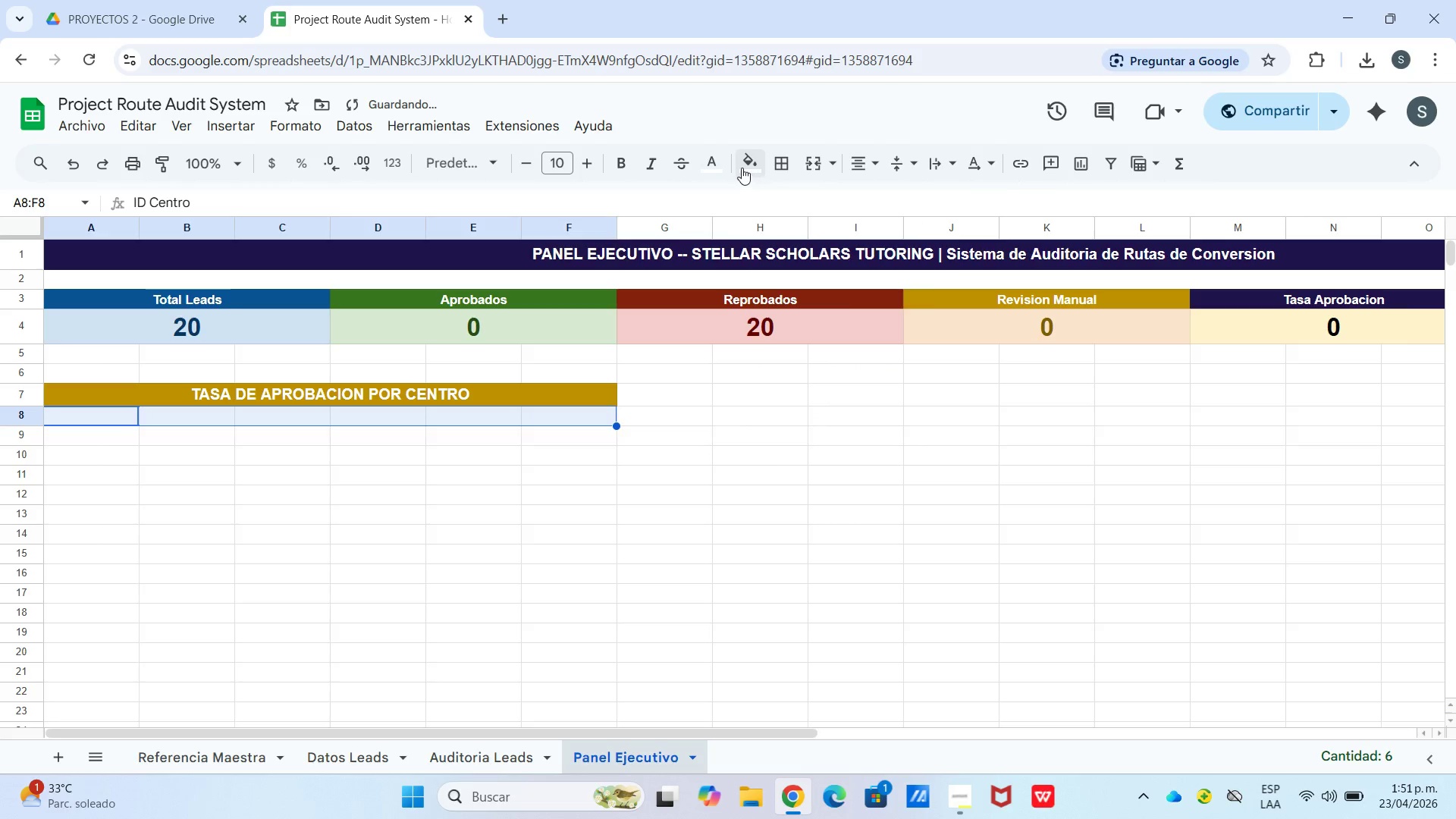 
left_click([742, 168])
 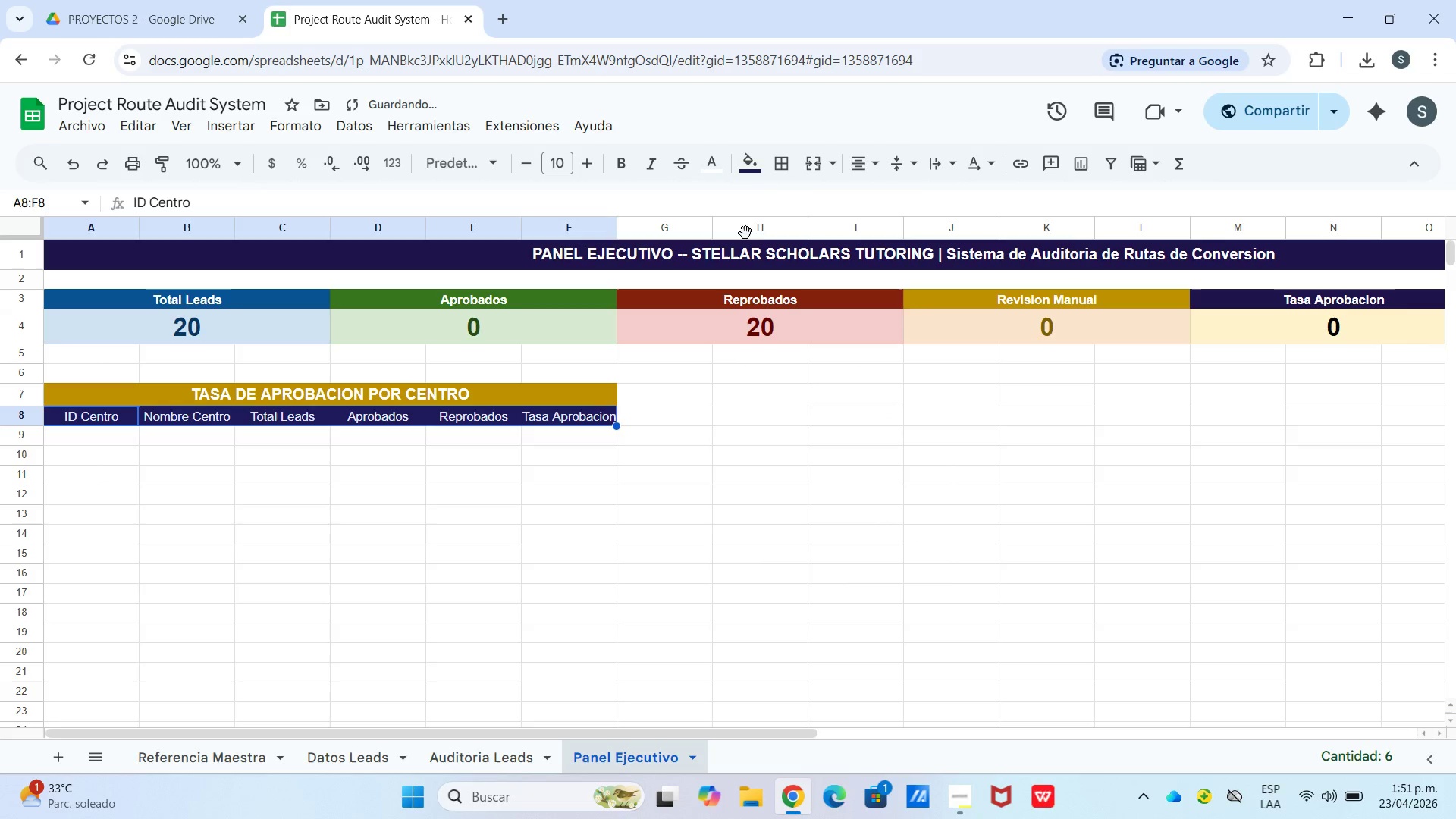 
left_click([626, 162])
 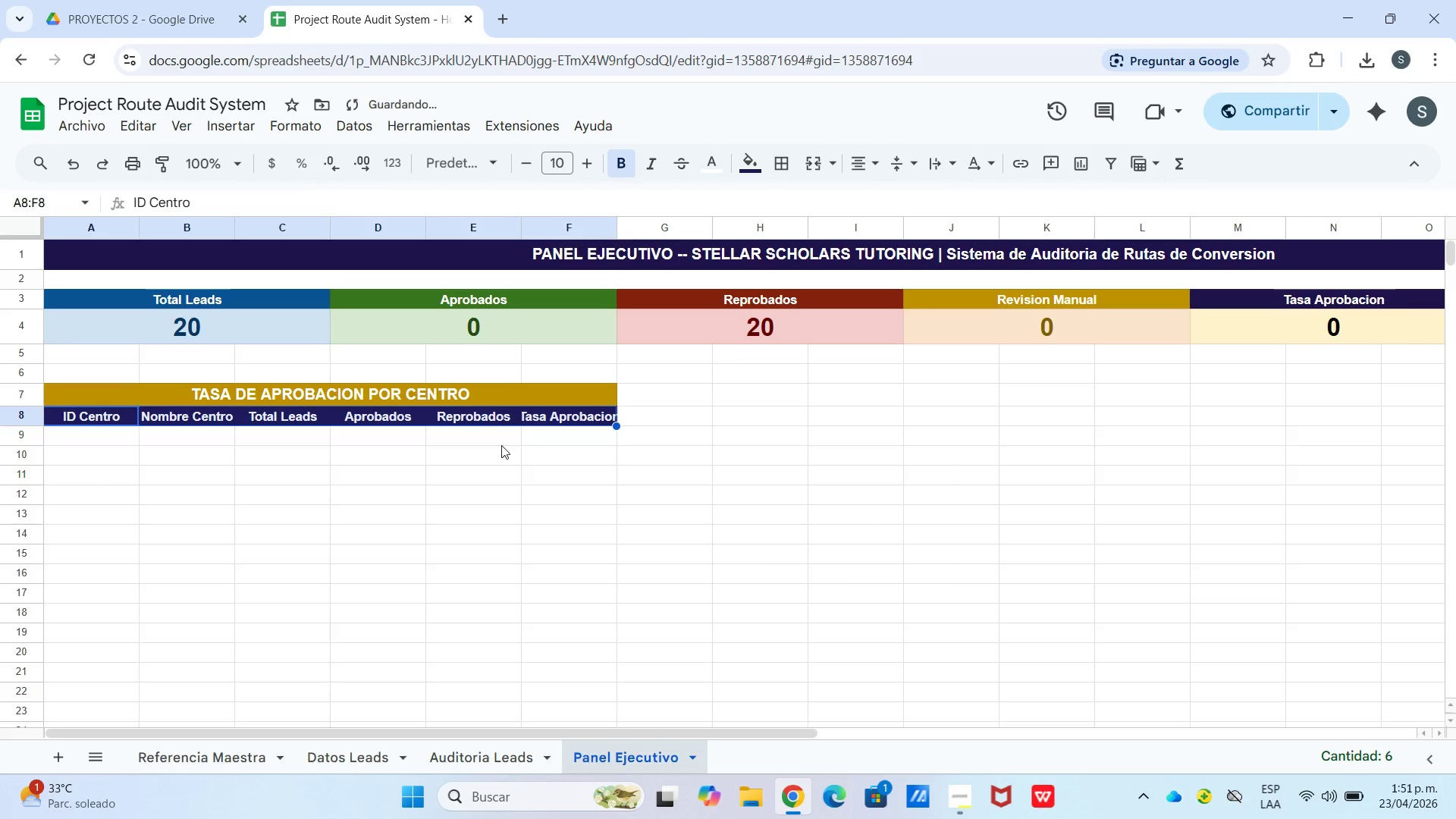 
left_click([500, 447])
 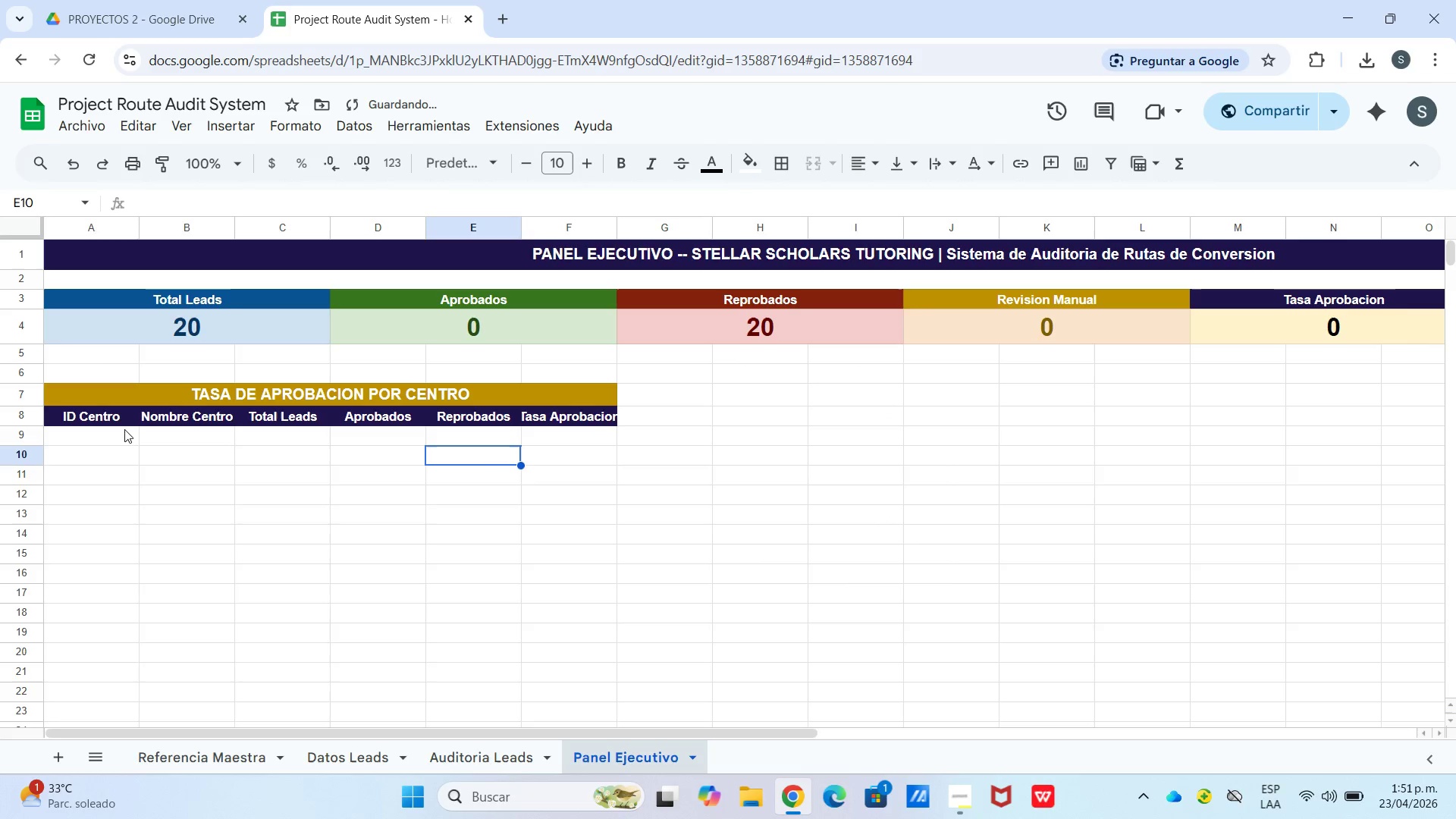 
left_click([123, 431])
 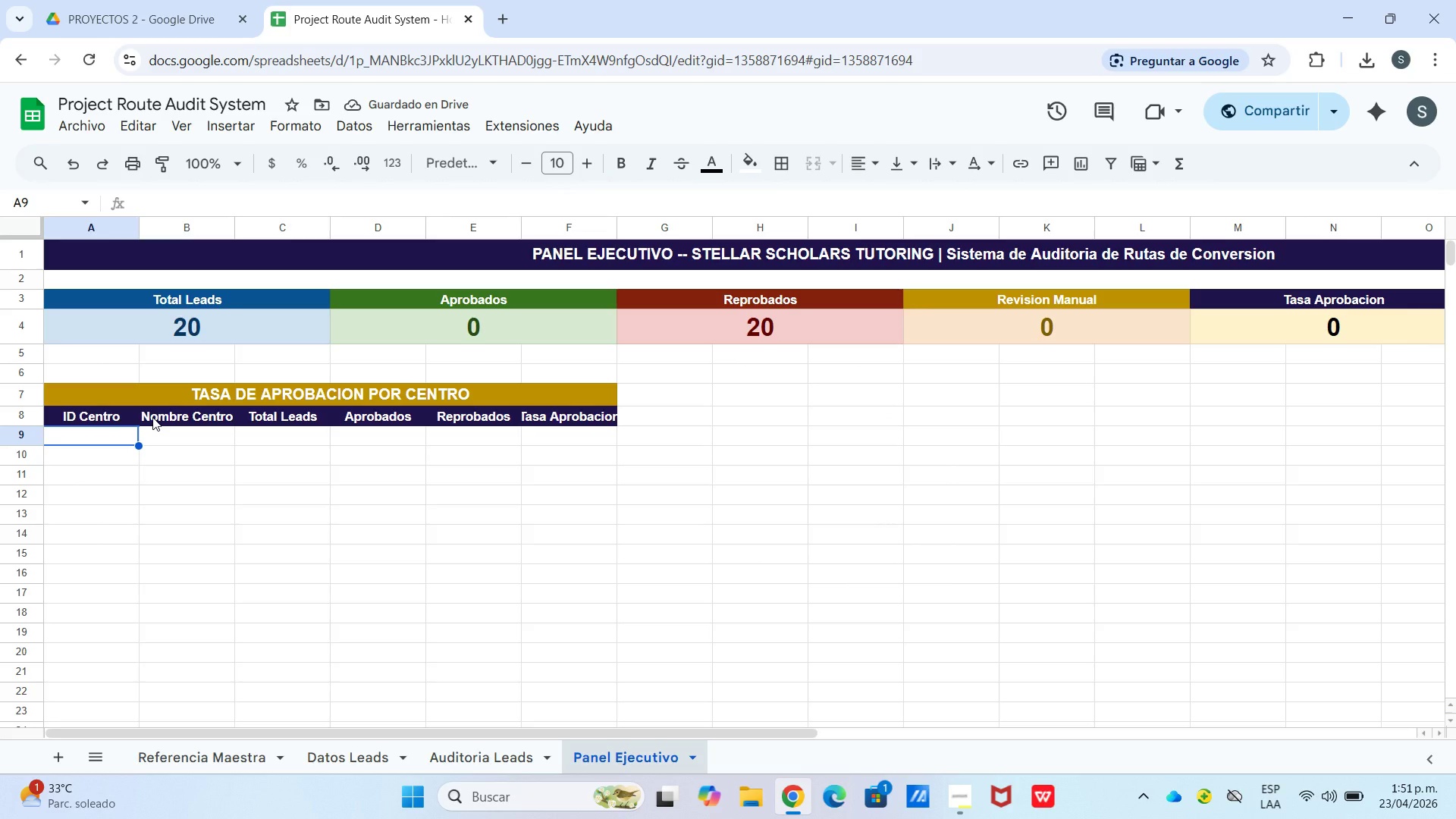 
type(CTR-001)
 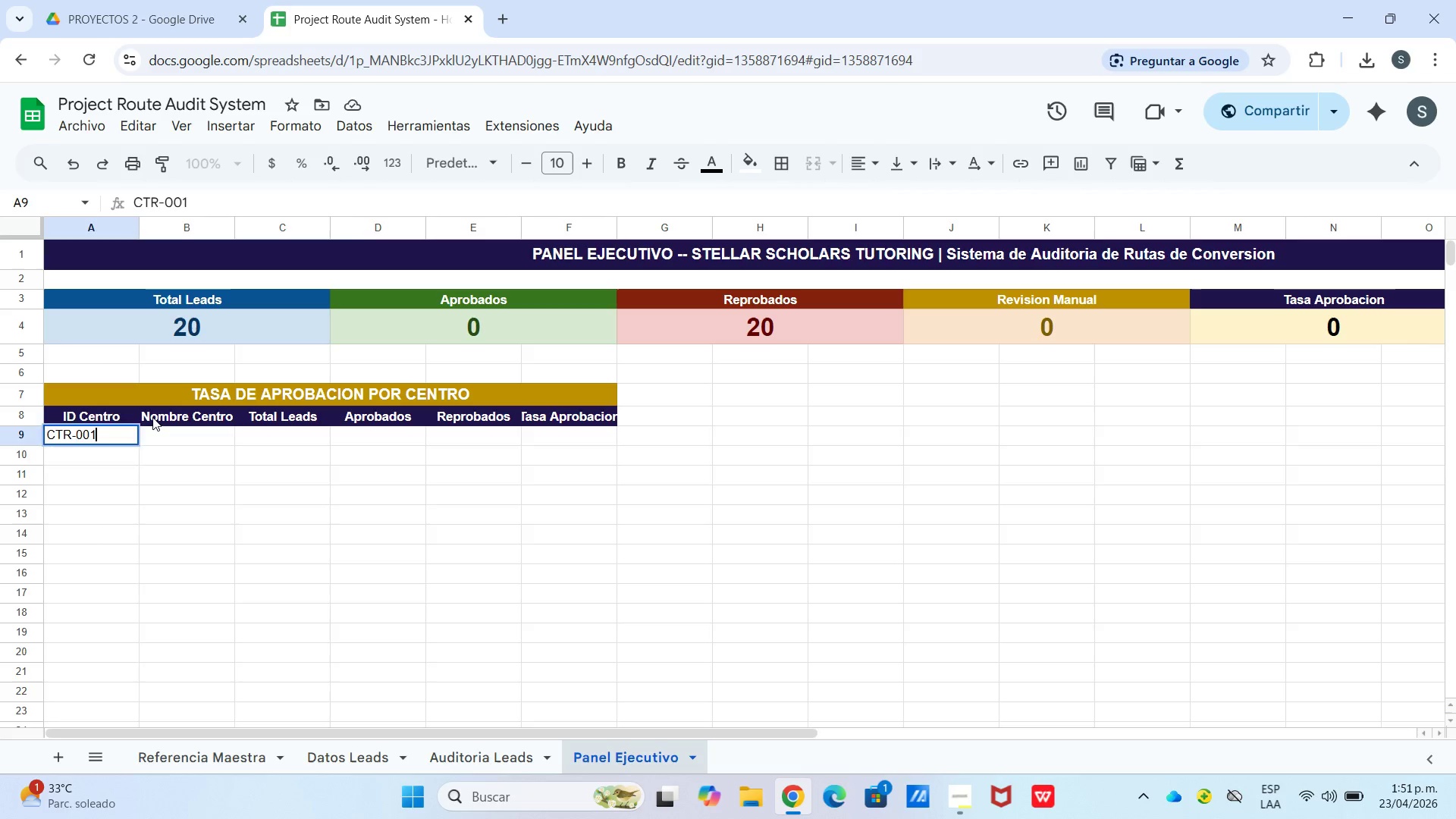 
key(Enter)
 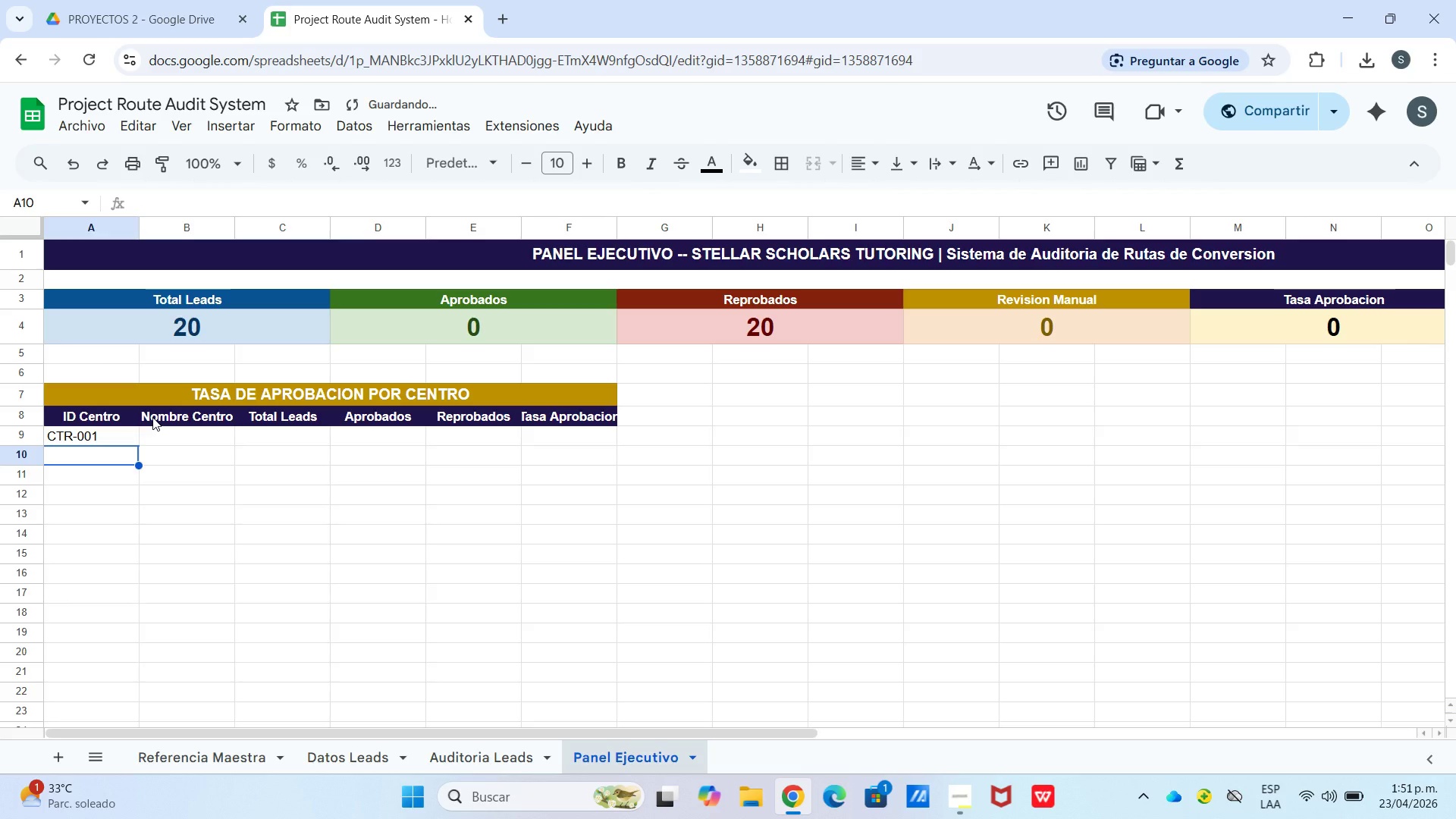 
type(CTR-001)
 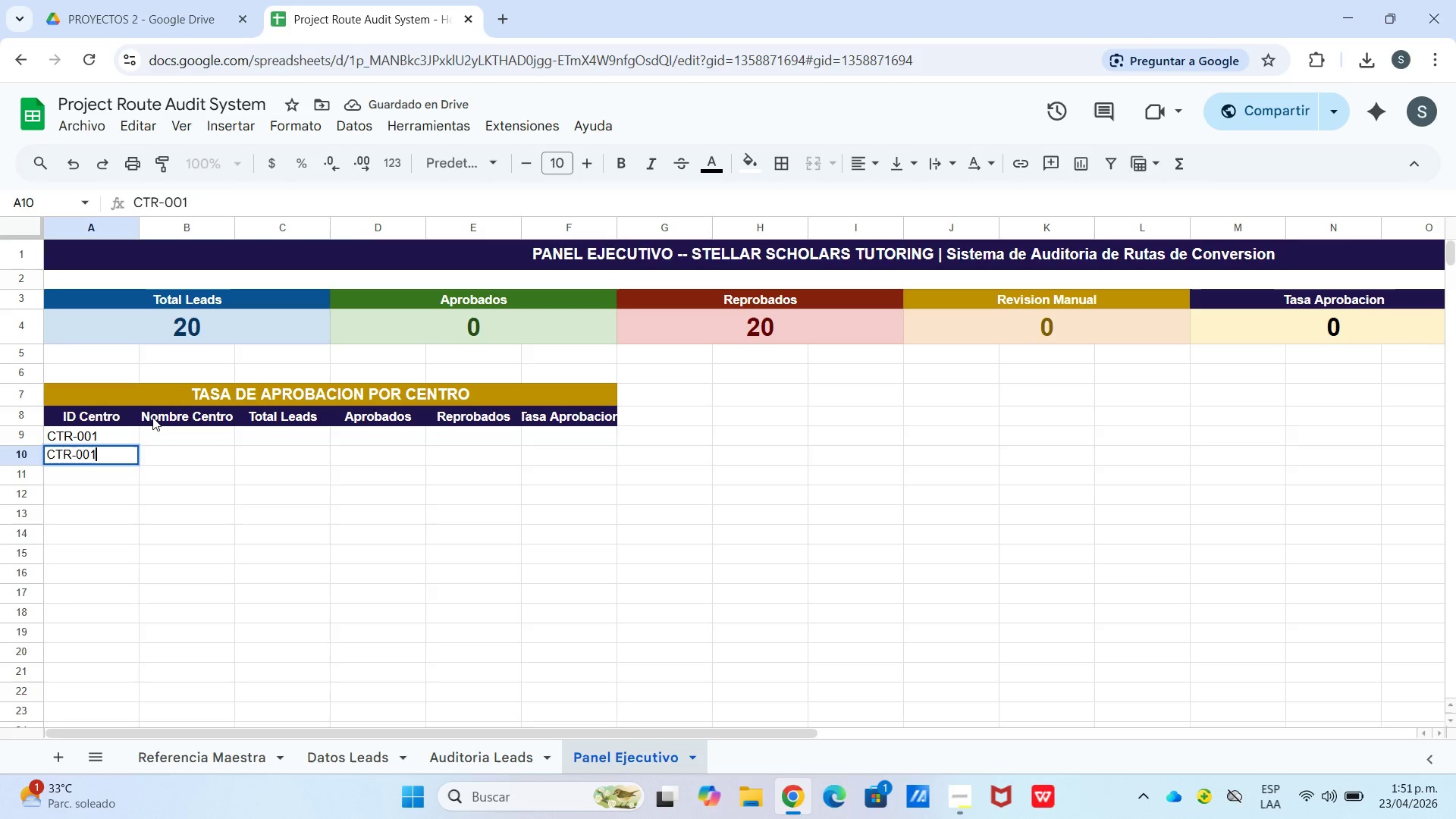 
key(Enter)
 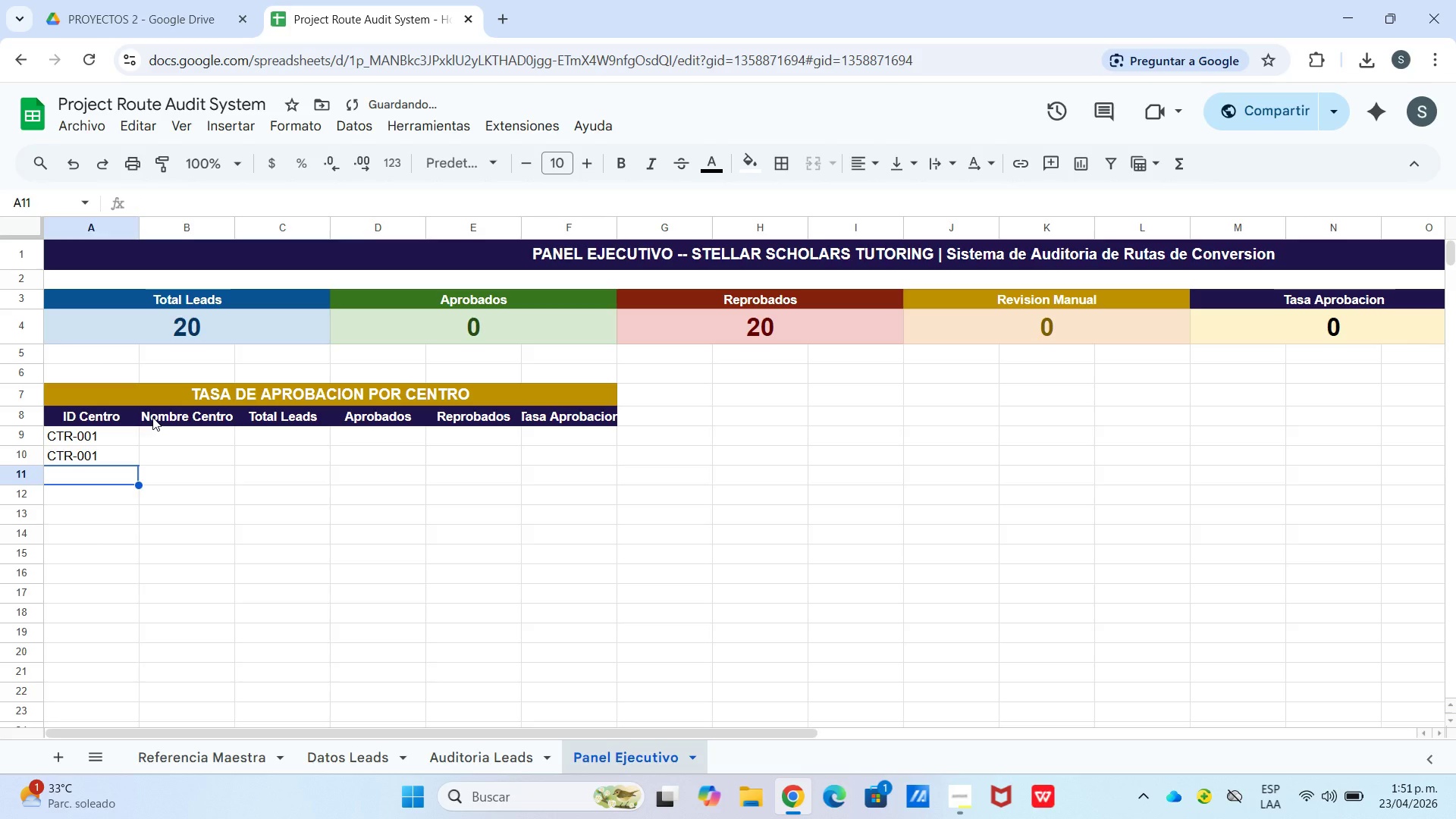 
type(CTR.)
key(Backspace)
type(-003)
 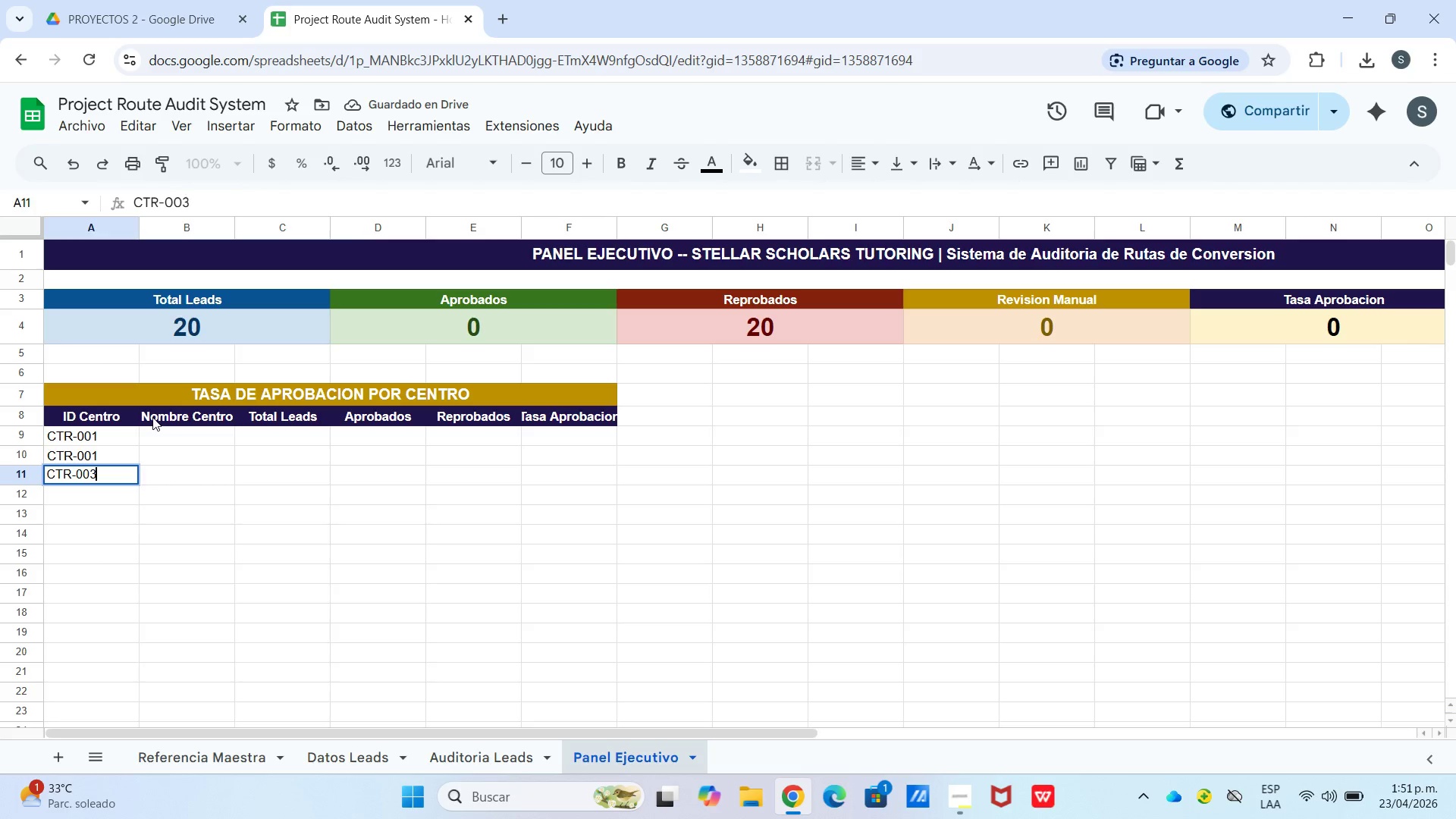 
key(Enter)
 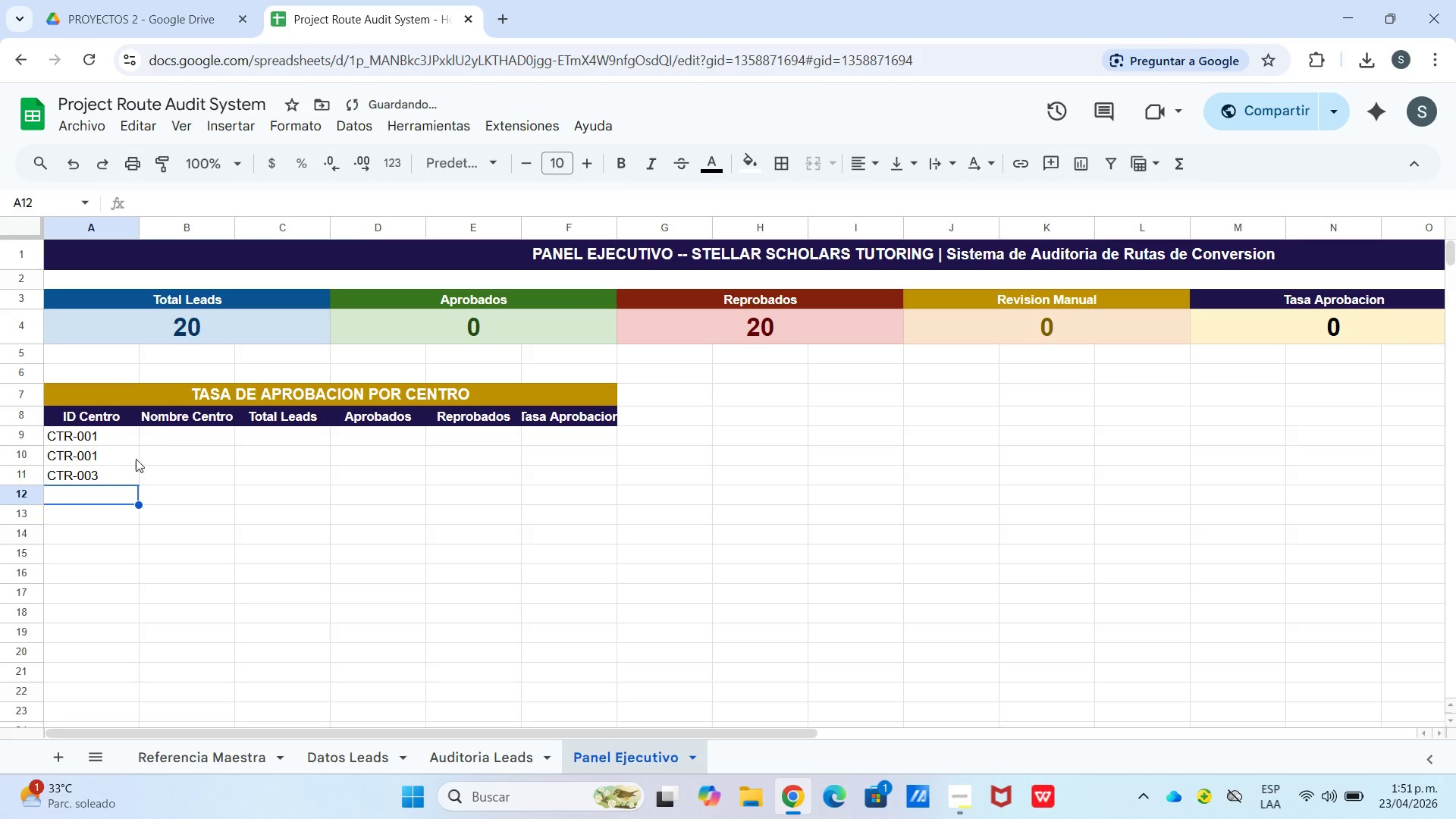 
left_click([127, 465])
 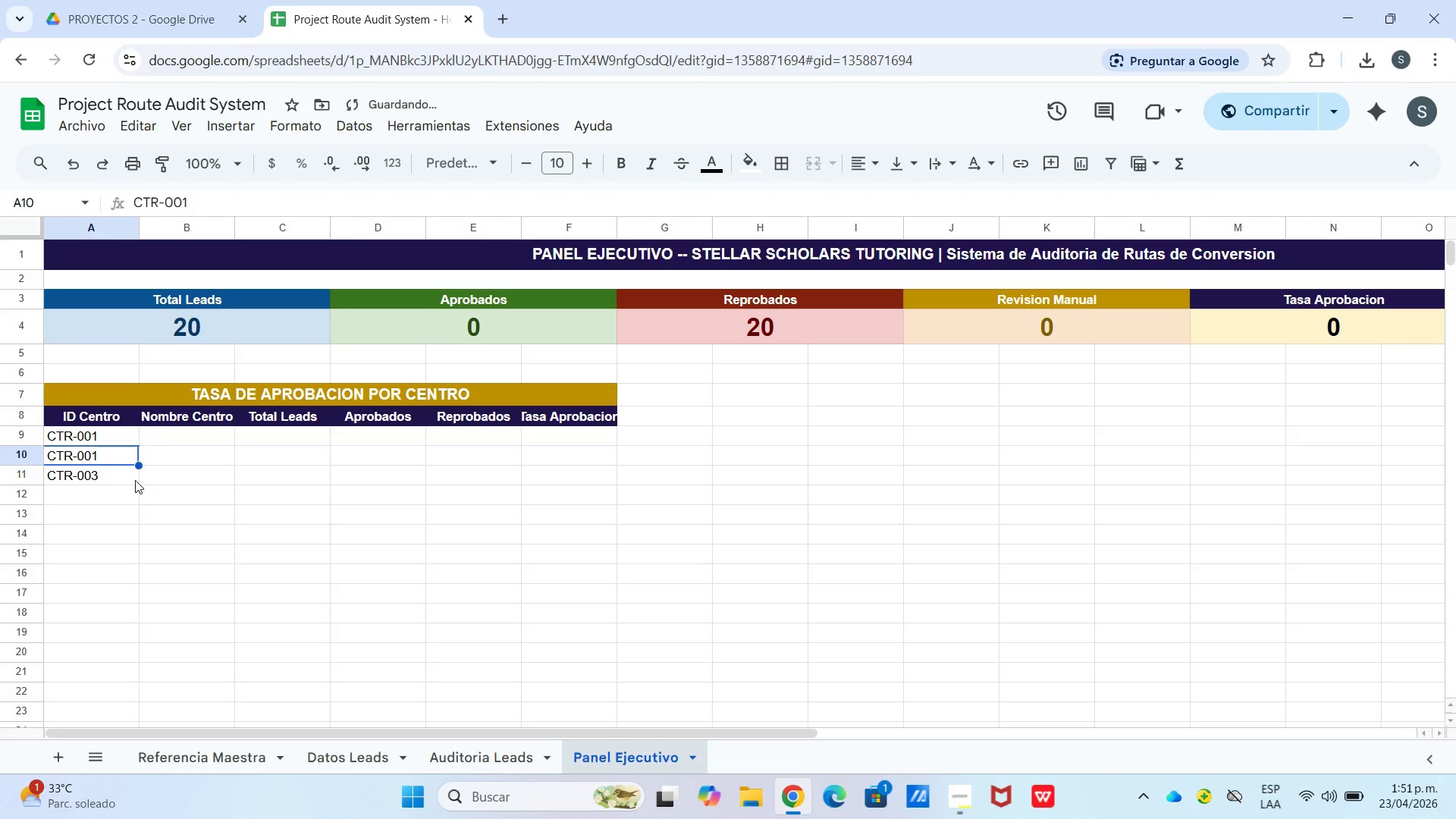 
left_click([135, 479])
 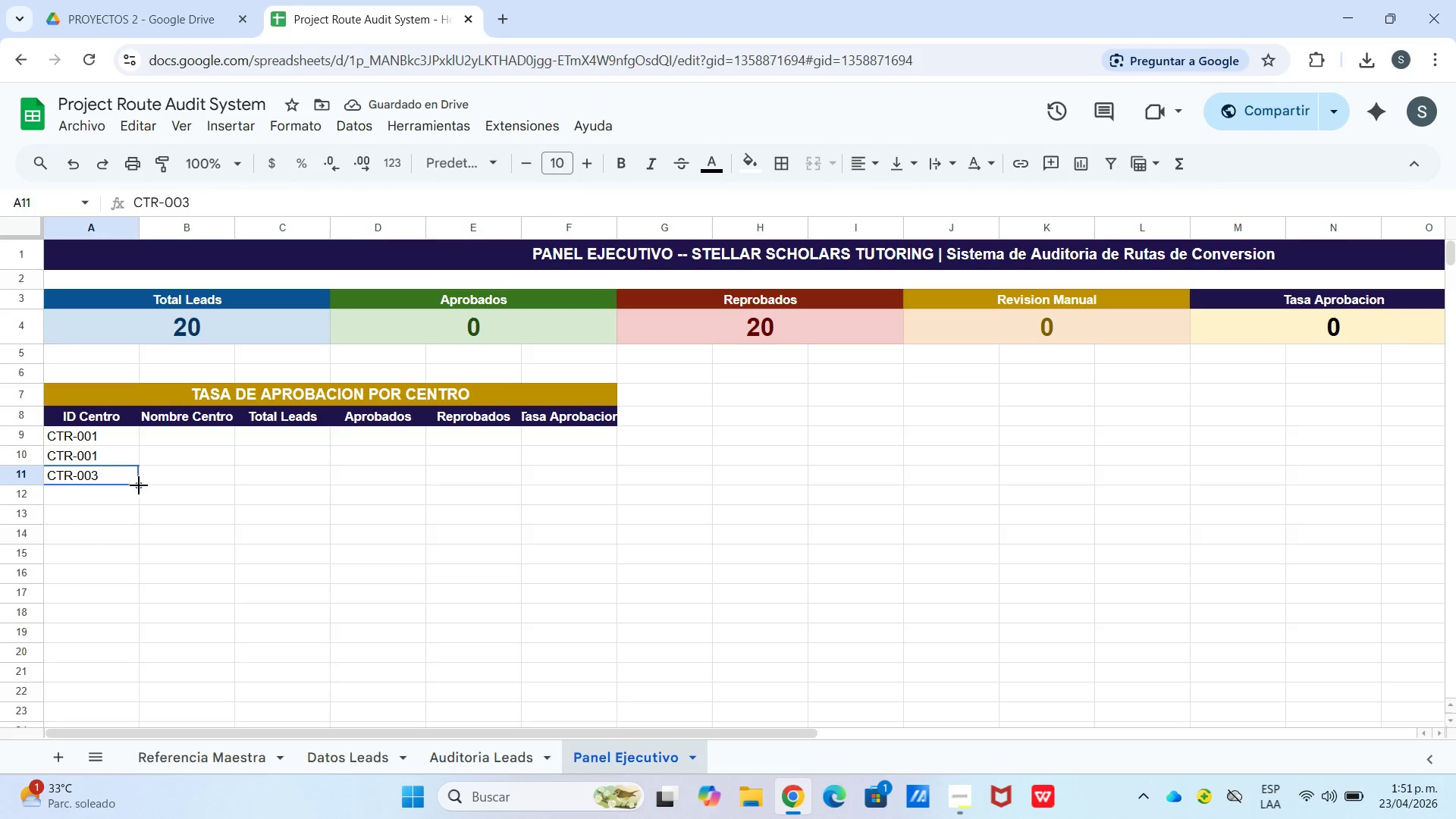 
left_click_drag(start_coordinate=[139, 485], to_coordinate=[114, 709])
 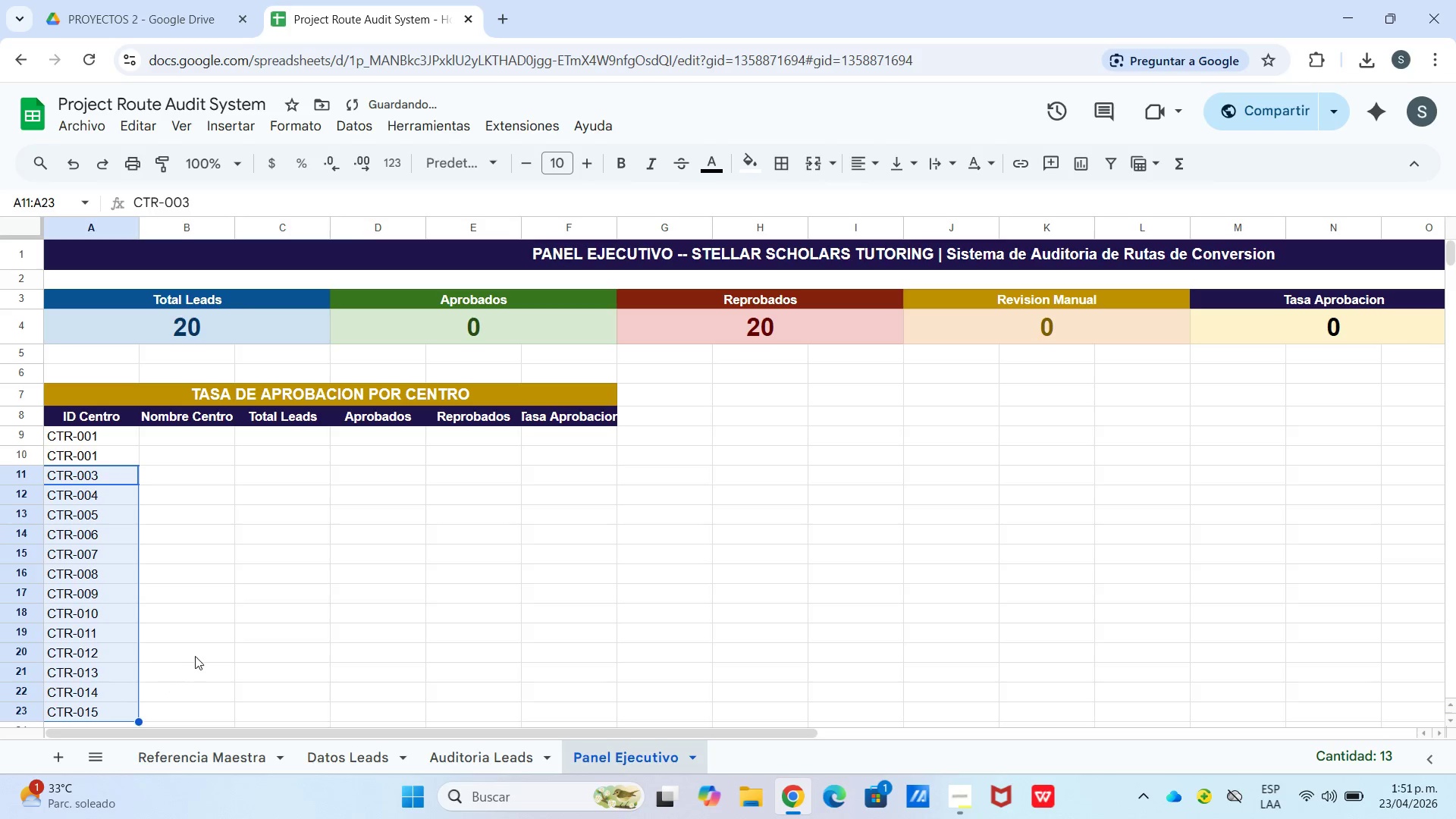 
left_click([196, 656])
 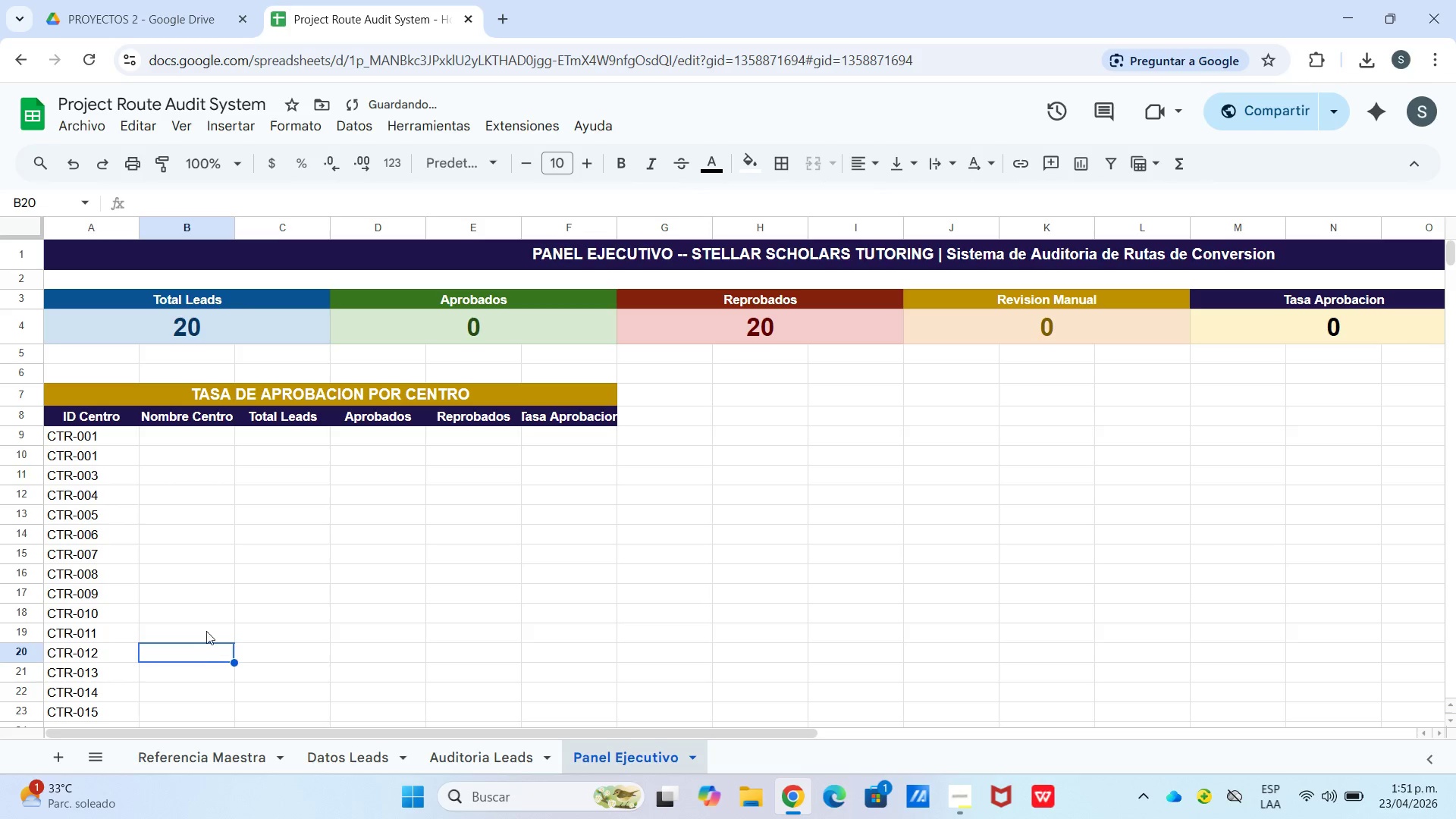 
left_click([261, 582])
 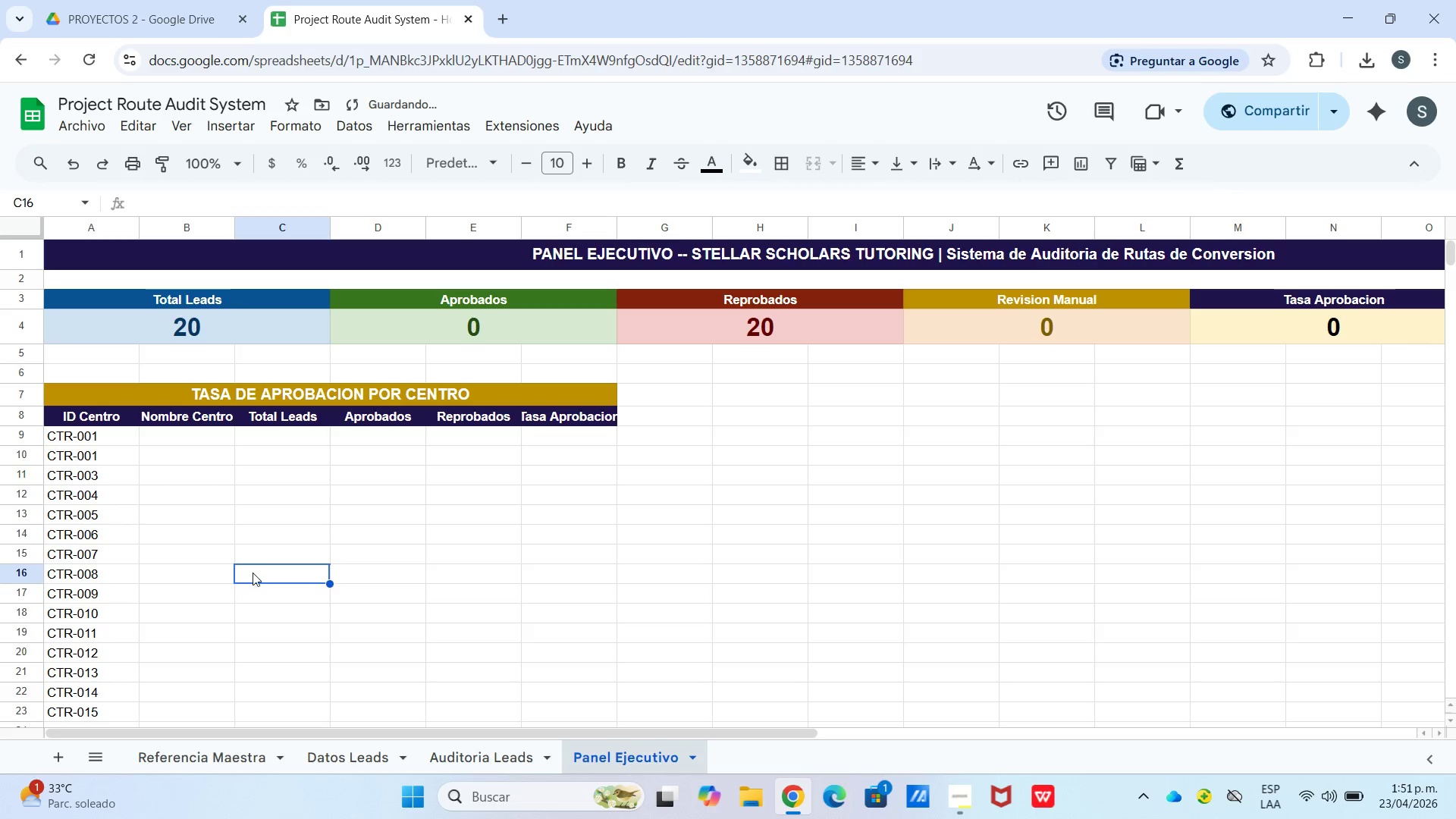 
scroll: coordinate [248, 566], scroll_direction: up, amount: 6.0
 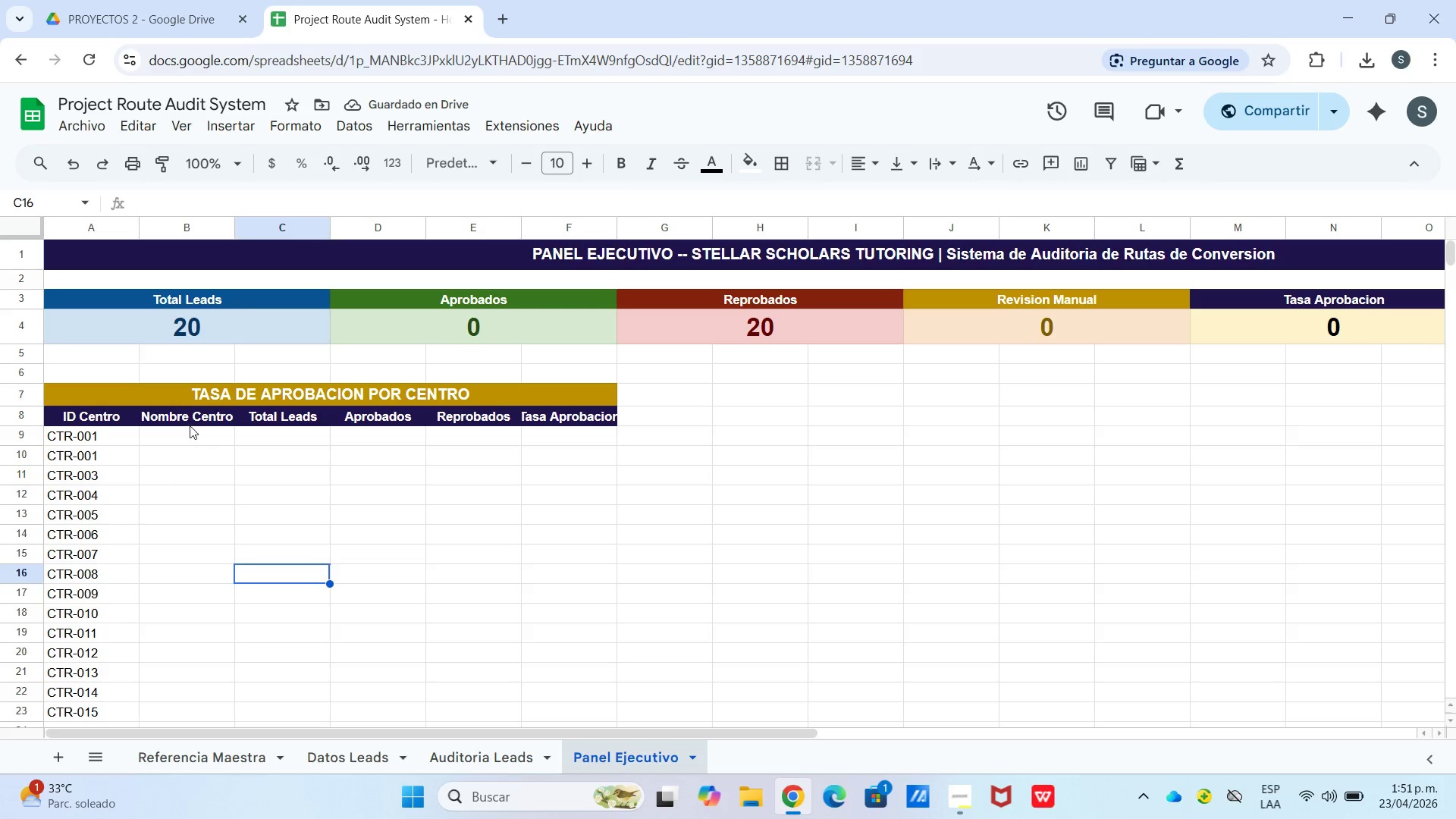 
left_click([190, 425])
 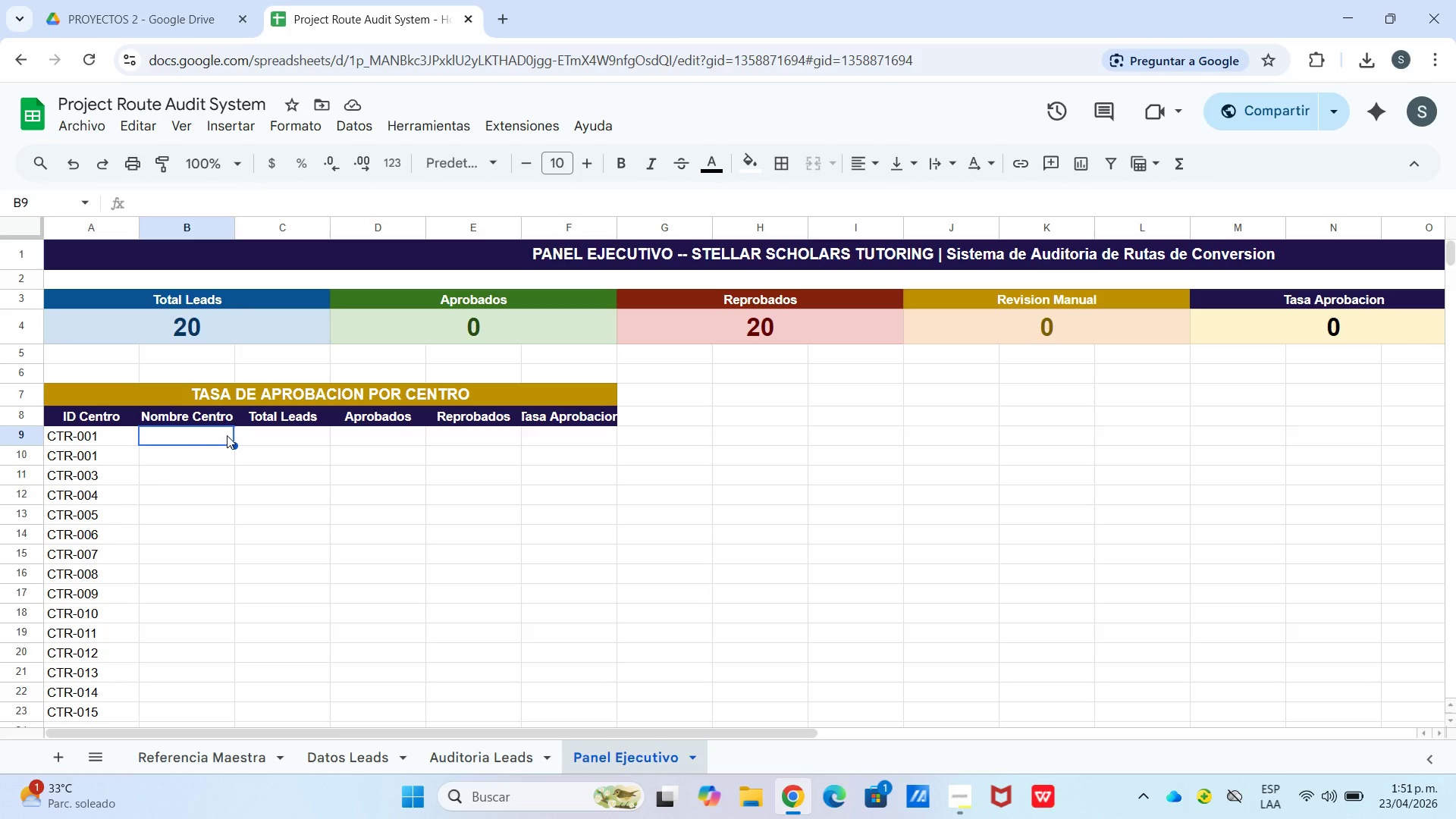 
type(North Star Math Hub)
 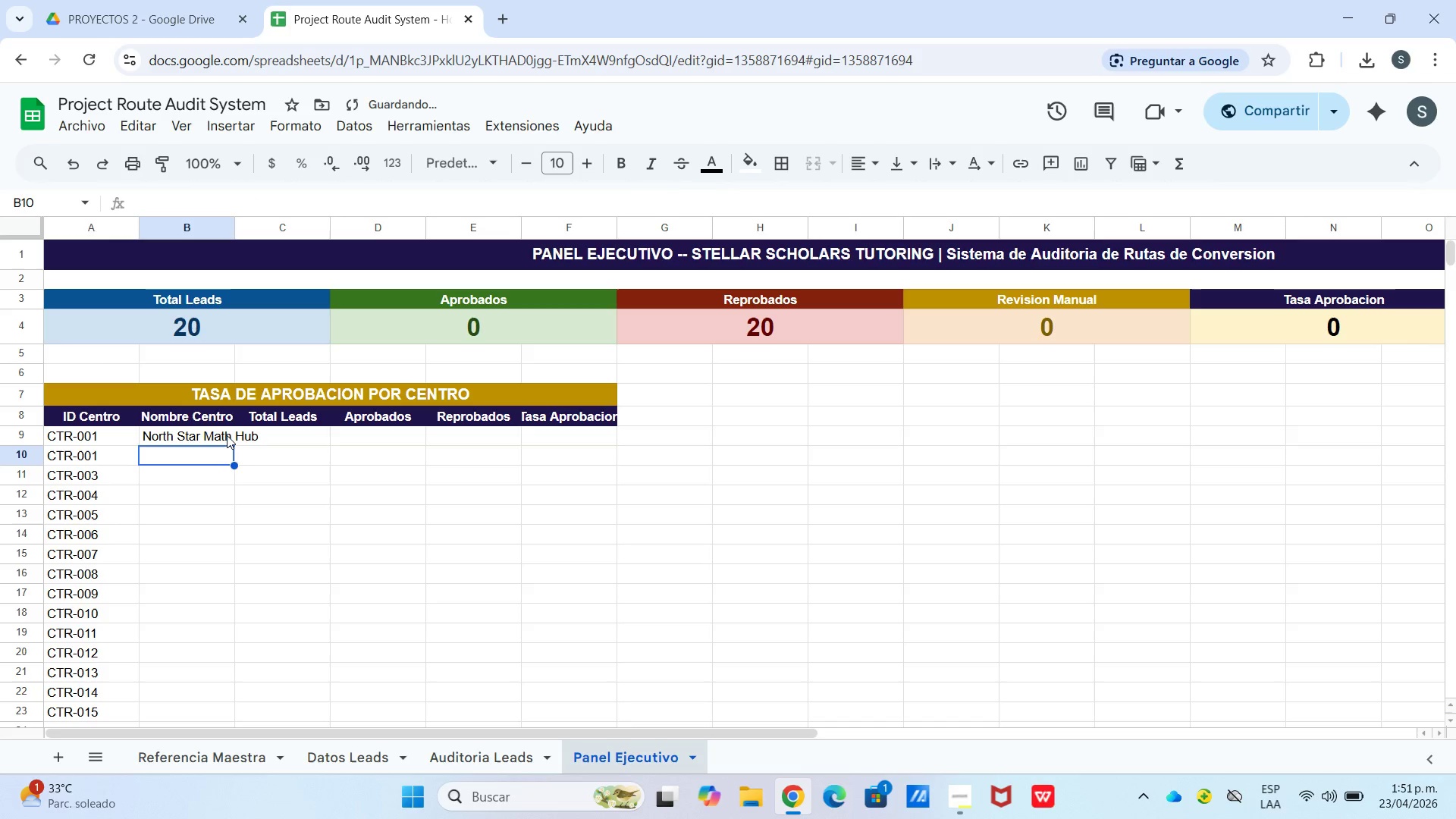 
 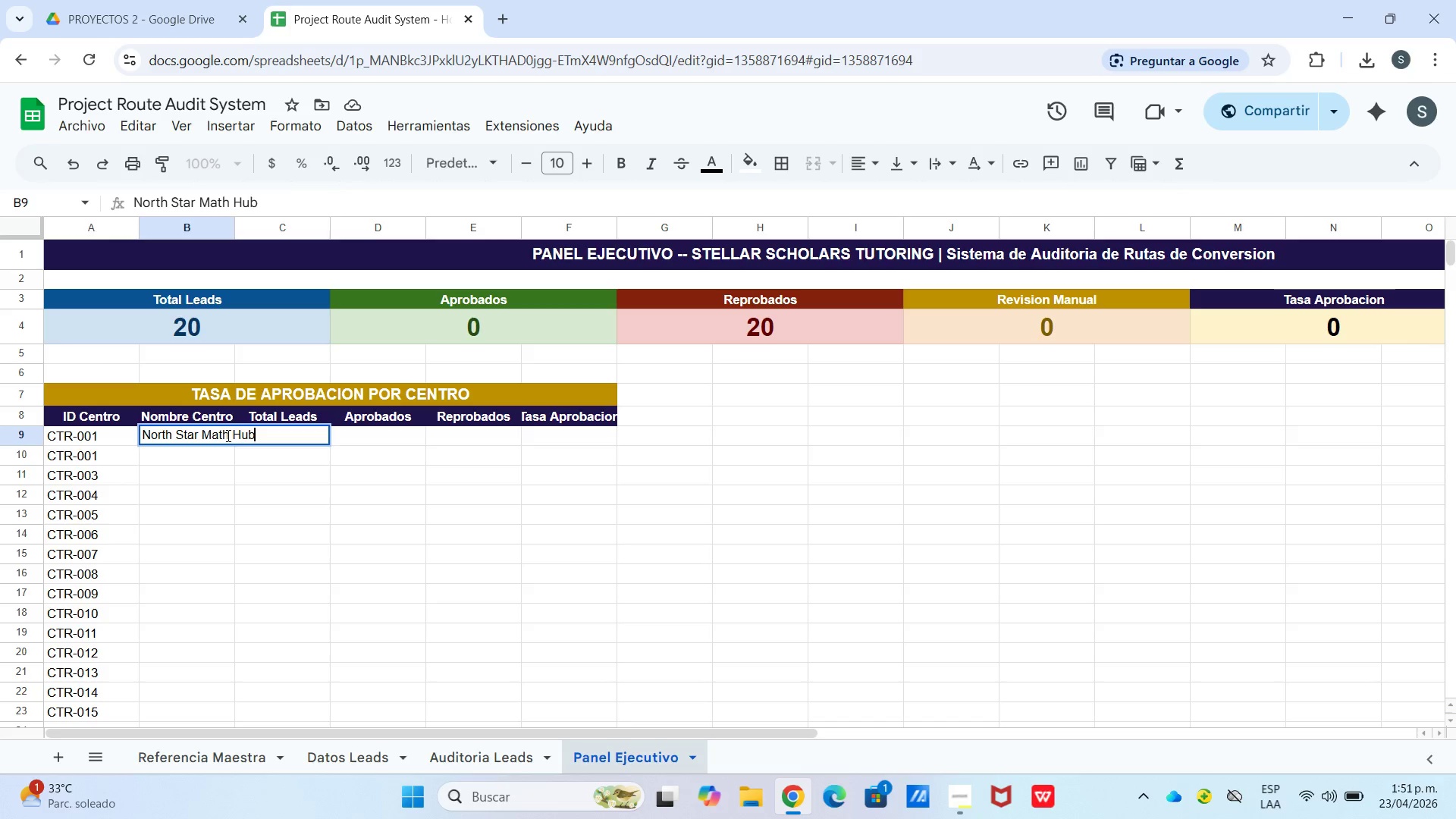 
key(Enter)
 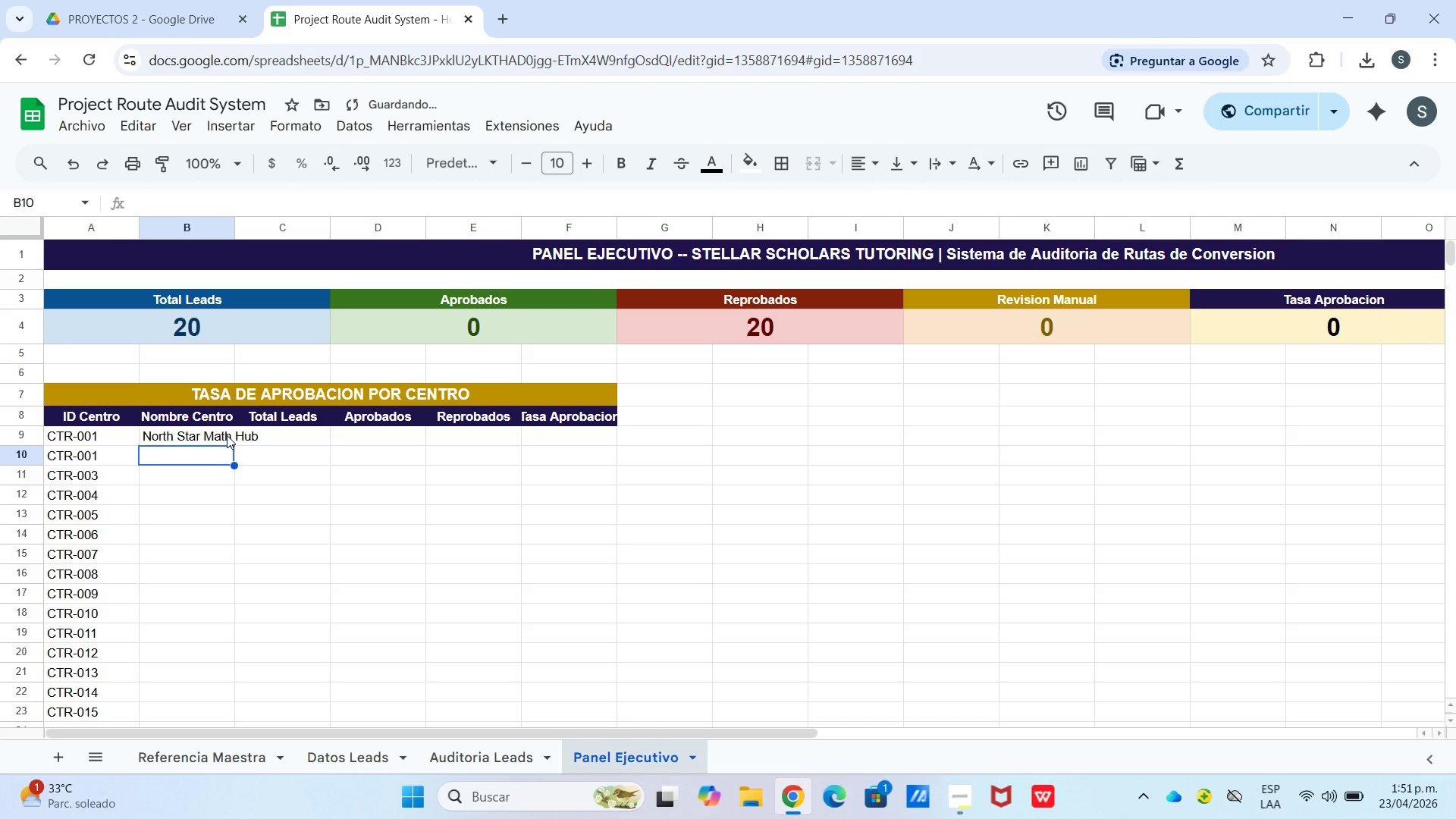 
type(Coding Pionners Center)
 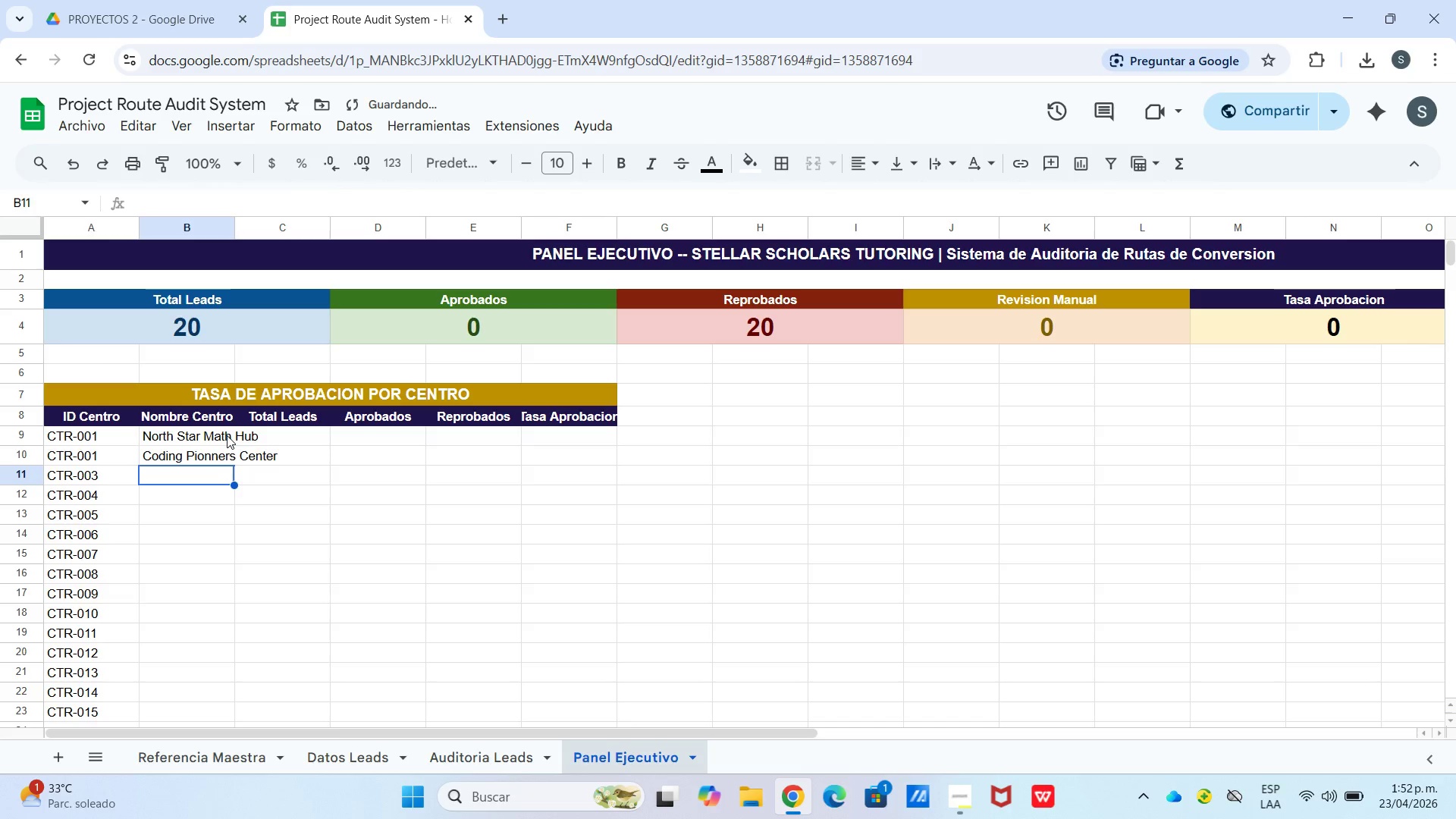 
 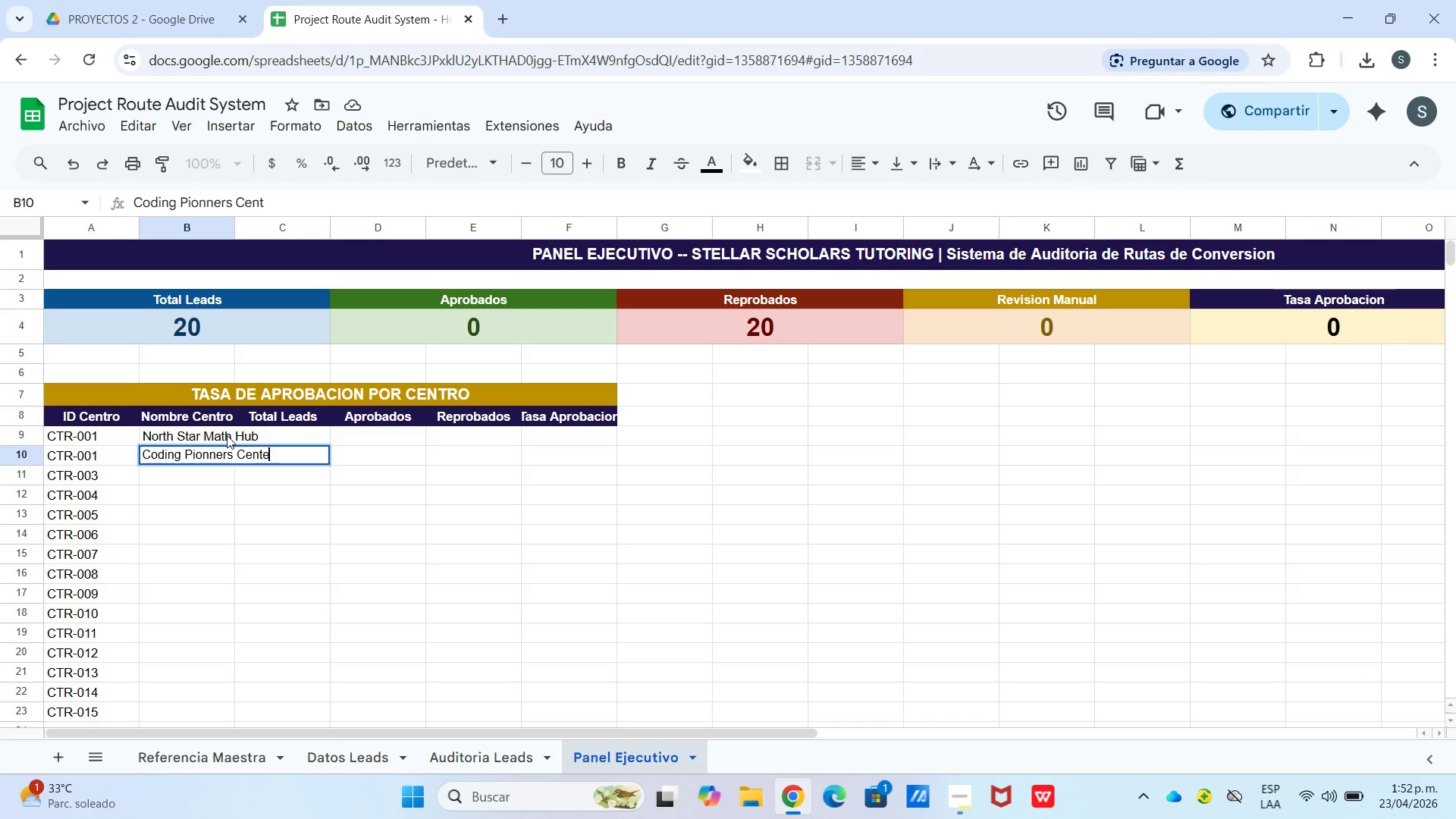 
key(Enter)
 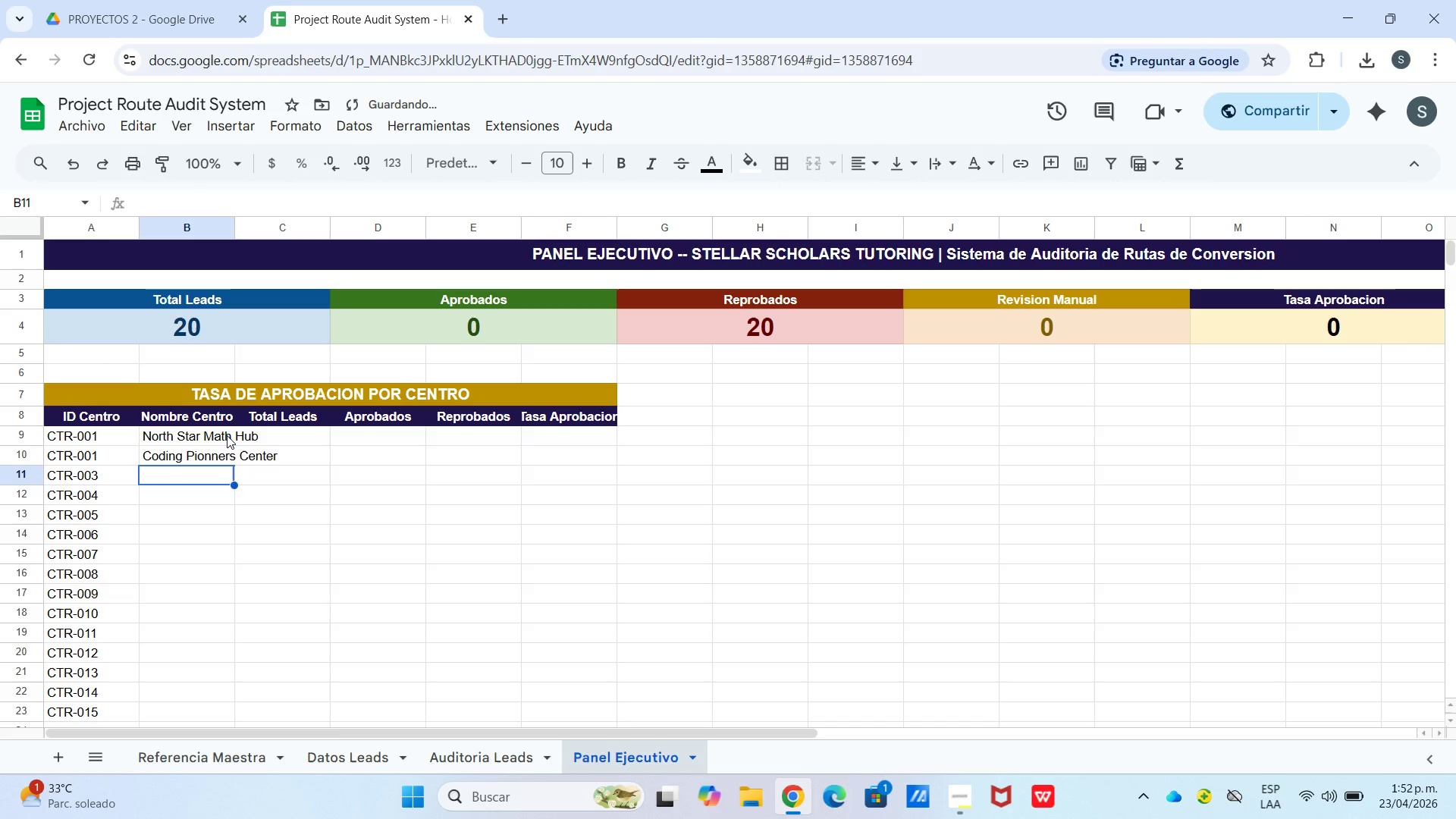 
type(Algebra Mastery Studio)
 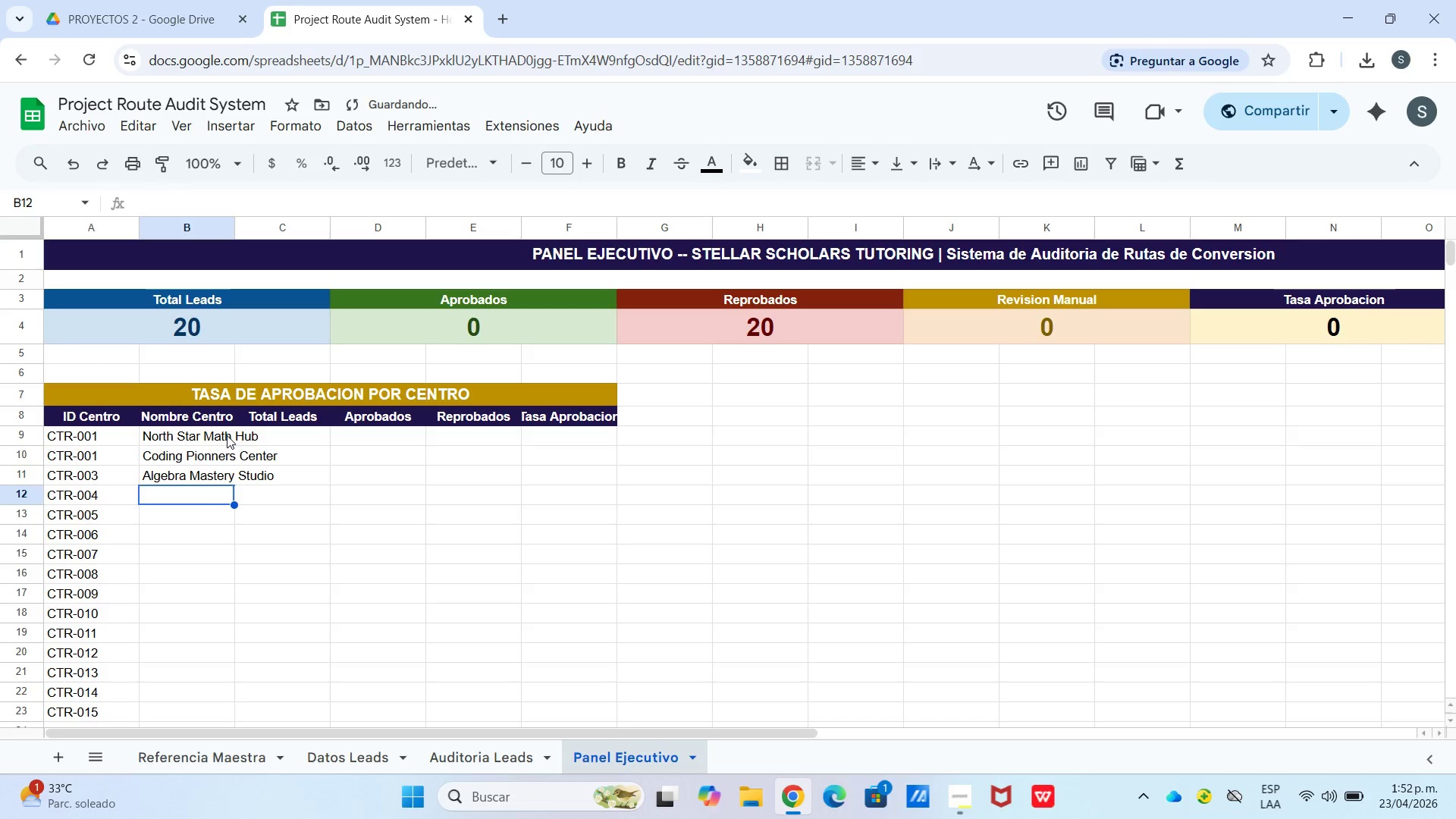 
 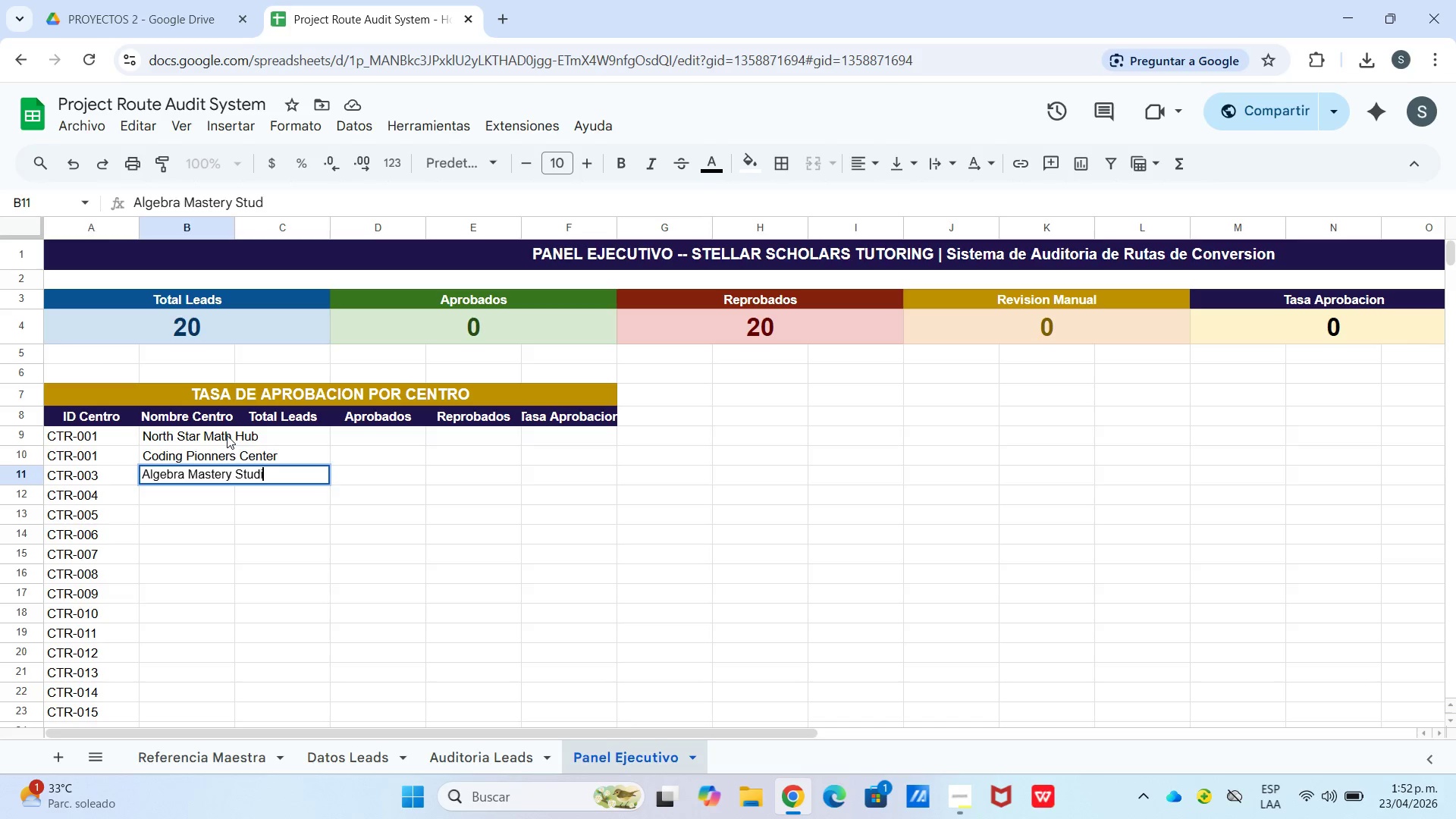 
key(Enter)
 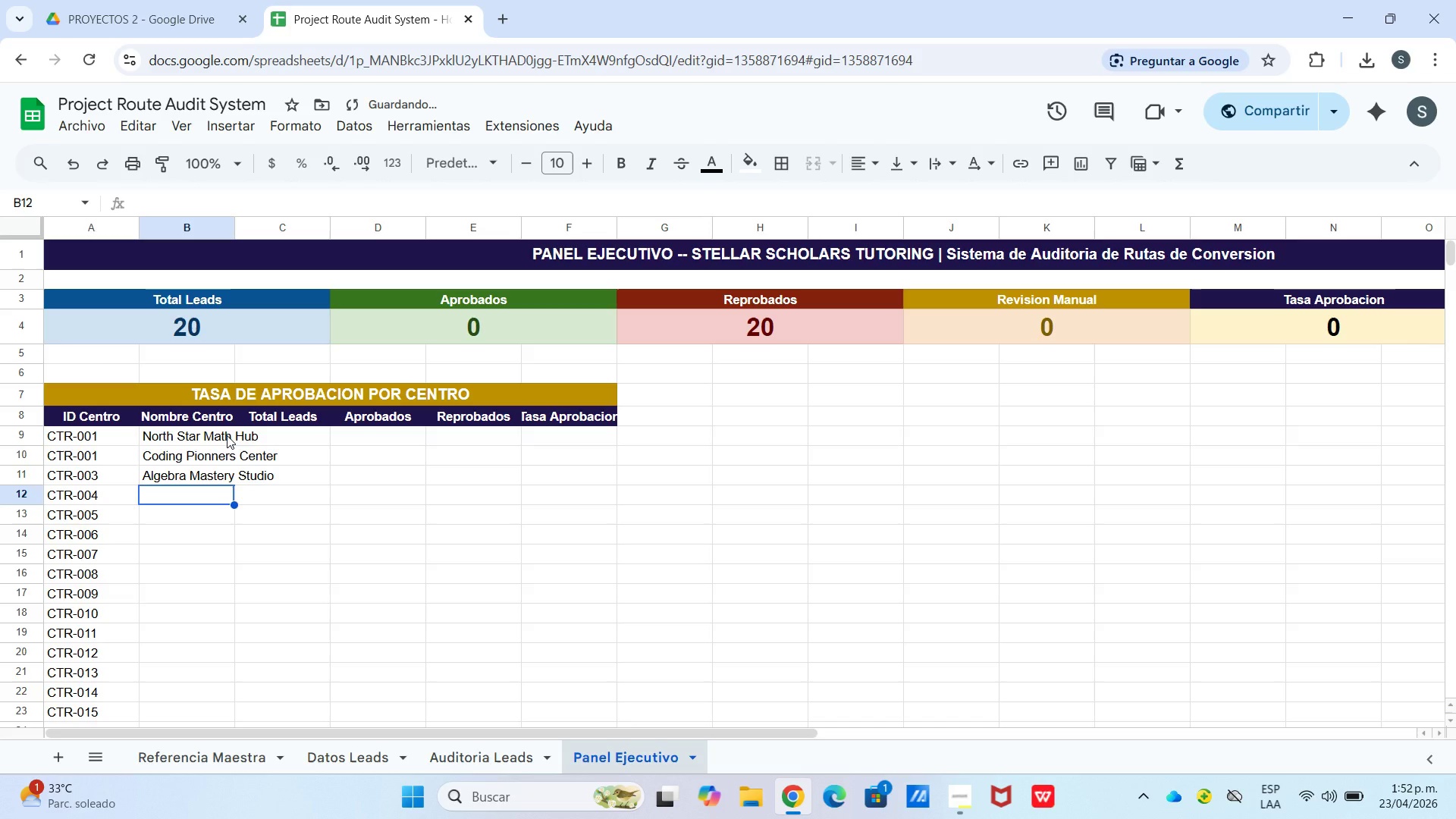 
type(Digital Minds Academy)
 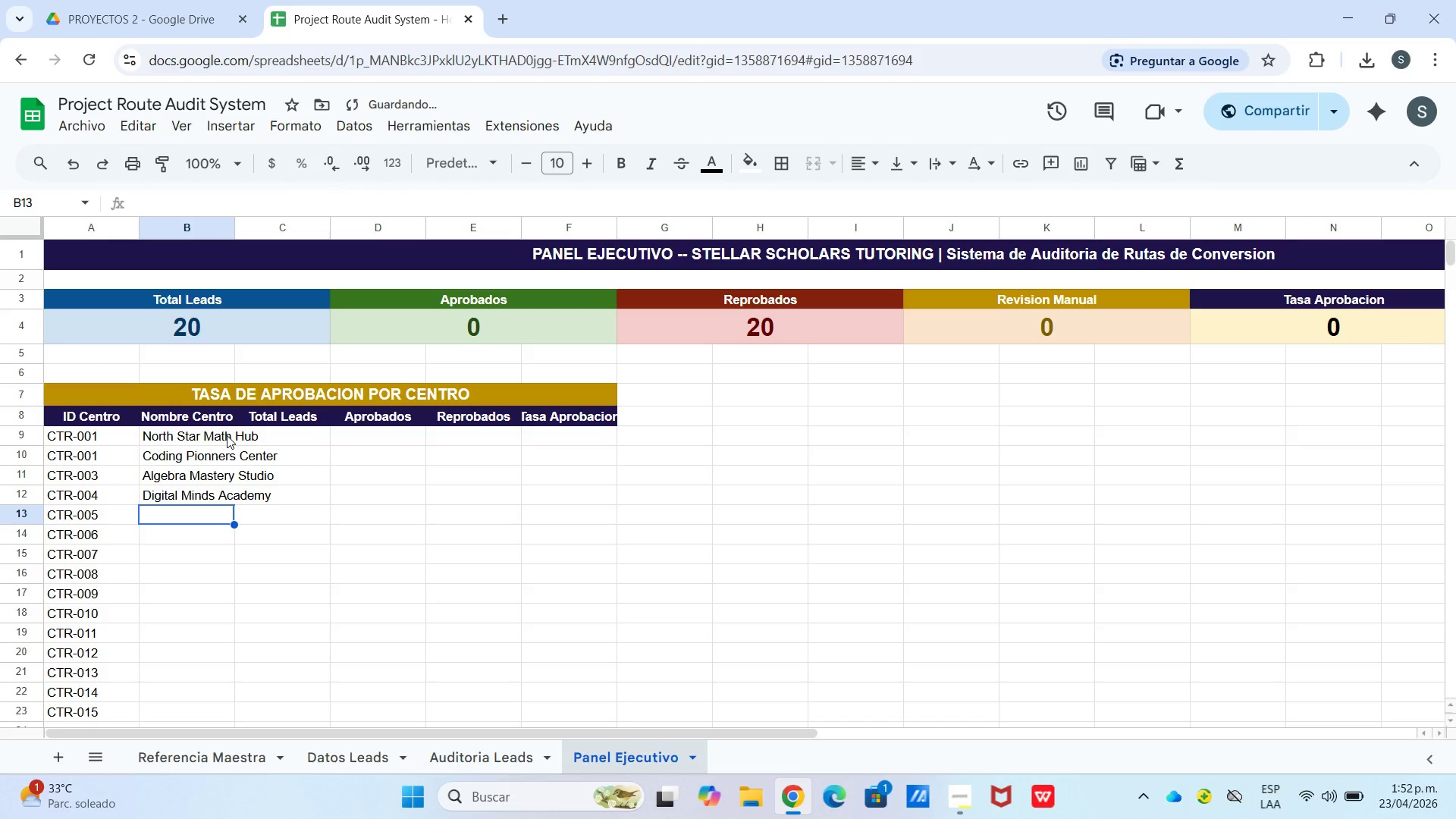 
 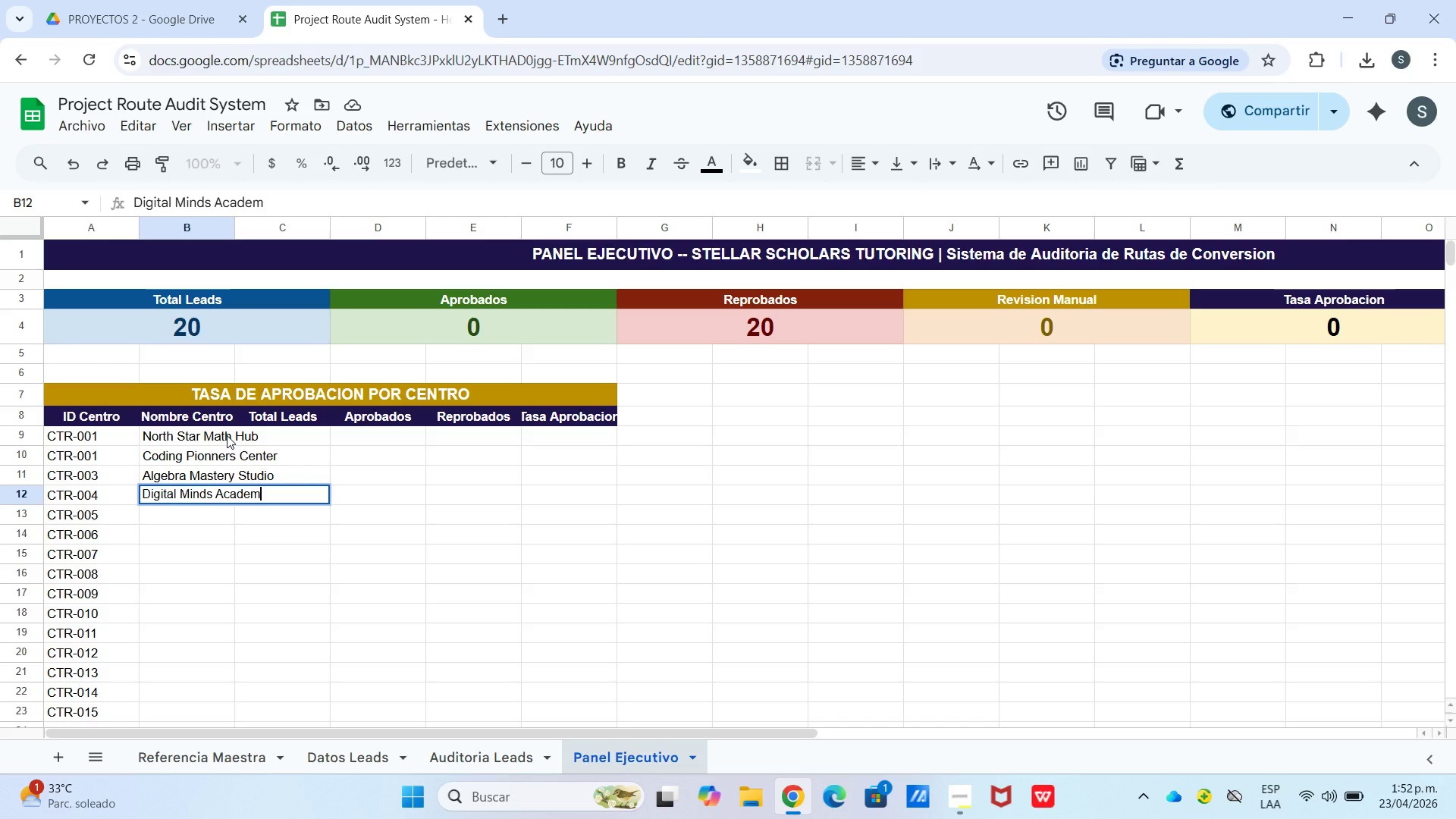 
key(Enter)
 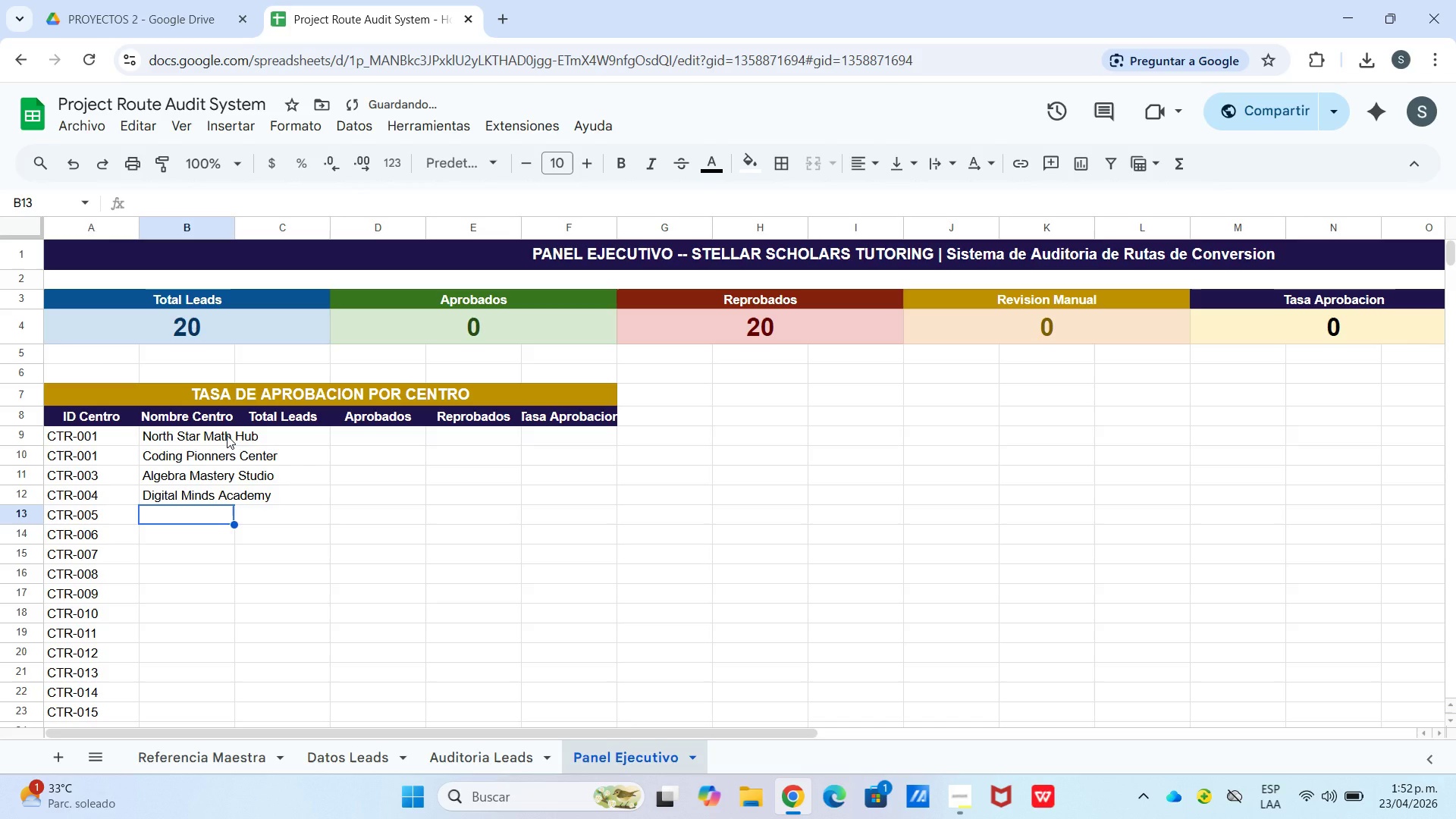 
type(STEM Excellence Hub)
 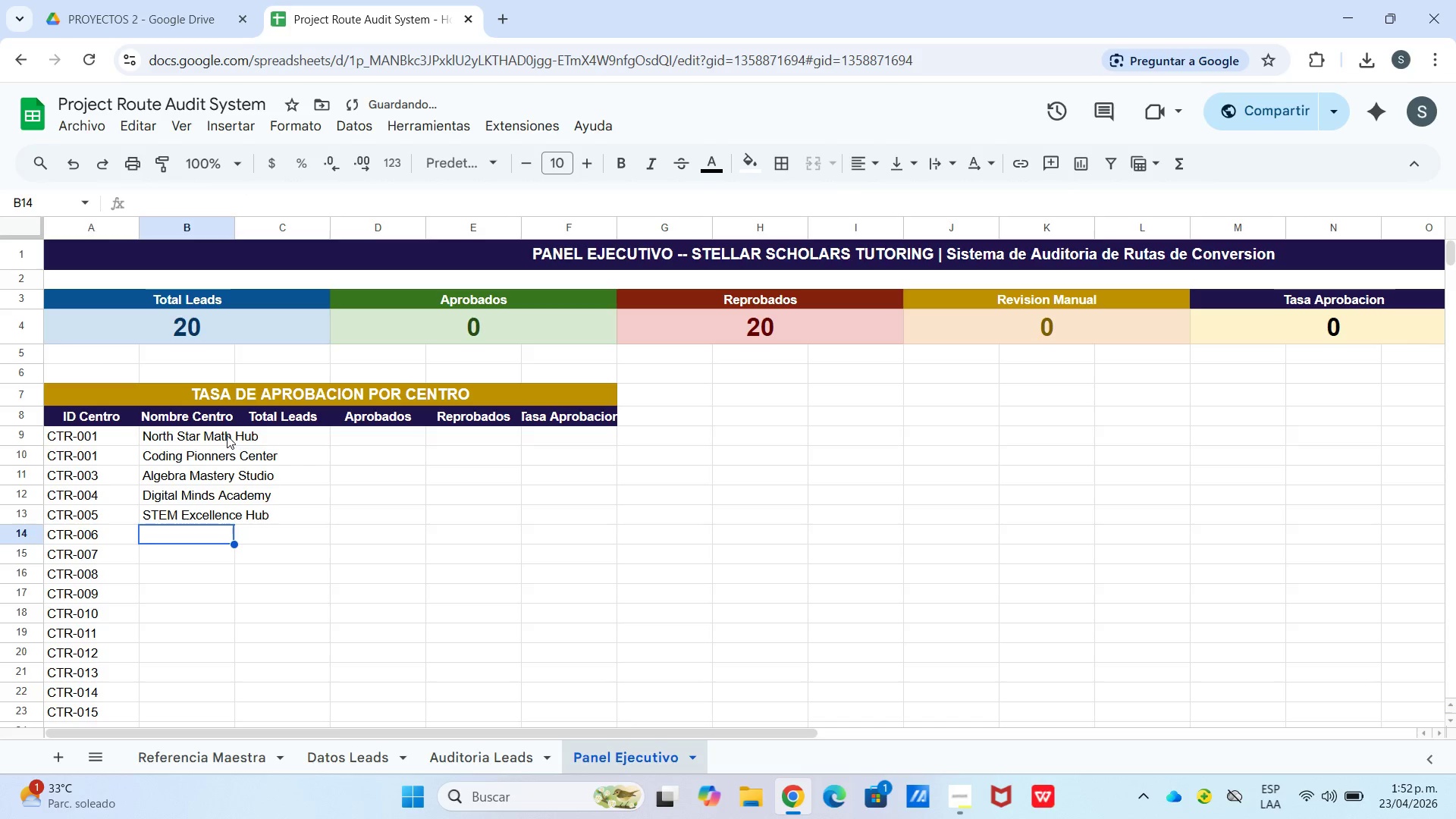 
 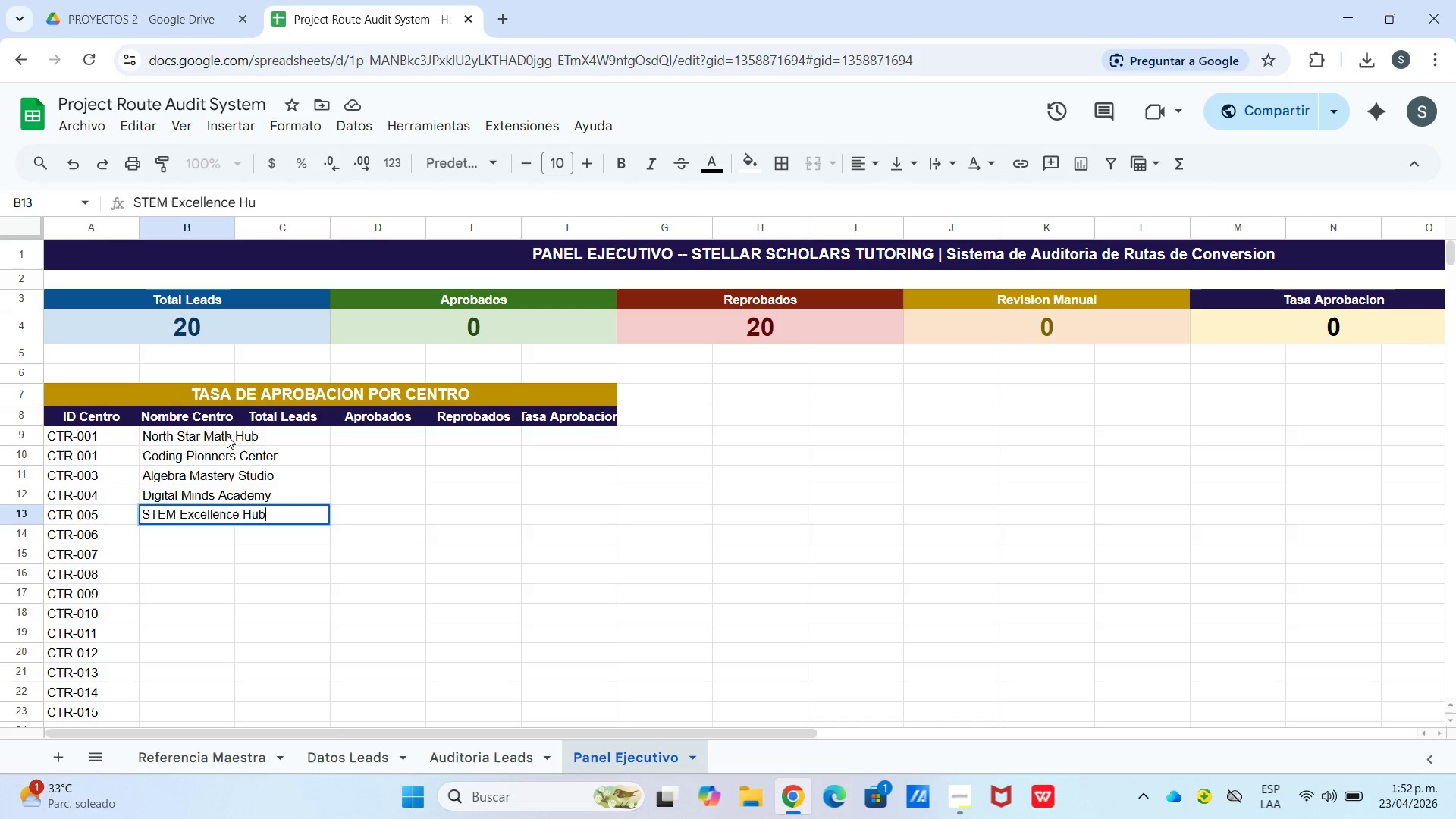 
key(Enter)
 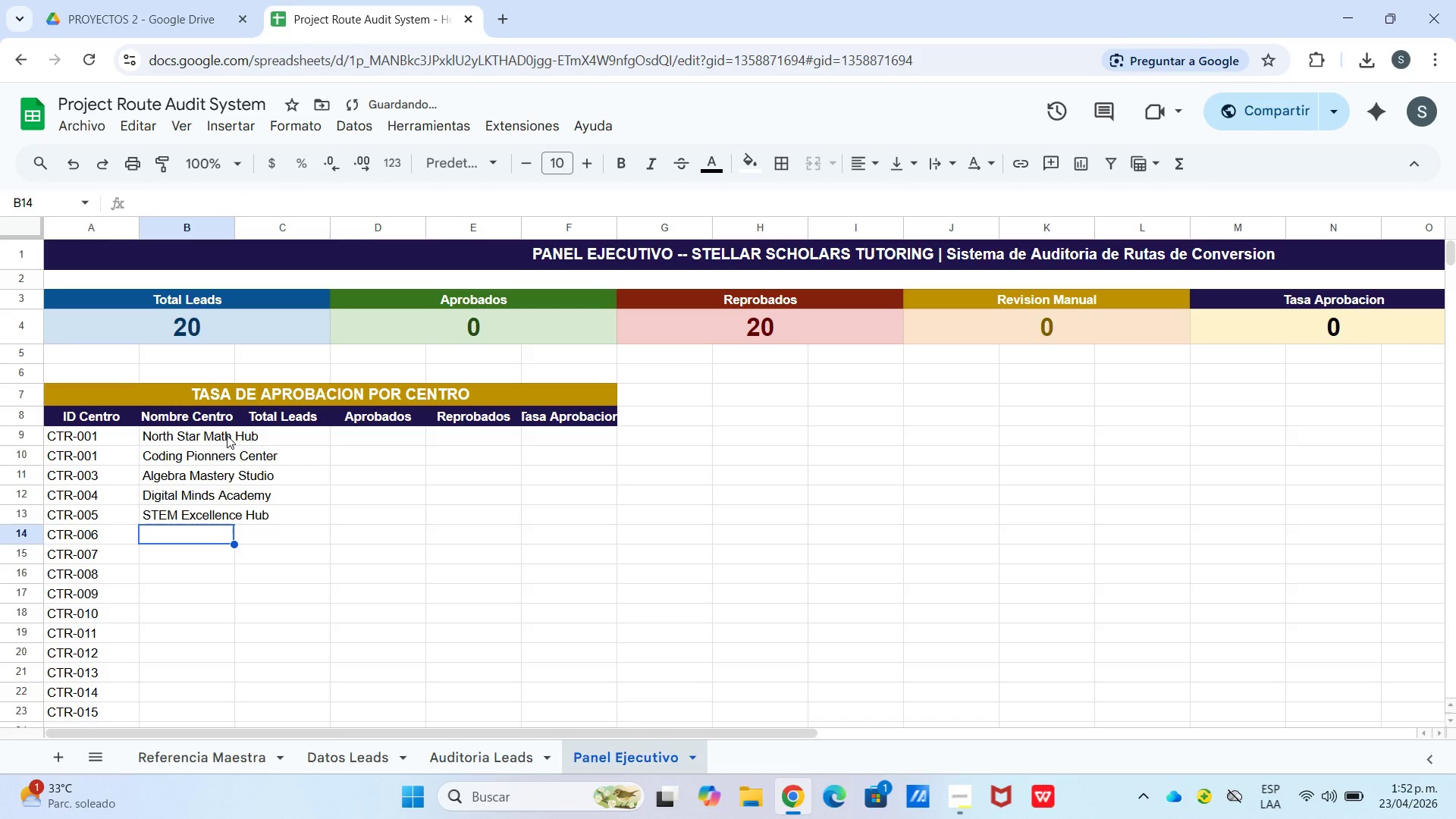 
type(Quantum Marh )
key(Backspace)
key(Backspace)
key(Backspace)
type(th Center)
 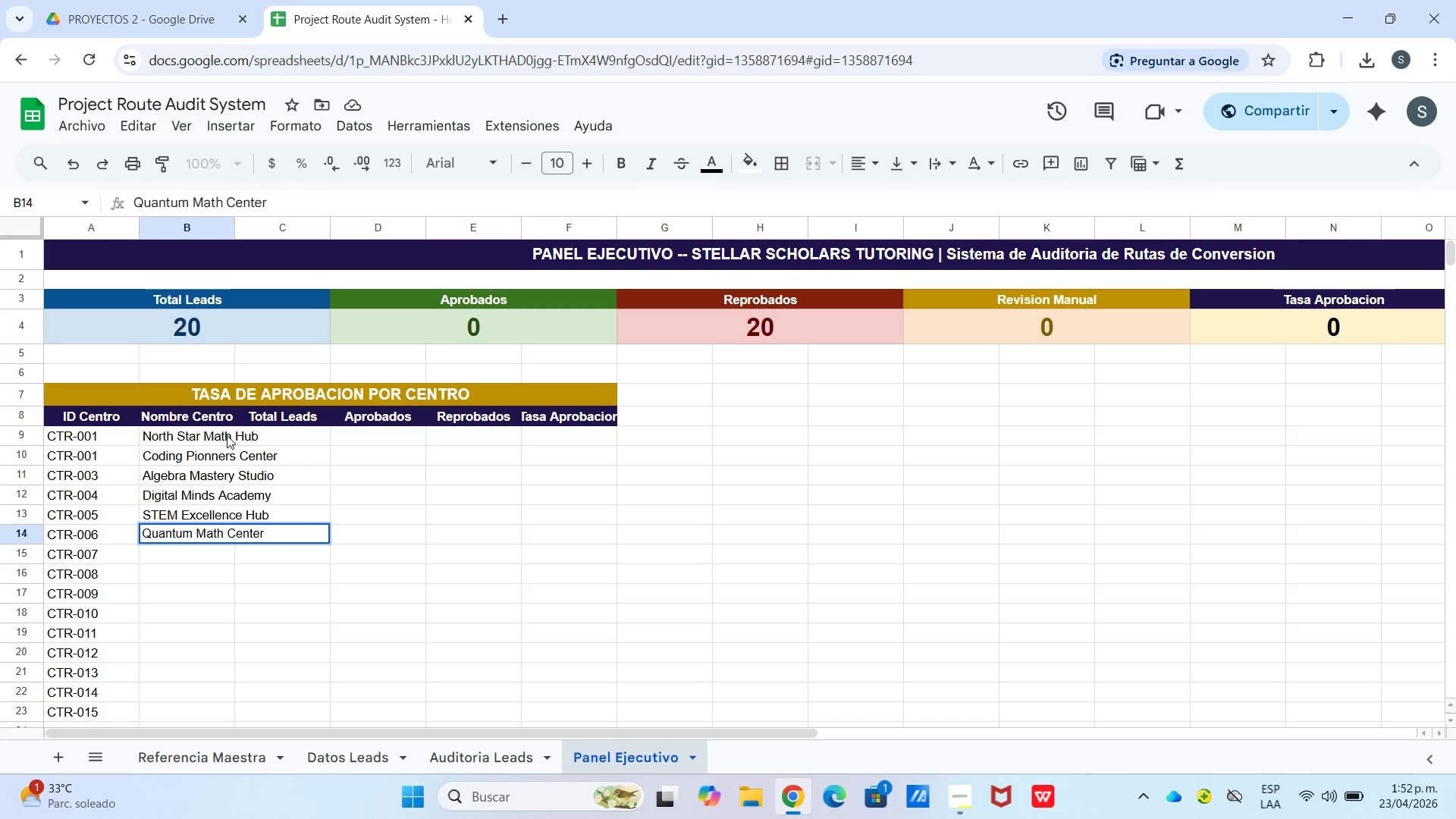 
key(Enter)
 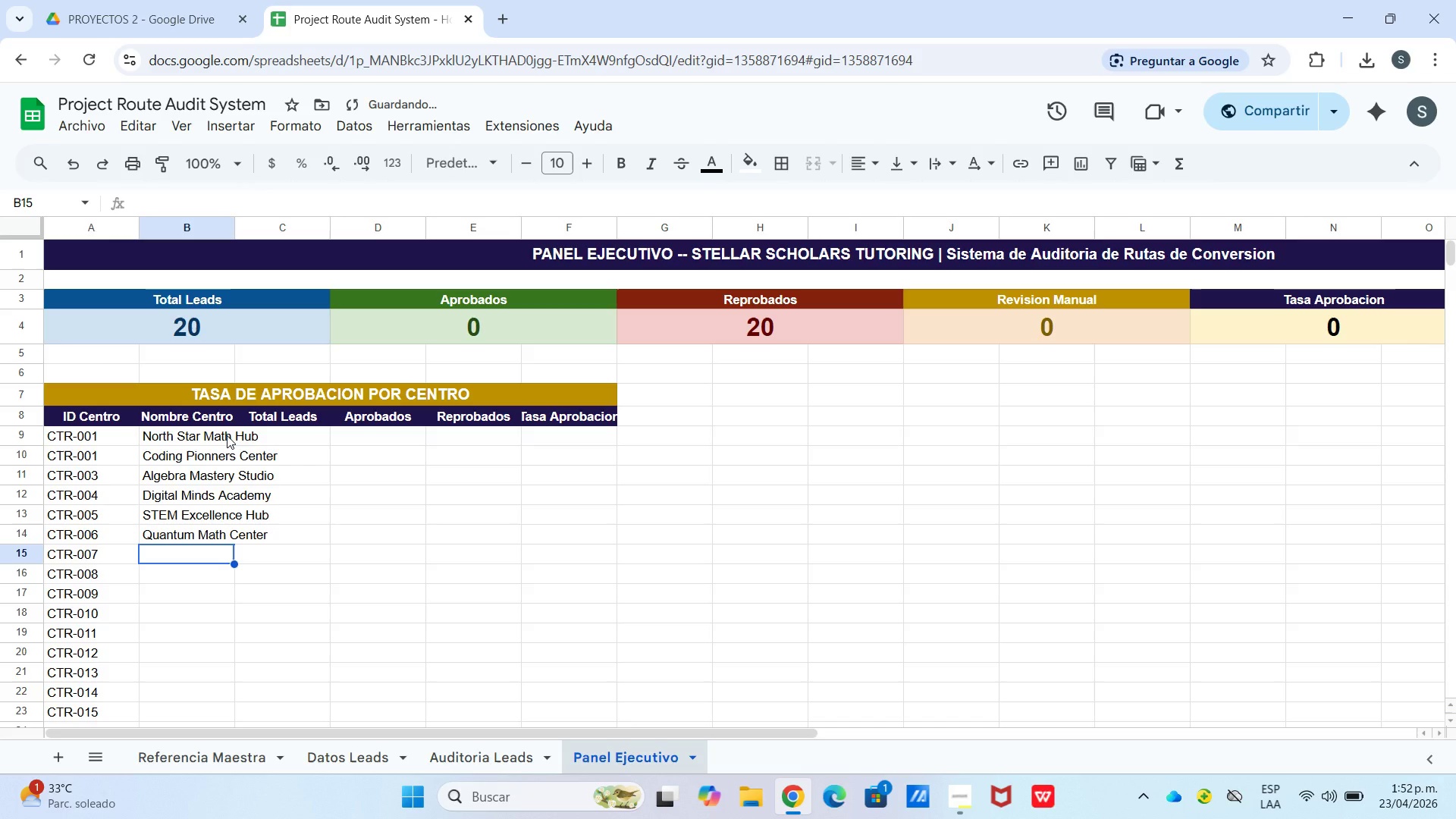 
type(ByteCode Academy)
 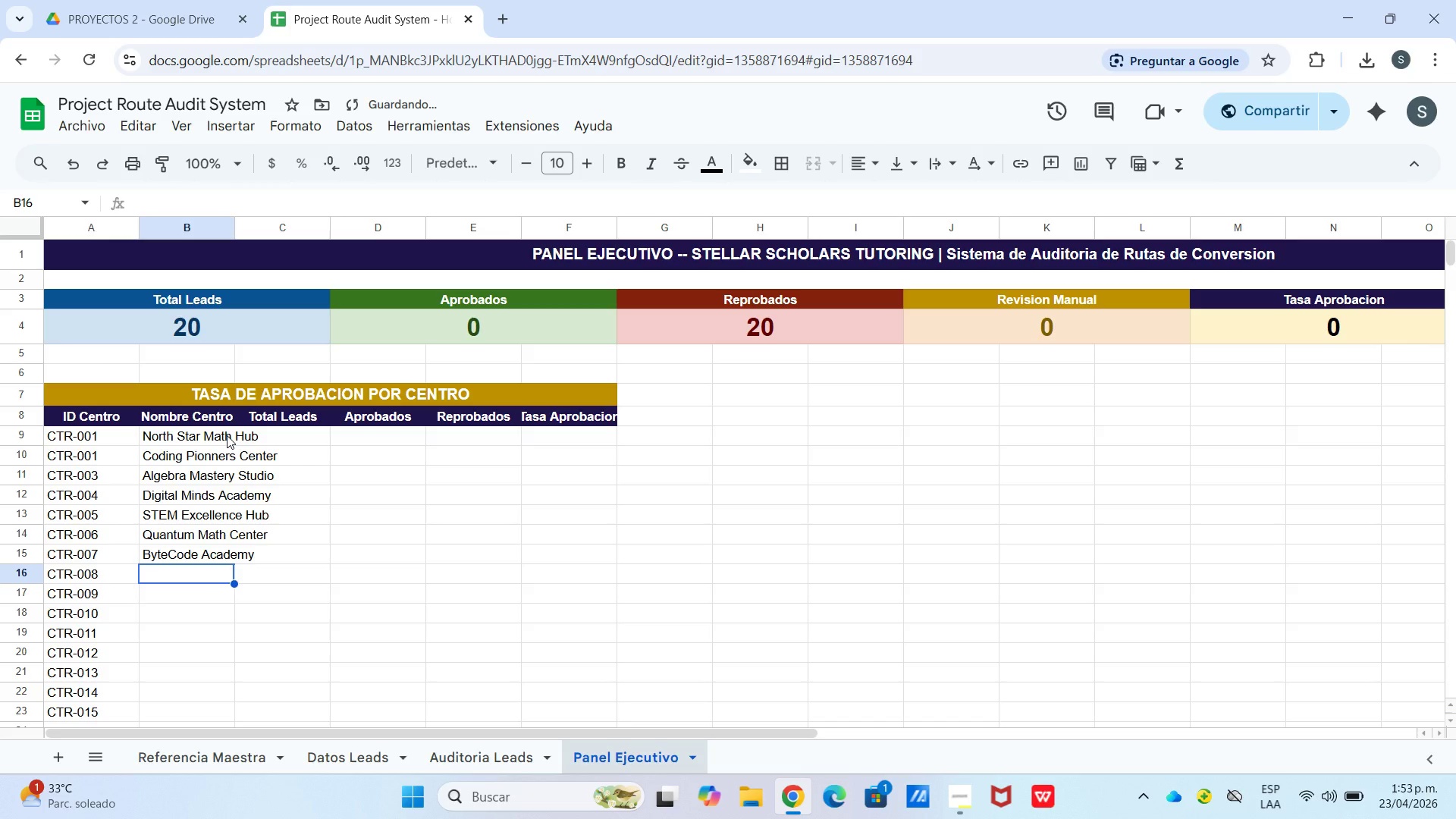 
 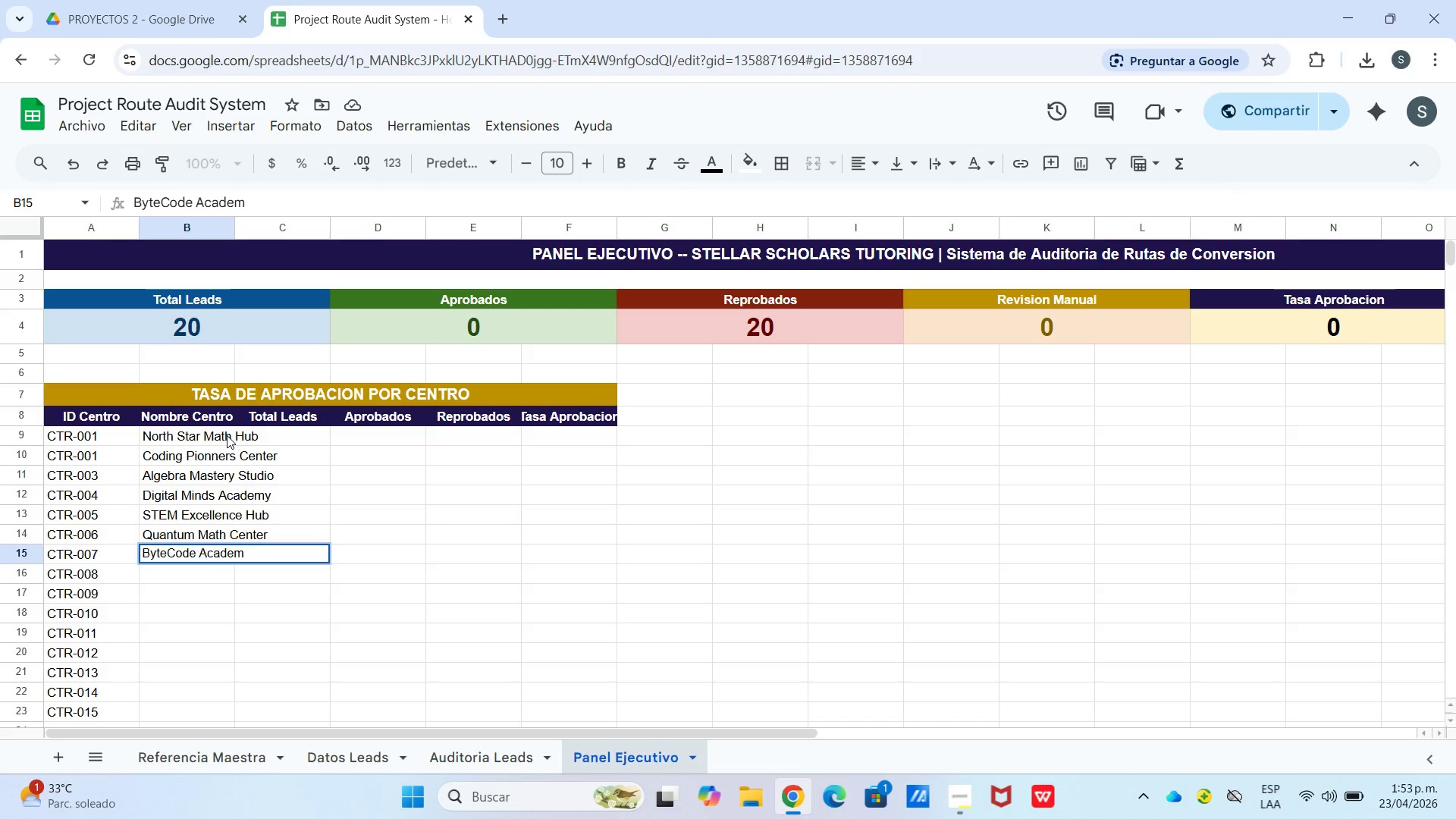 
key(Enter)
 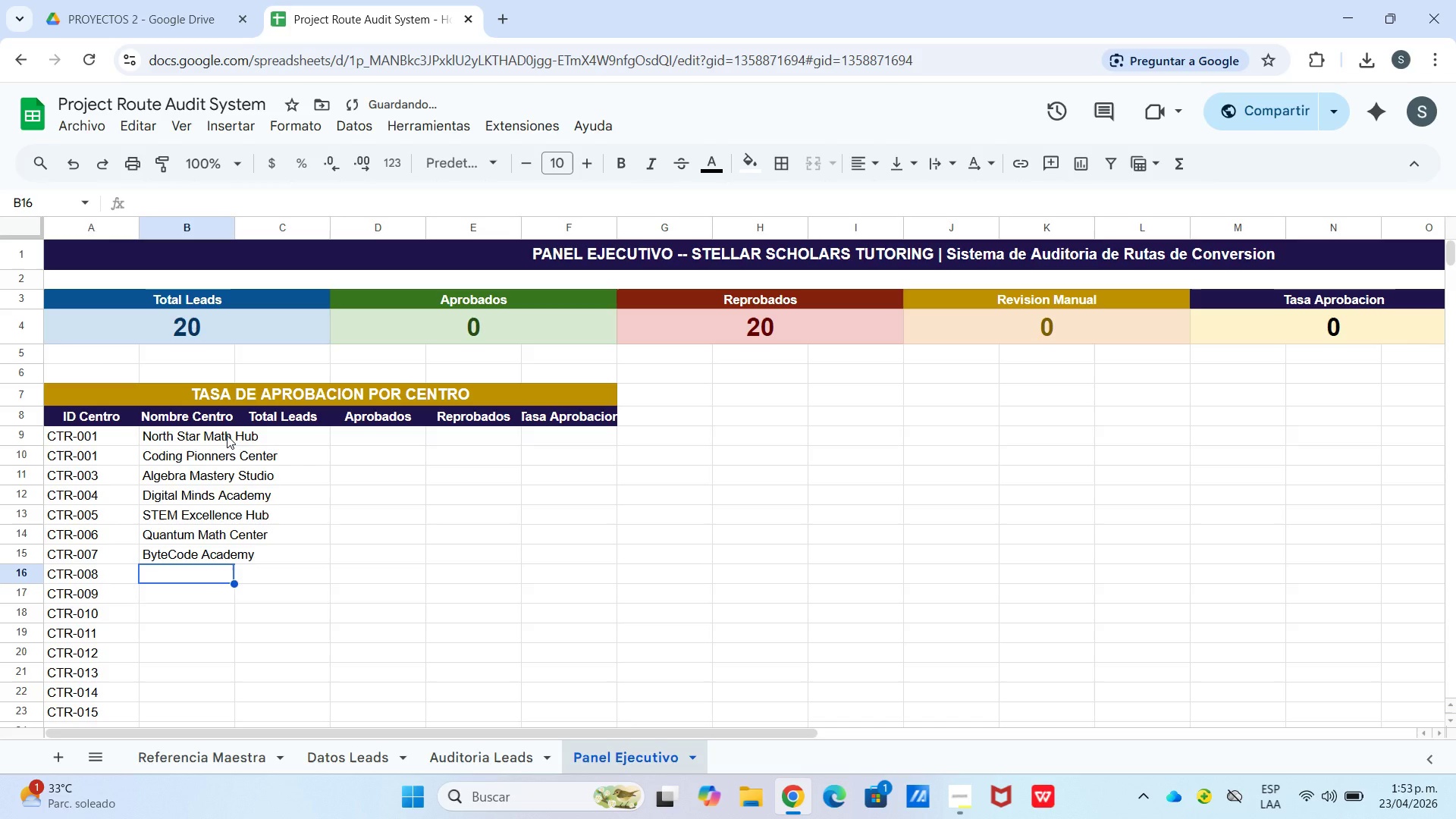 
type(Prime Numbre)
key(Backspace)
key(Backspace)
type(ers Studio)
 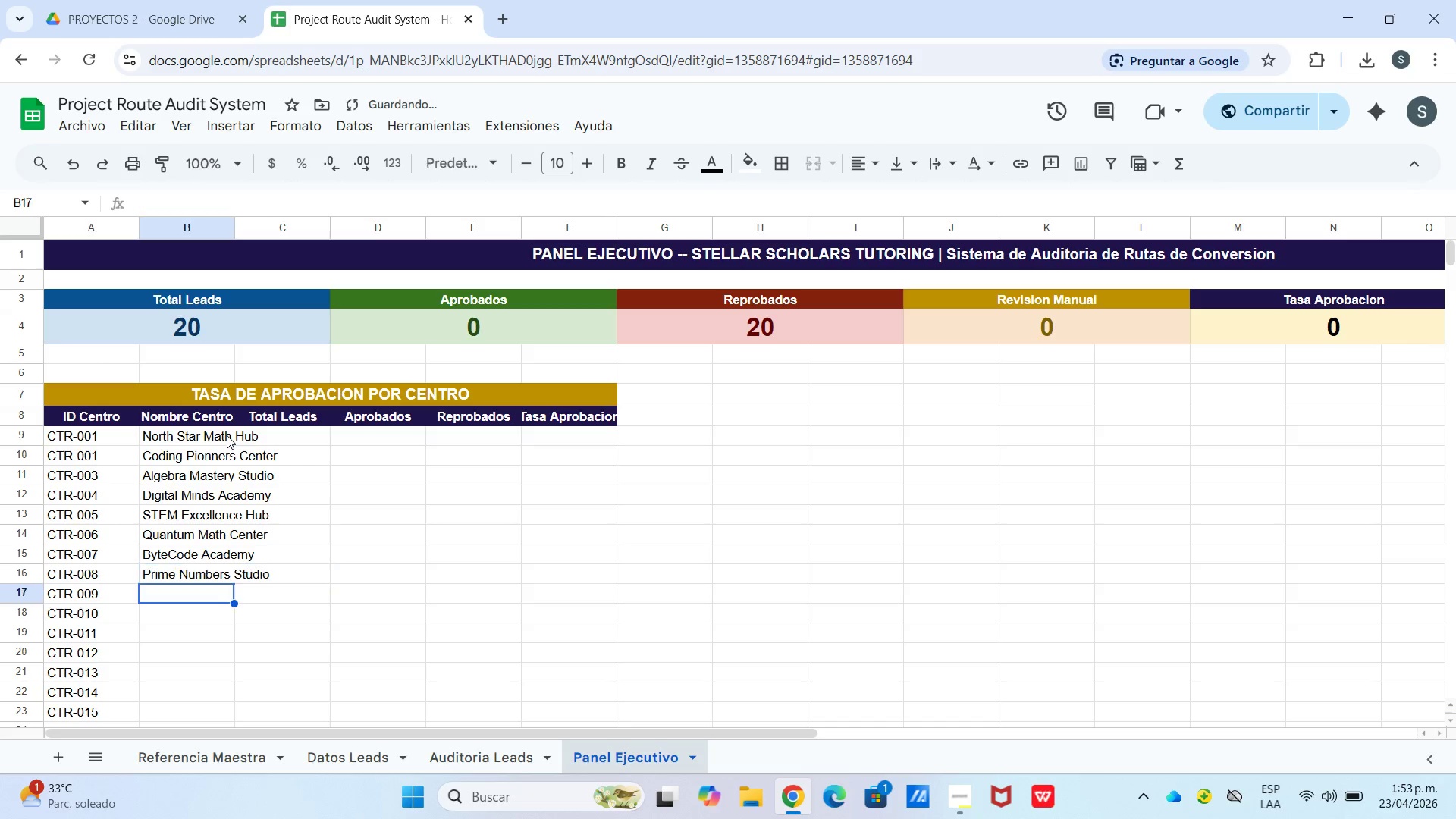 
 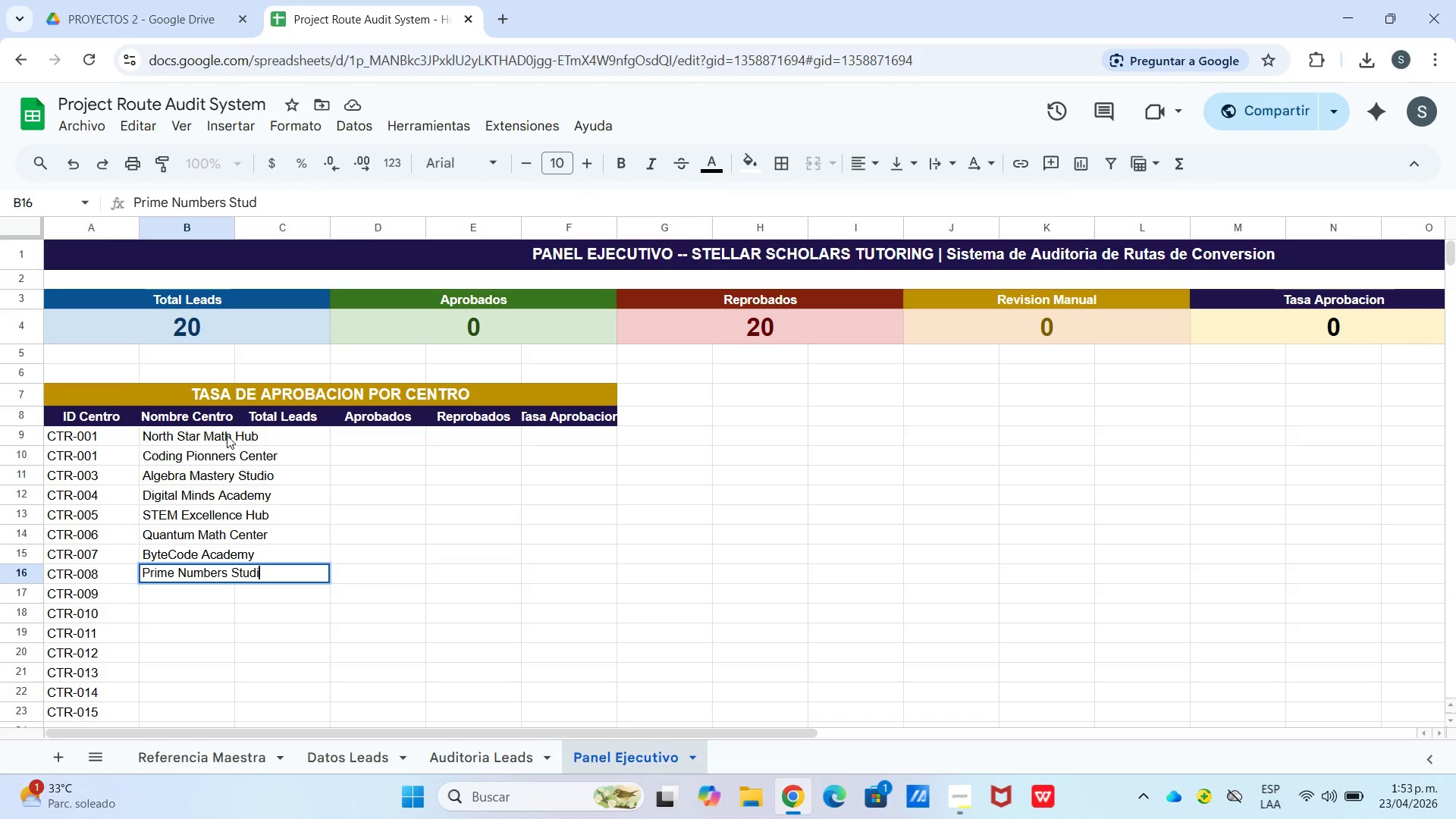 
key(Enter)
 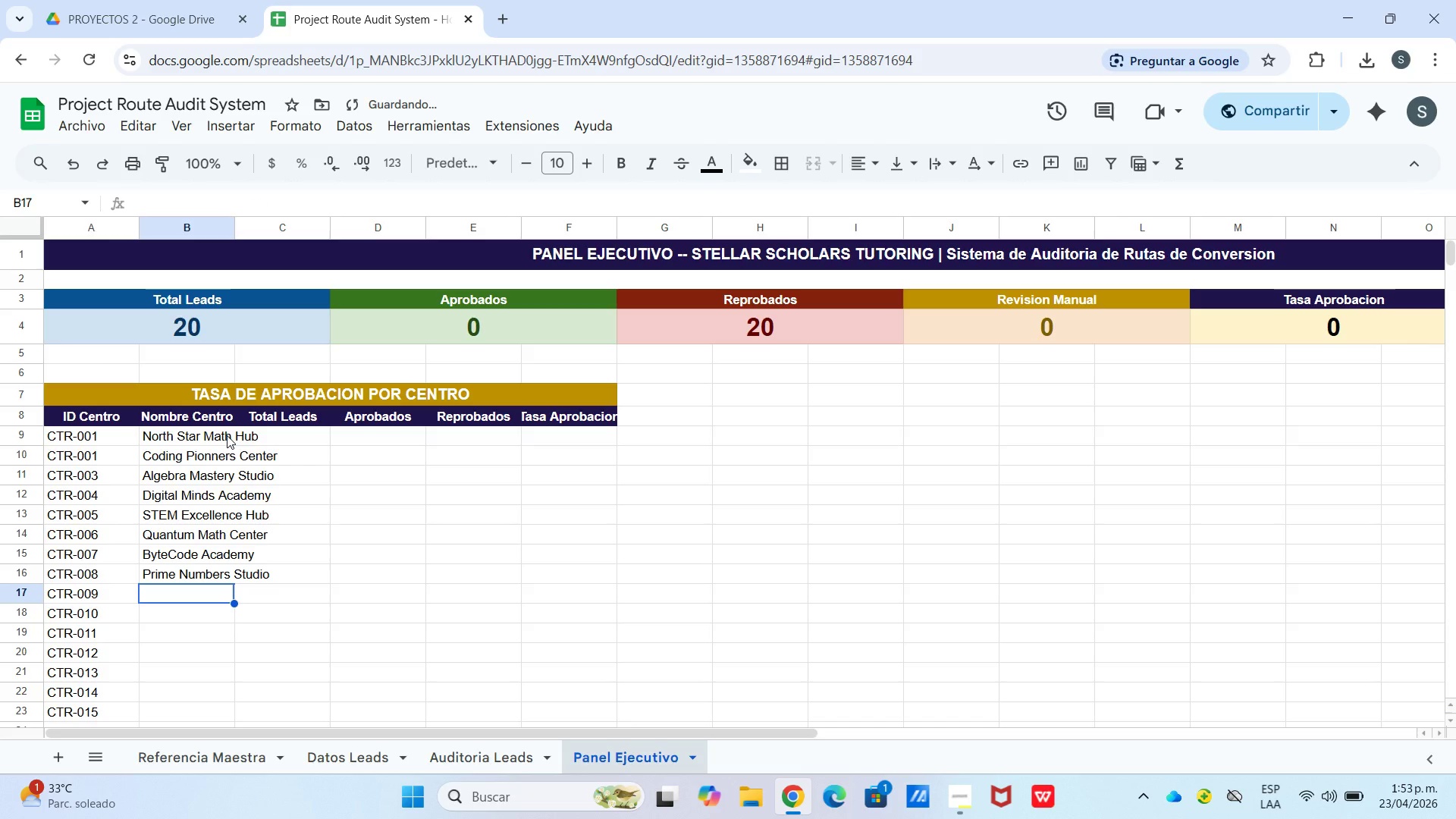 
type(Logic ^ Code Instit)
 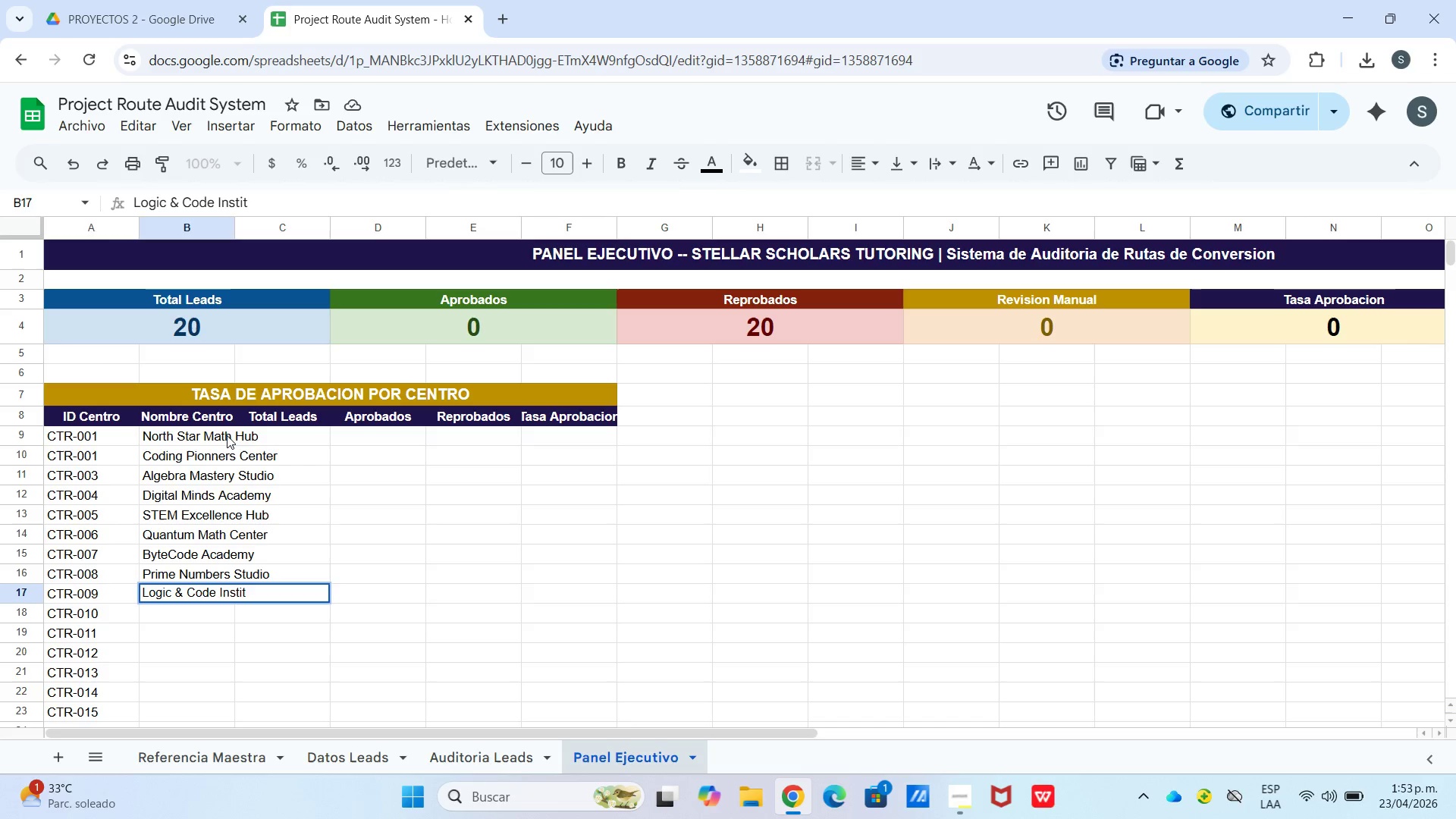 
wait(6.0)
 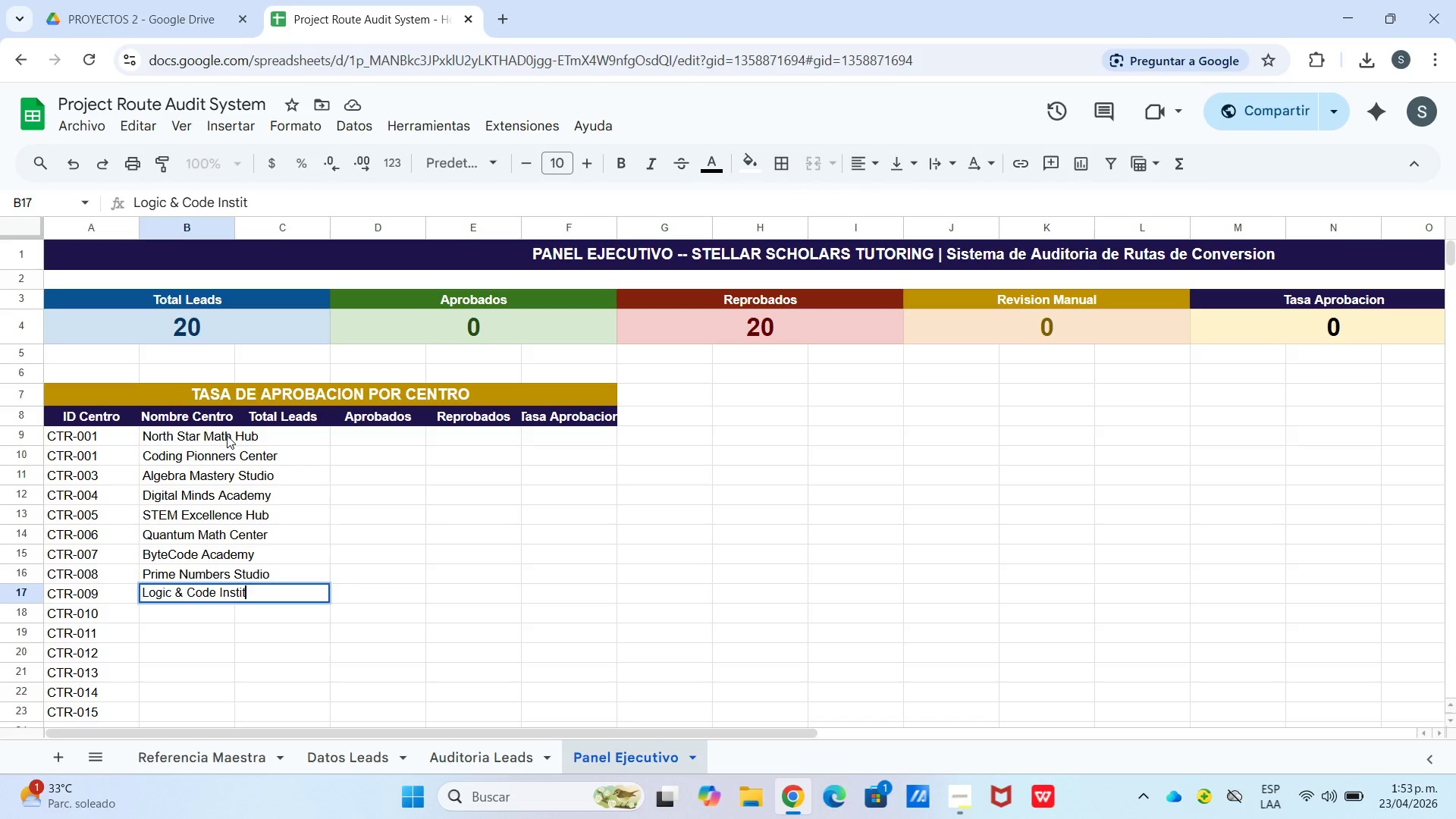 
type(ute)
 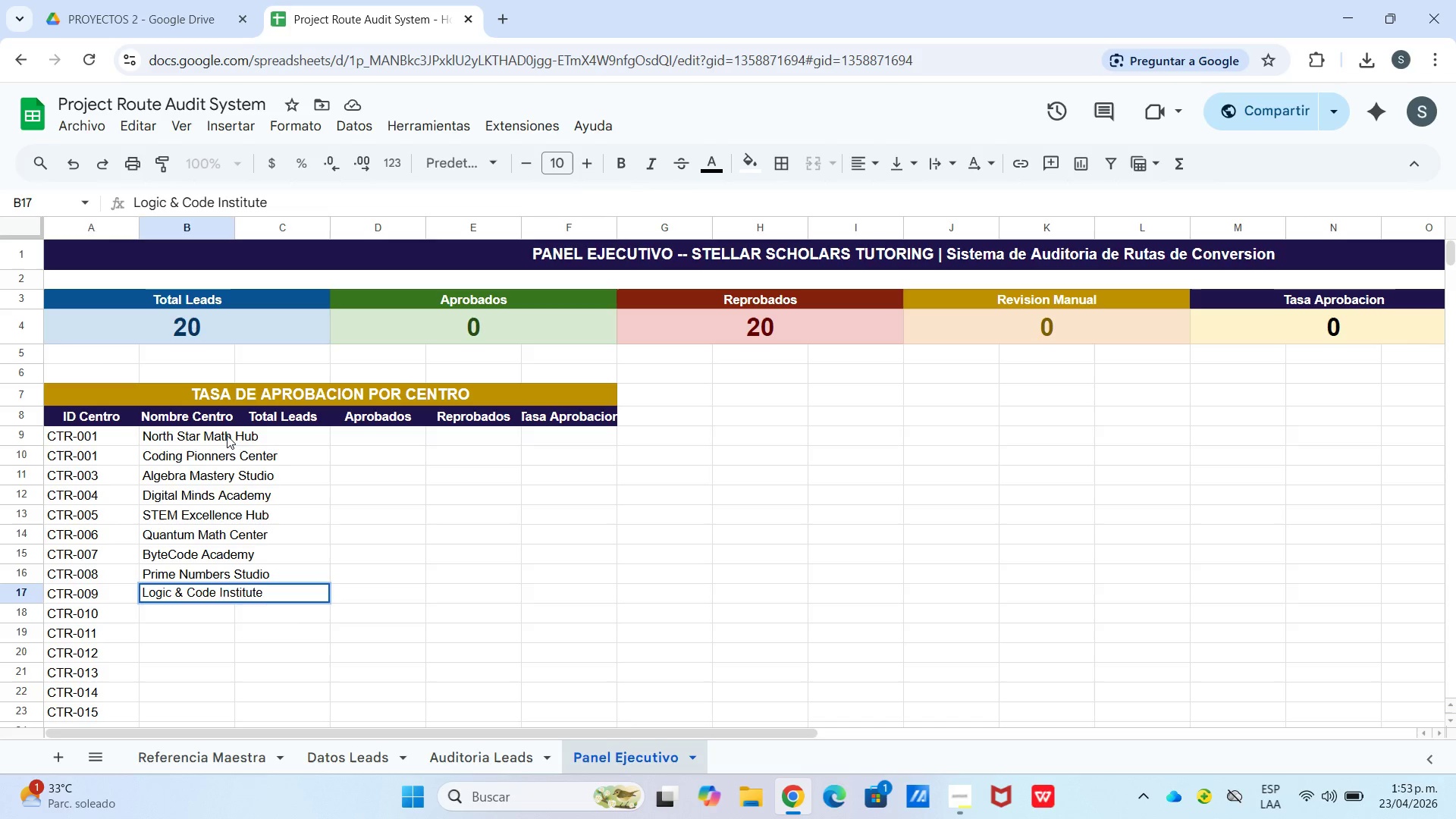 
key(Enter)
 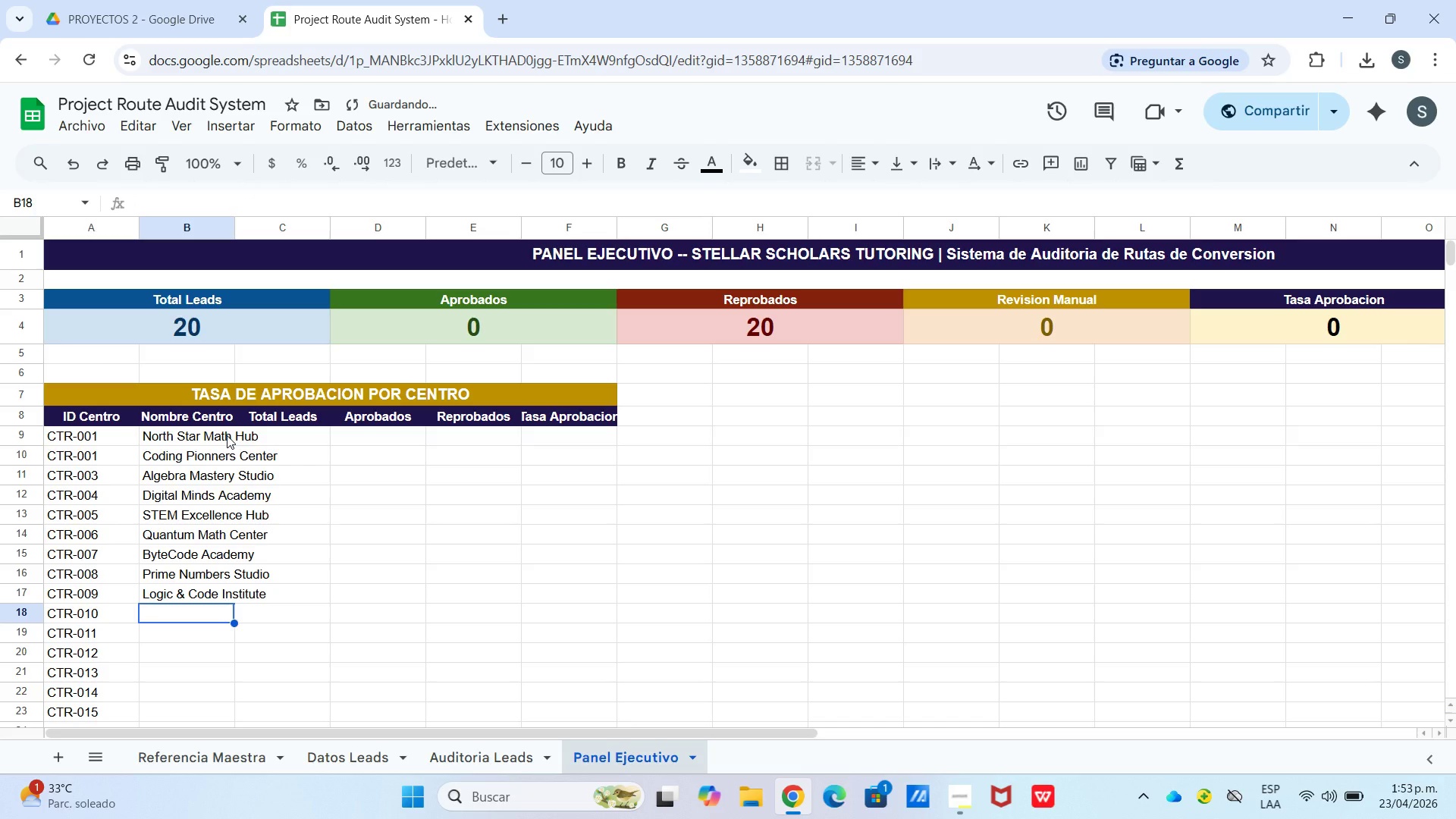 
type(Infinity Math Hub)
 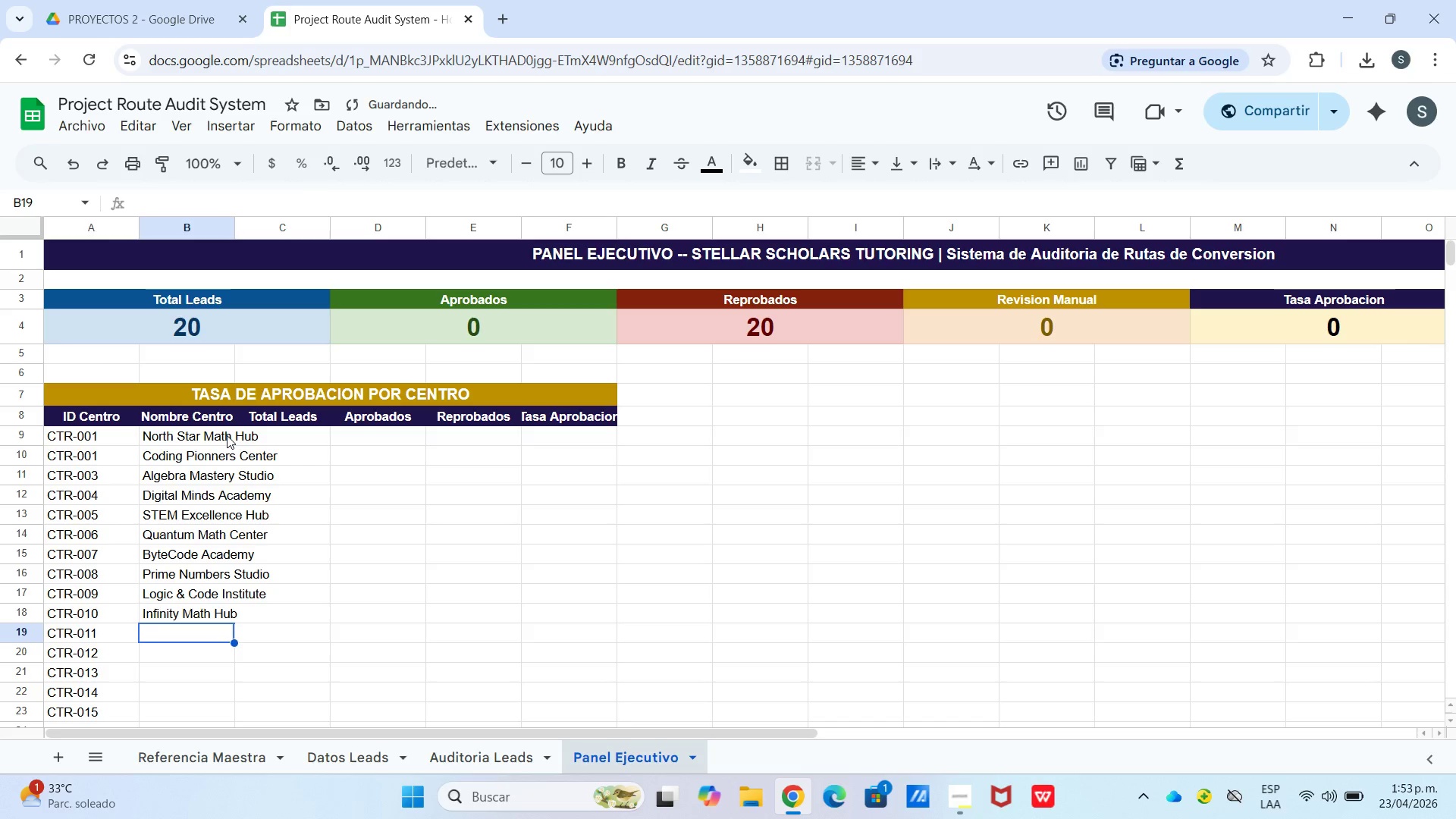 
 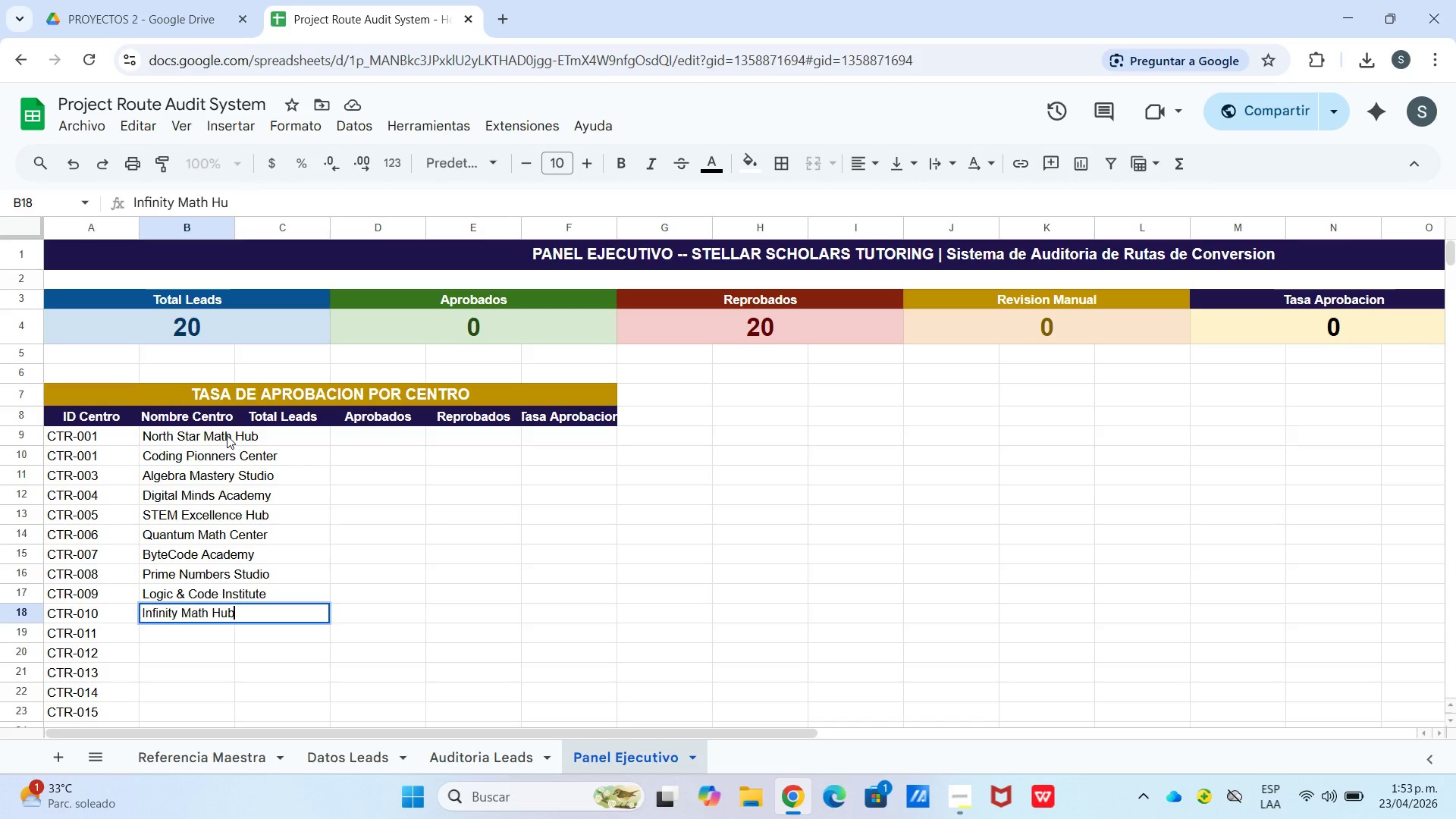 
key(Enter)
 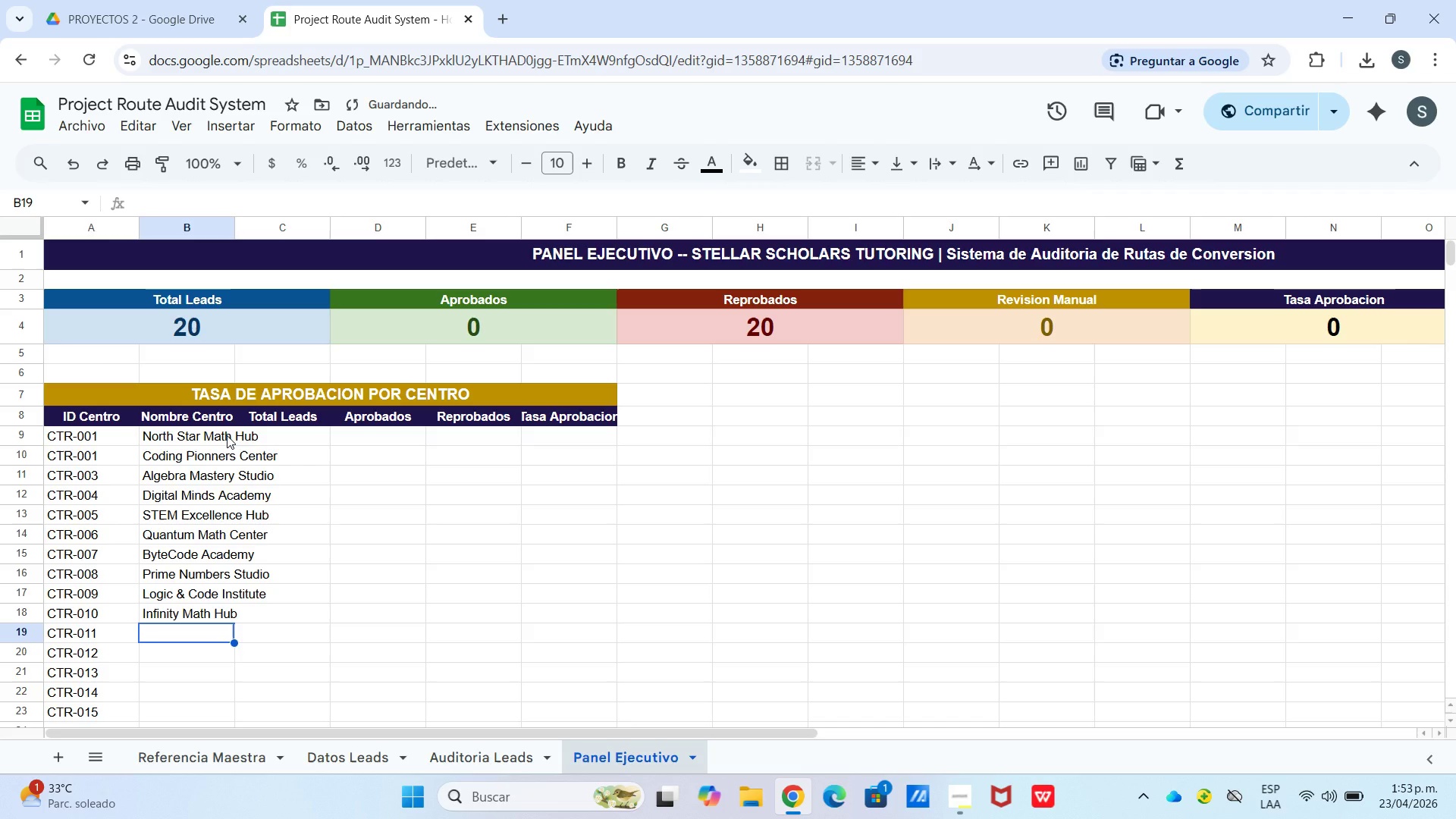 
type(Neurla)
key(Backspace)
key(Backspace)
type(al Network Academy=)
key(Backspace)
 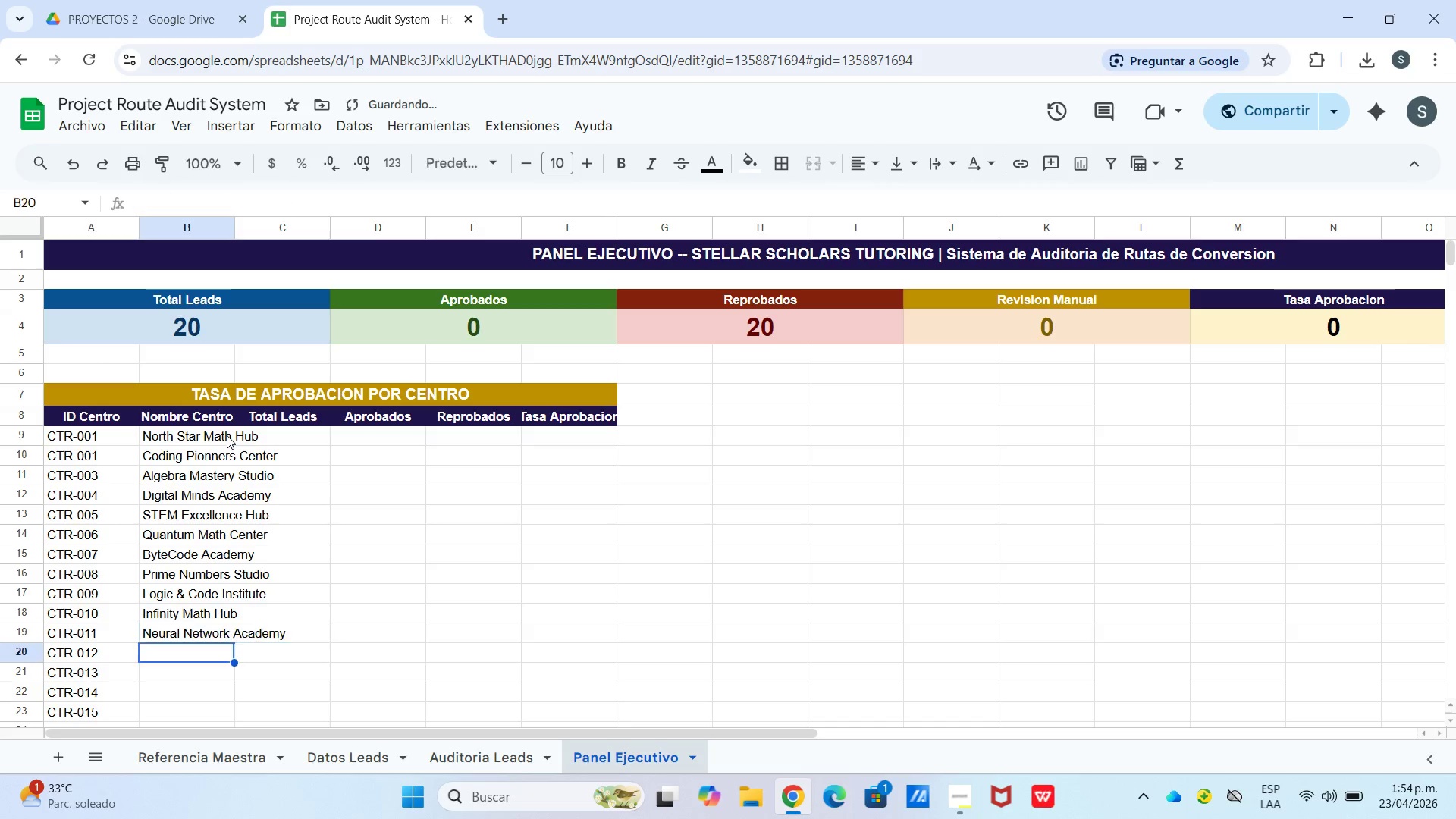 
 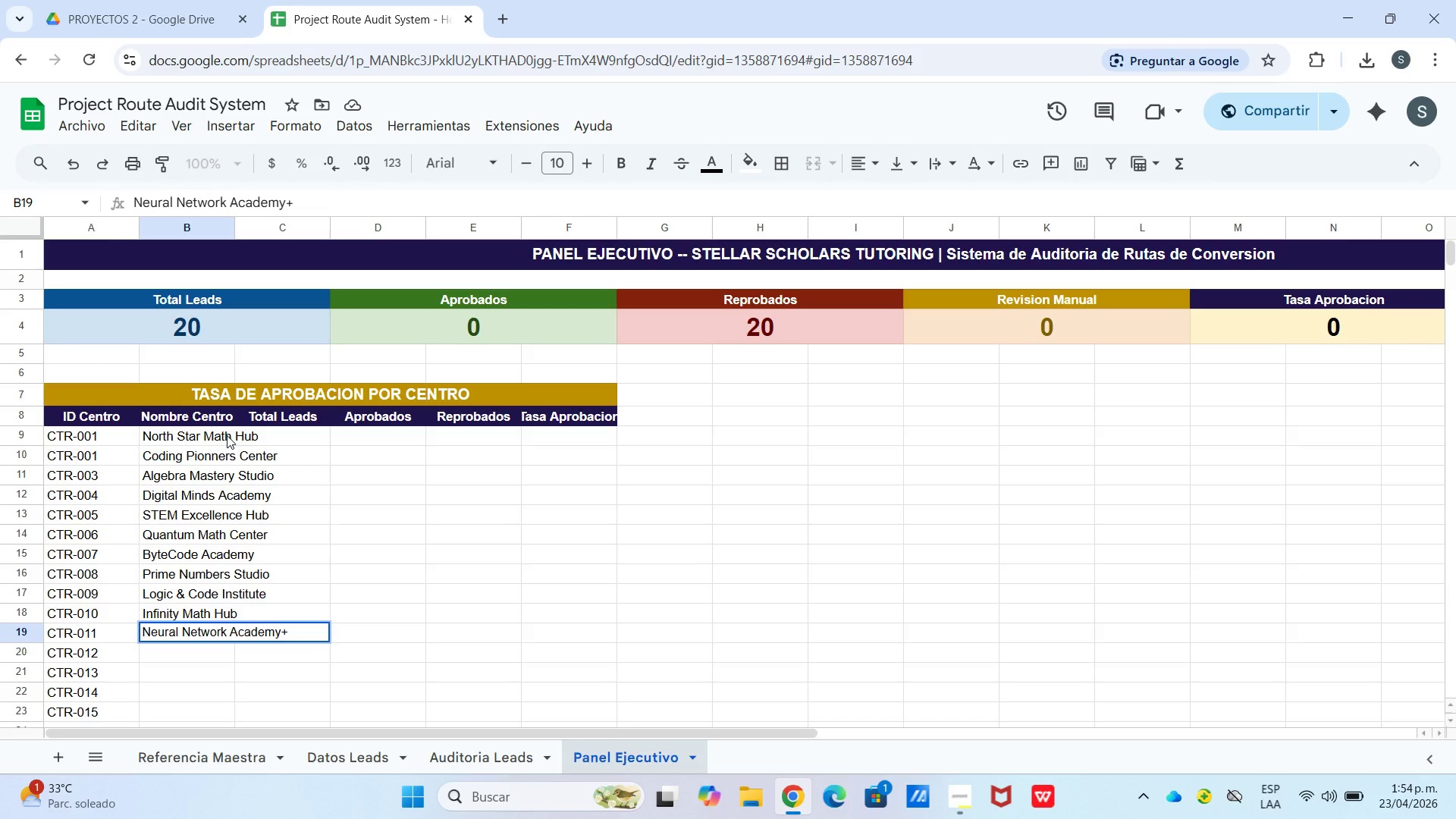 
key(Enter)
 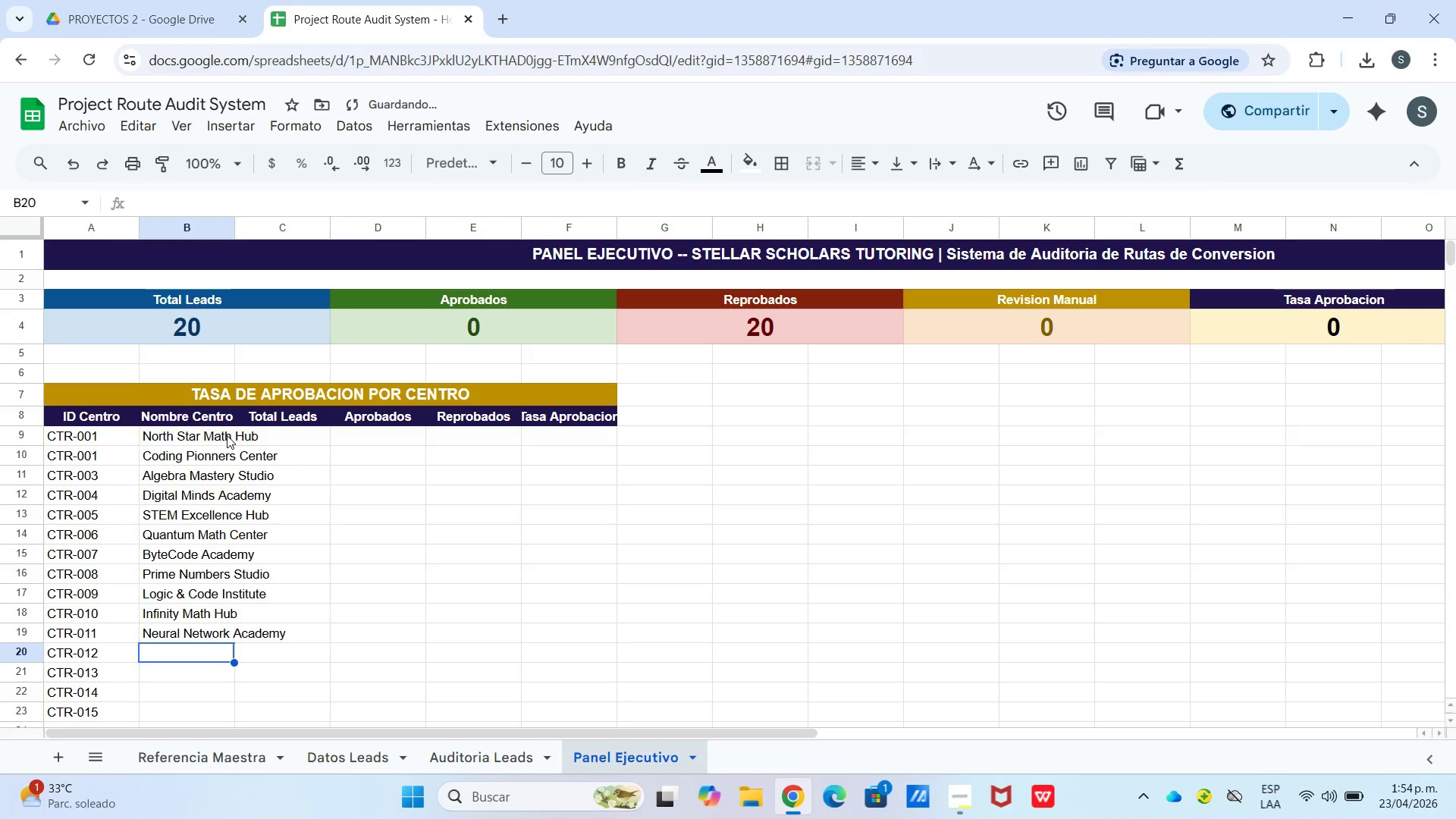 
type(Calculus Champions)
 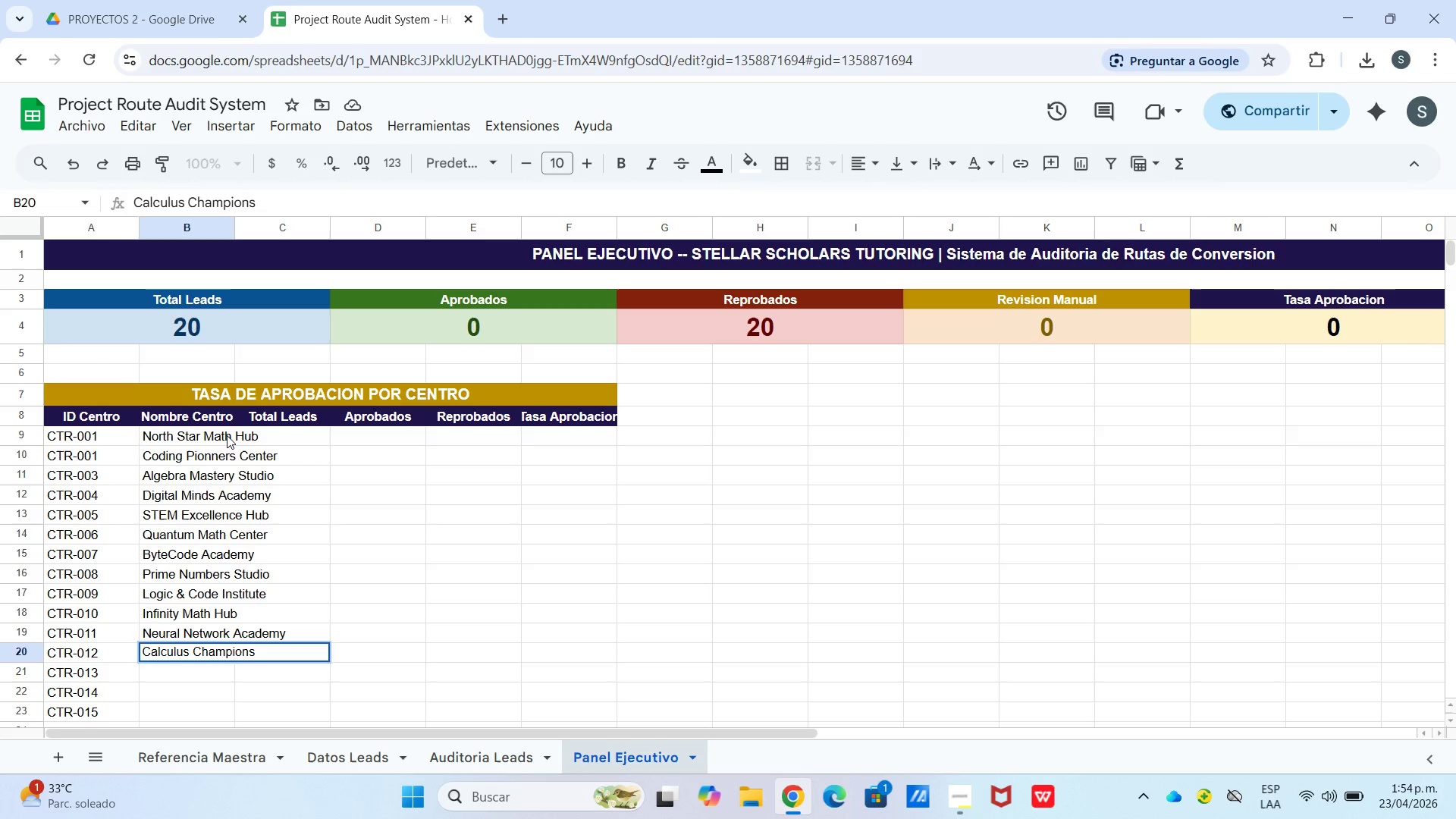 
key(Enter)
 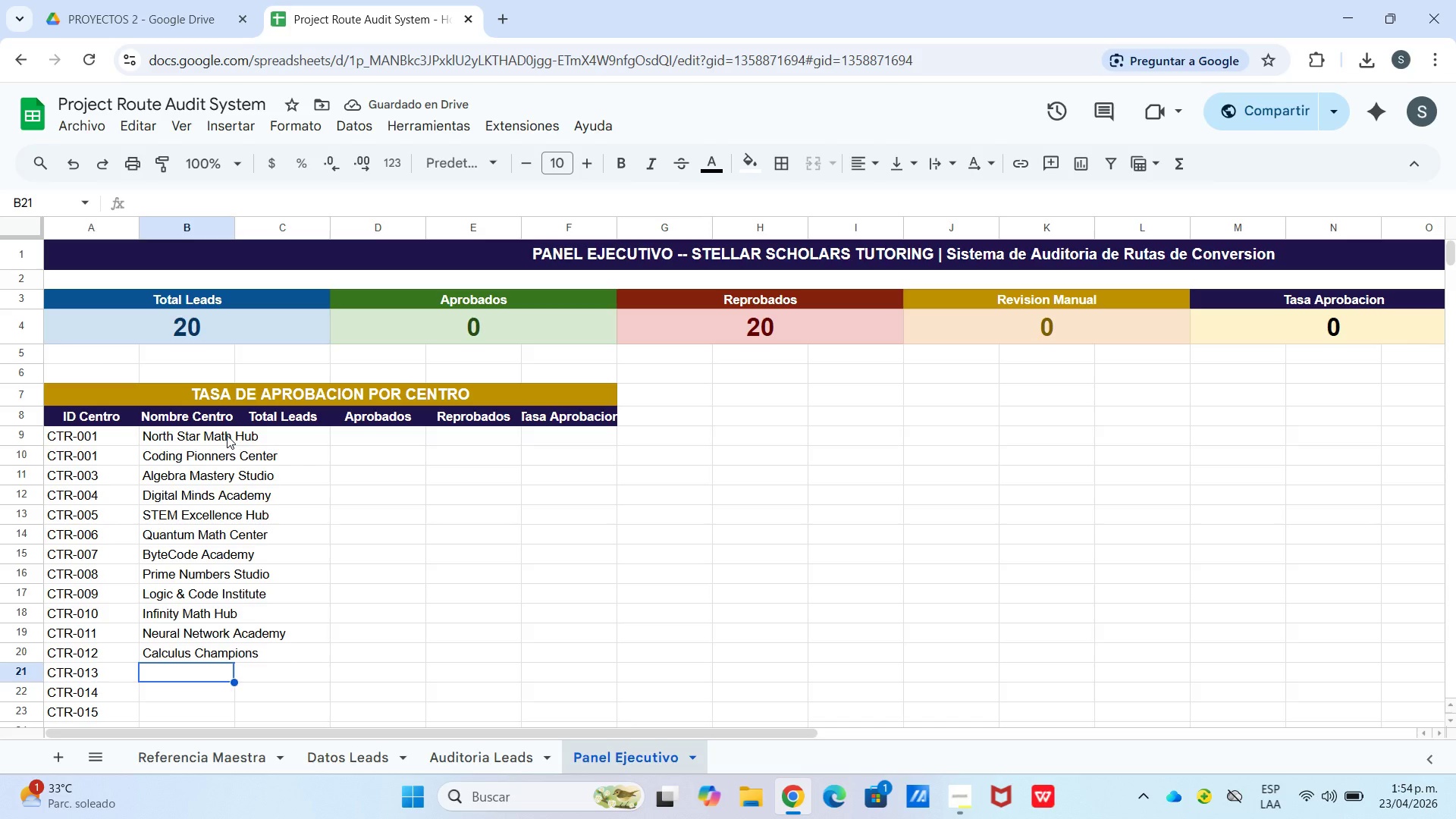 
type(DataPath Center)
 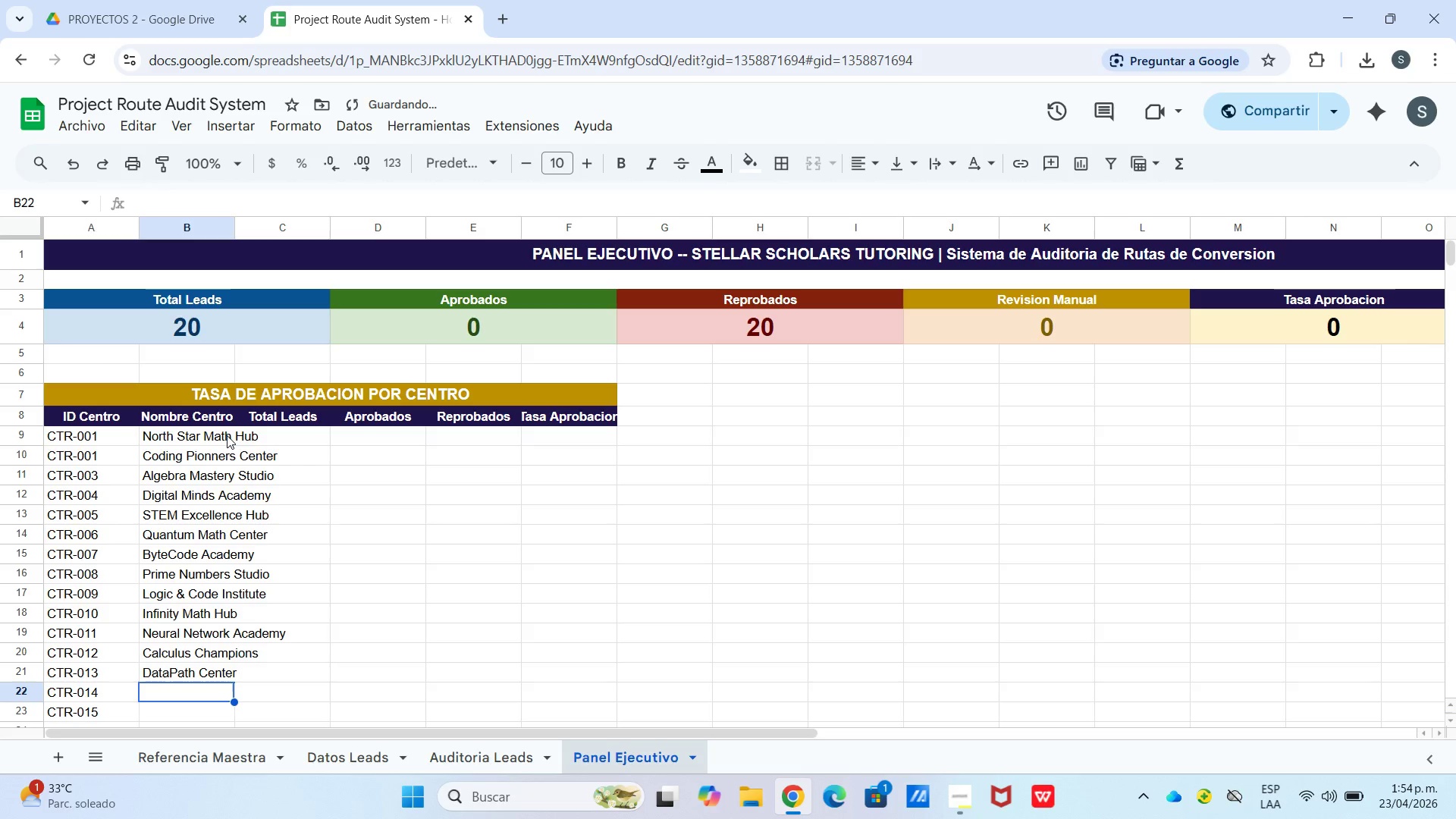 
 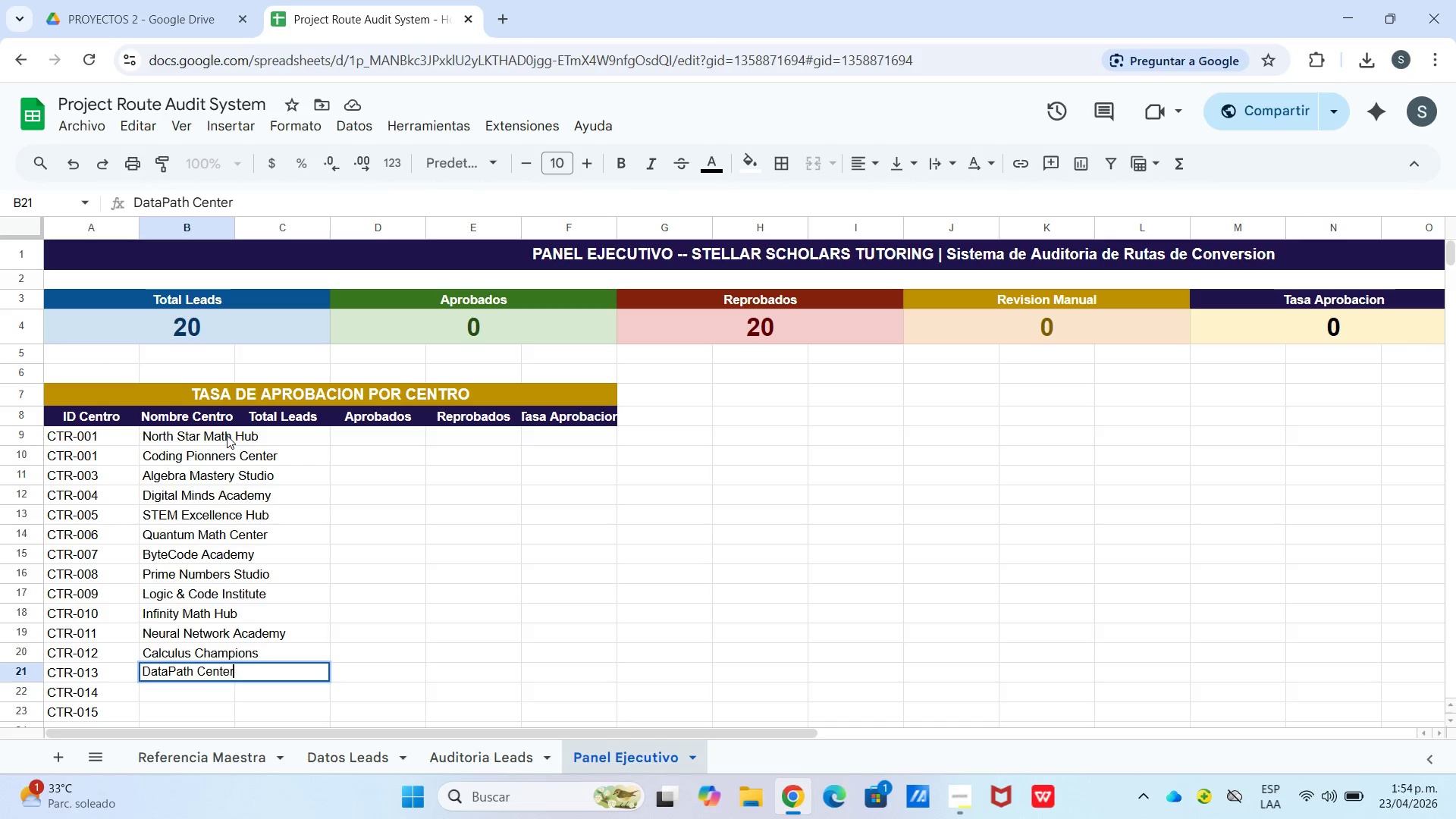 
key(Enter)
 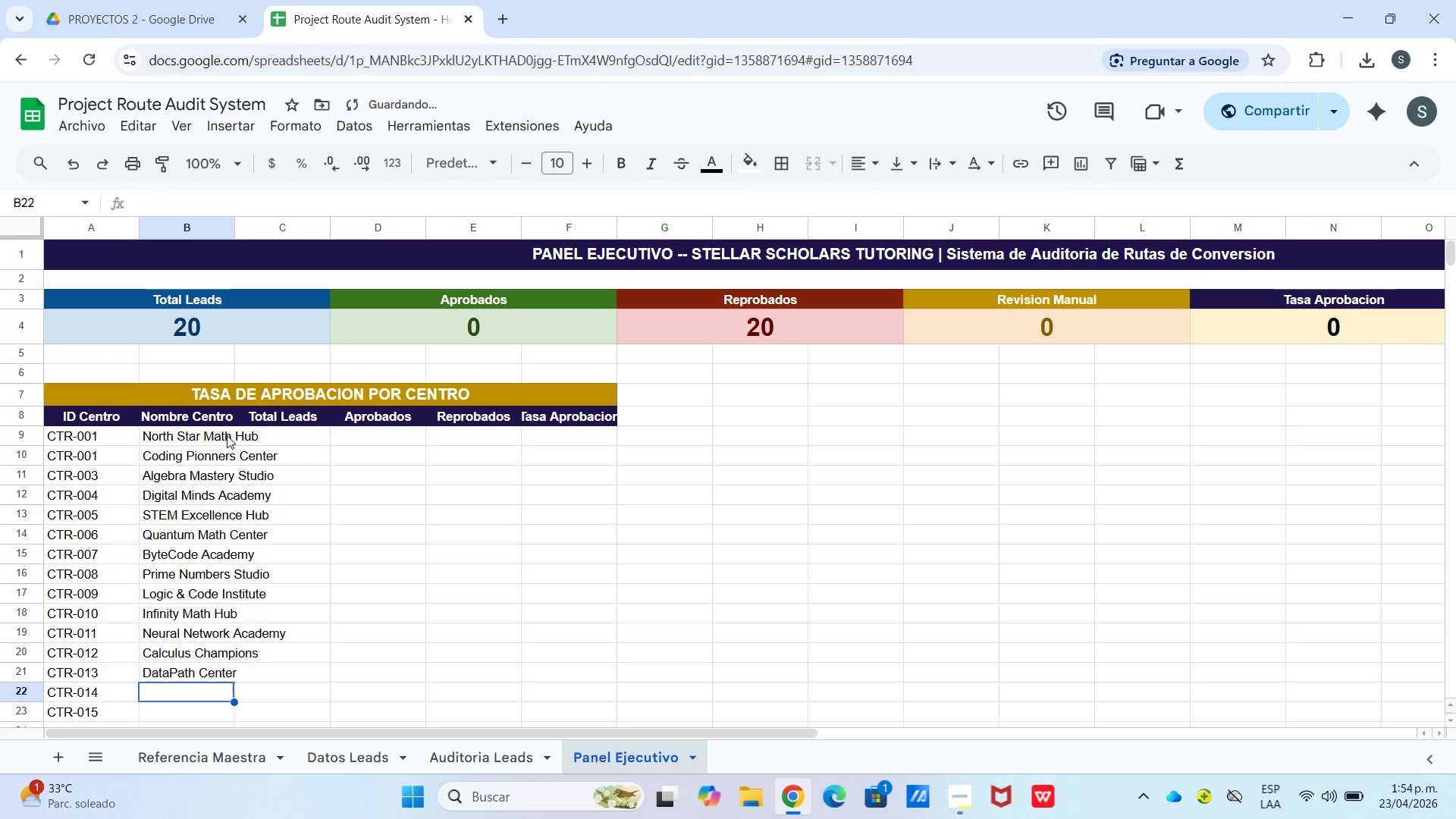 
type(Mah)
key(Backspace)
type(th )
key(Backspace)
type(Craft Studio)
 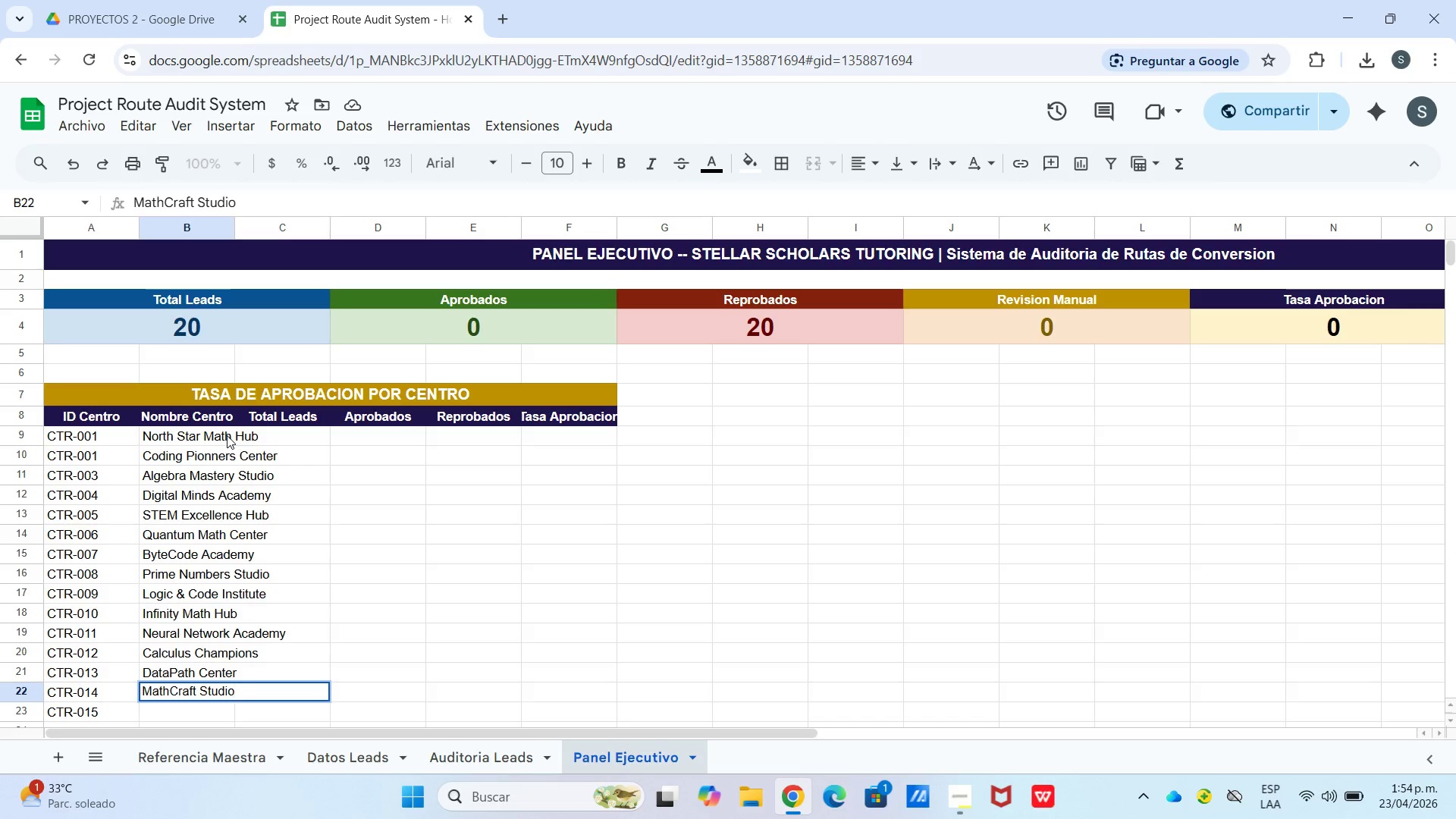 
key(Enter)
 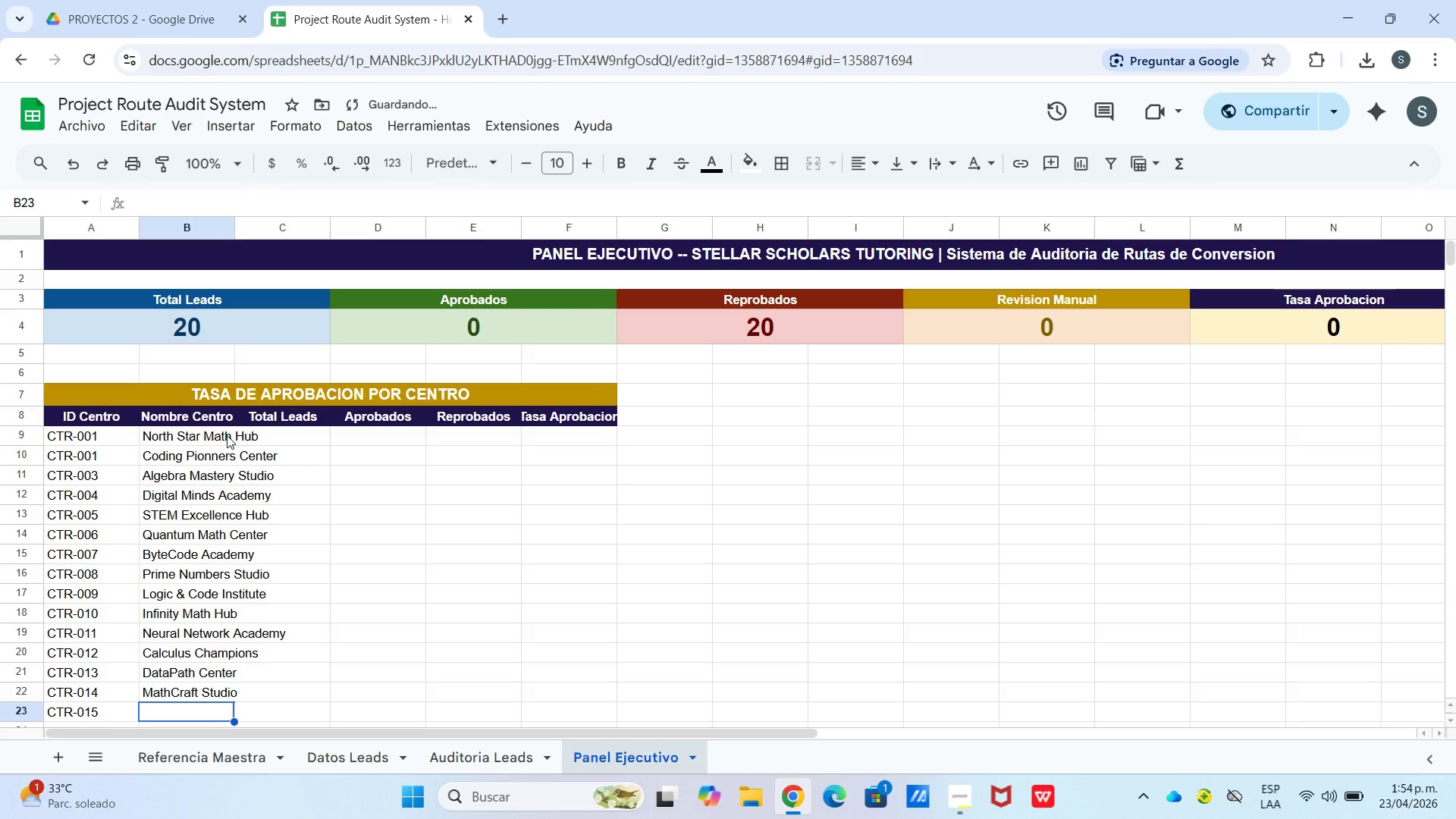 
type(Algot)
key(Backspace)
type(rithm Hub)
 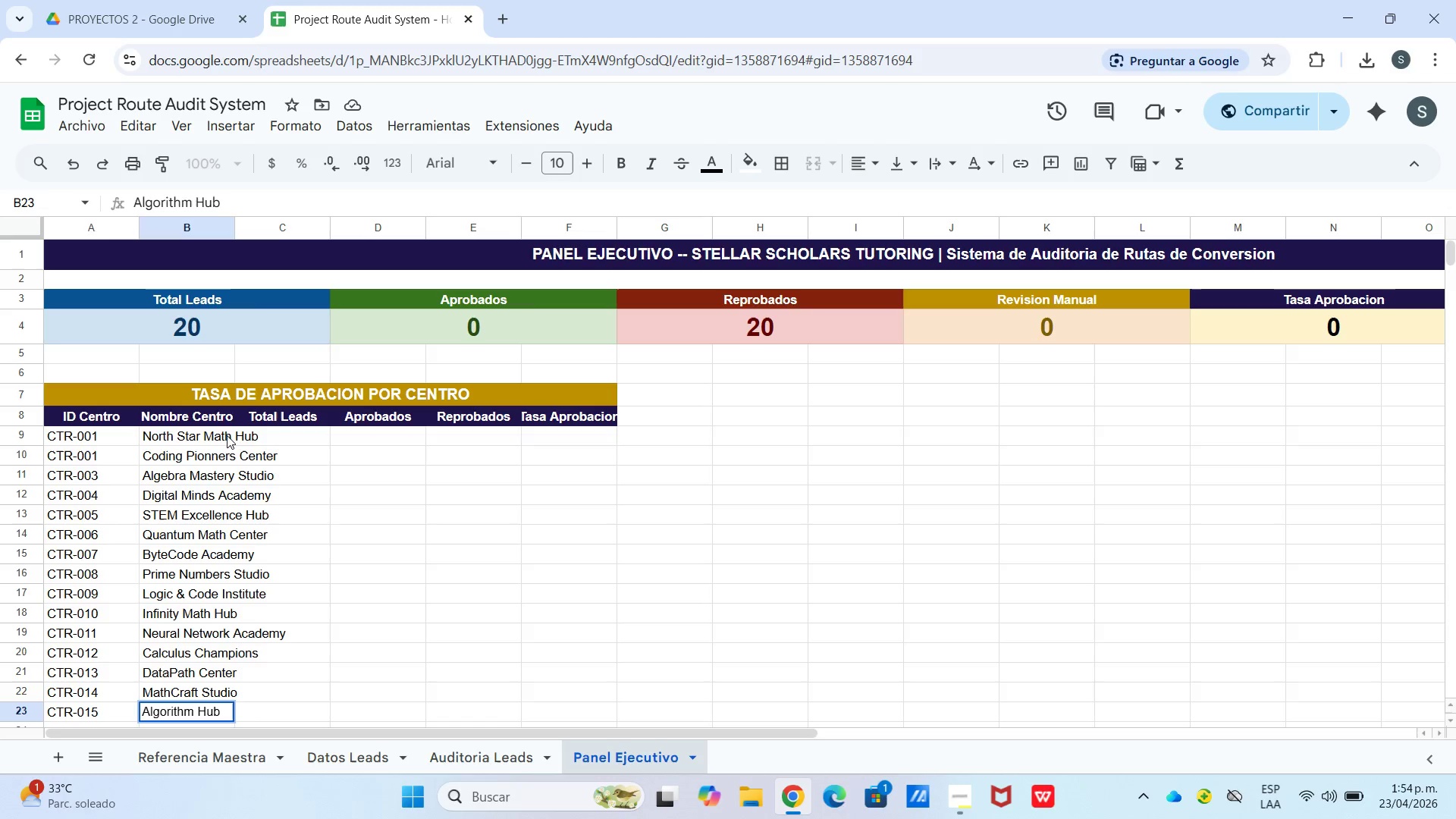 
left_click_drag(start_coordinate=[232, 221], to_coordinate=[299, 249])
 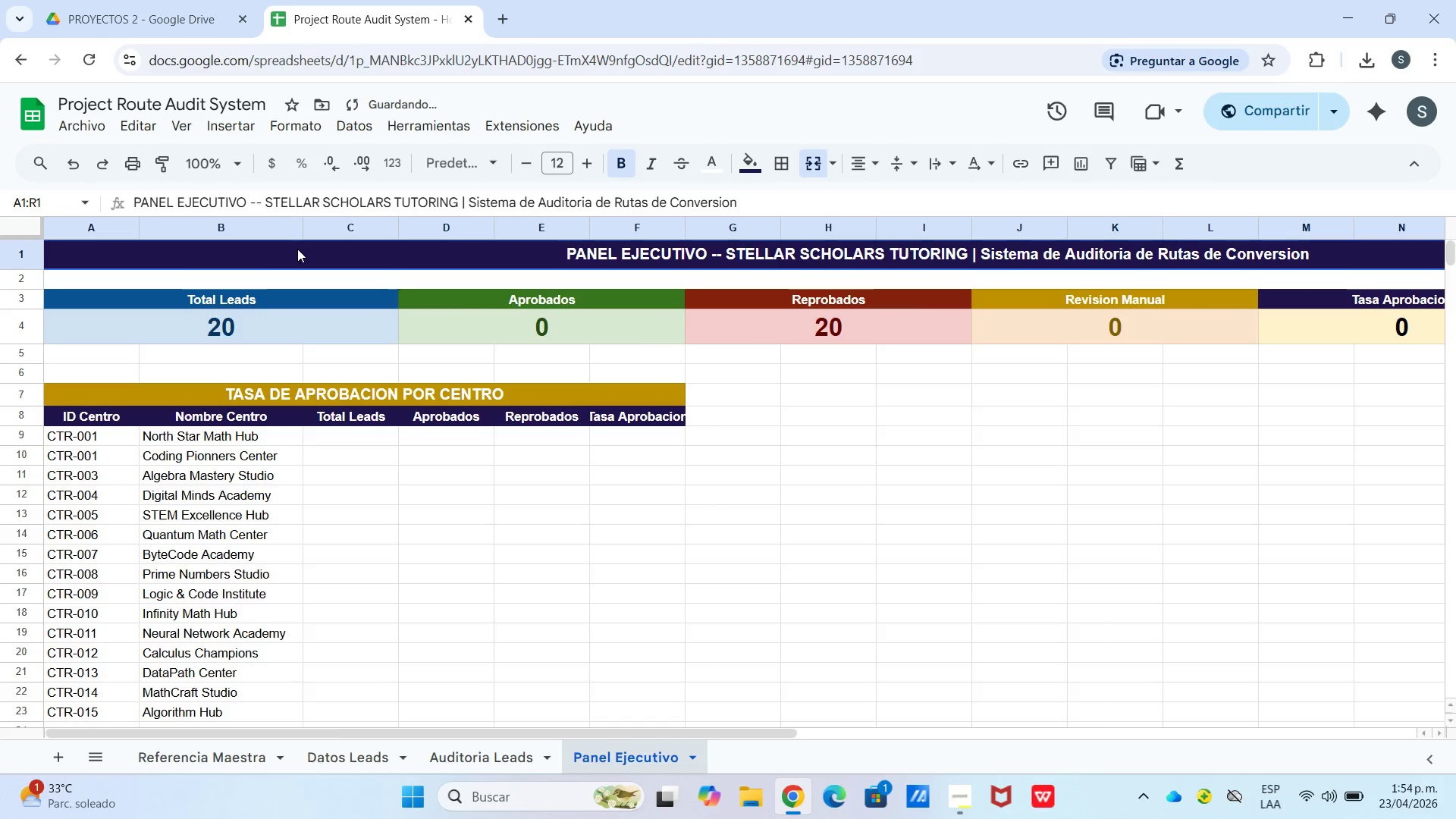 
left_click([297, 249])
 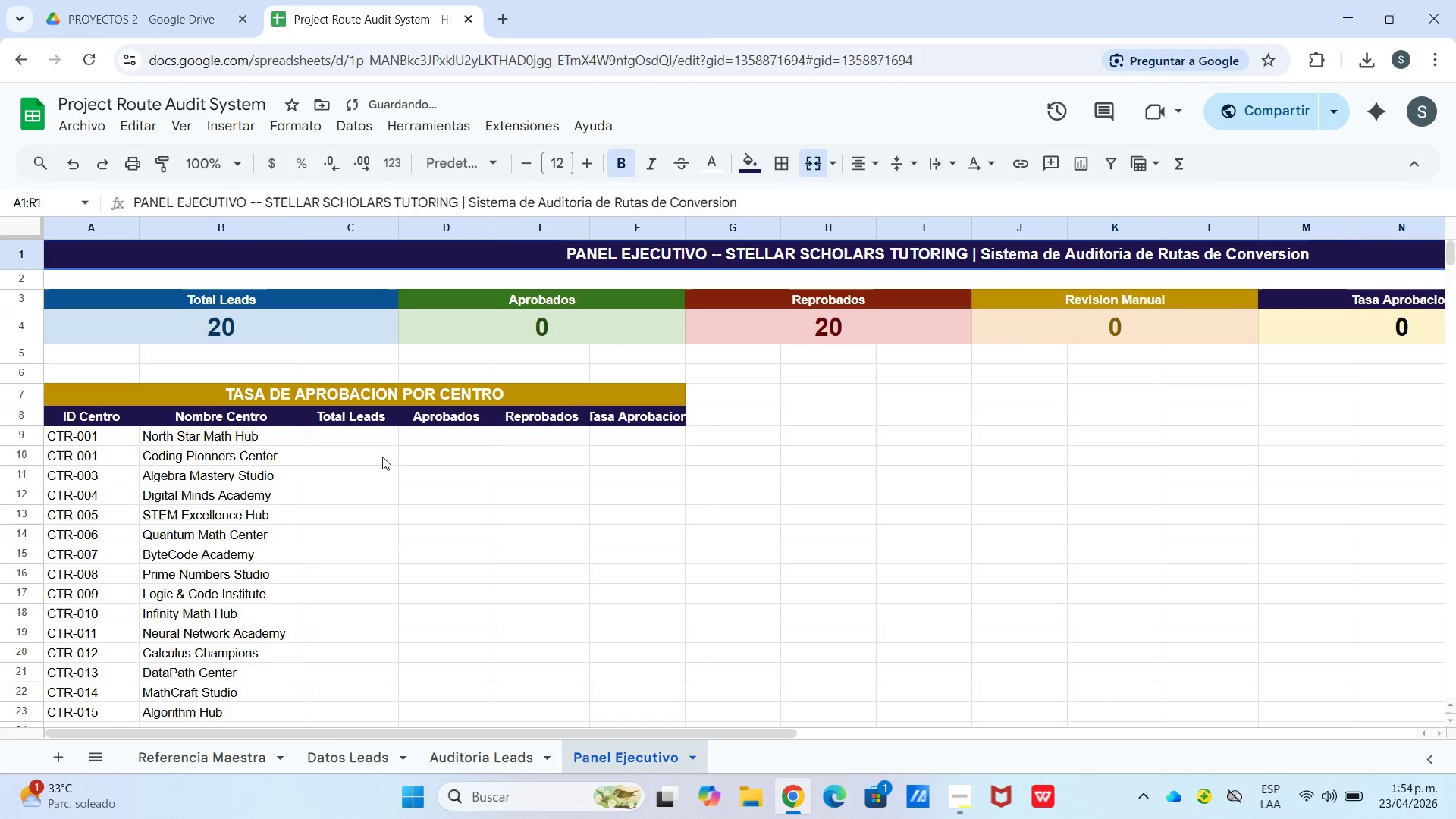 
left_click([367, 438])
 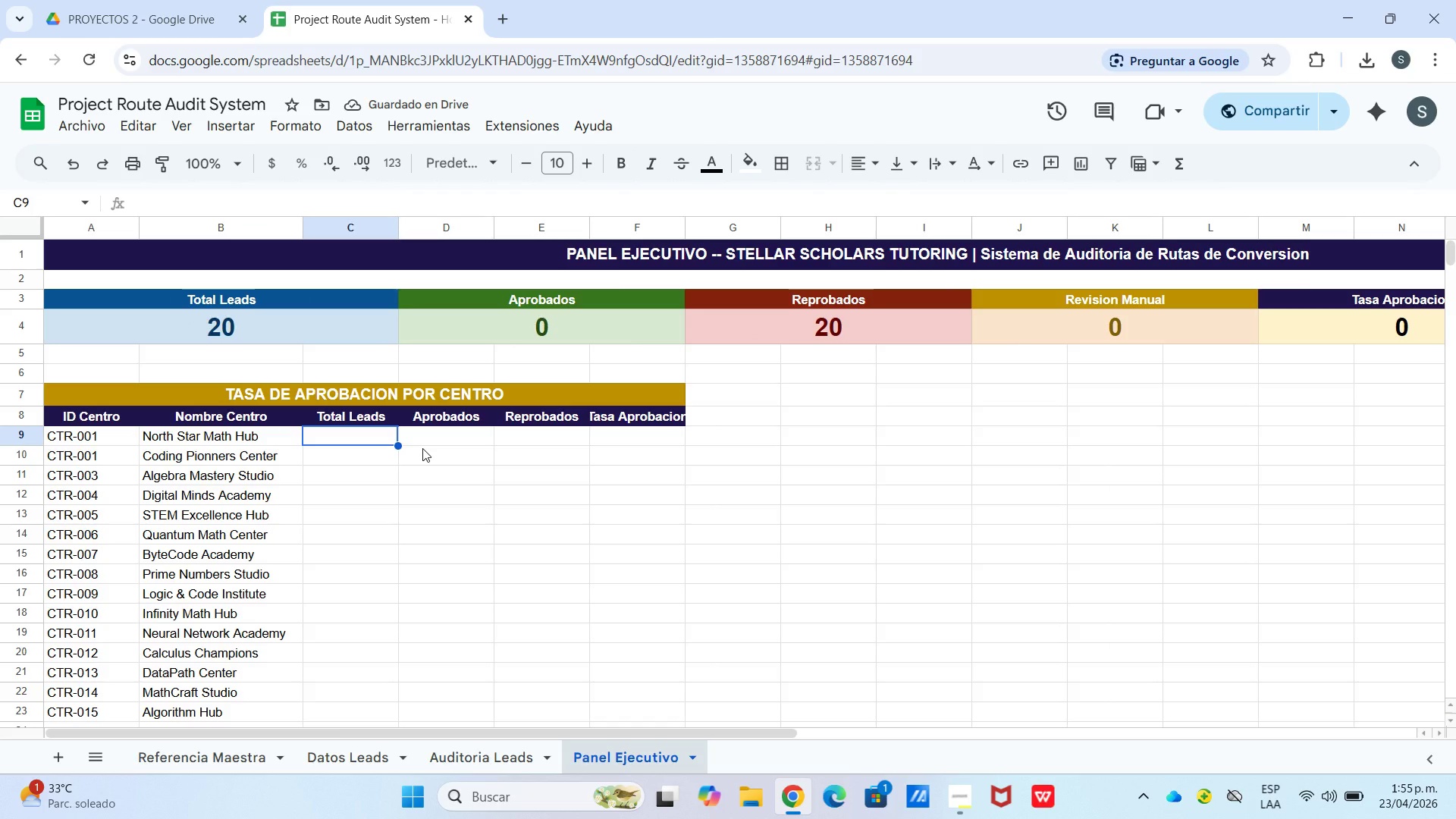 
wait(5.19)
 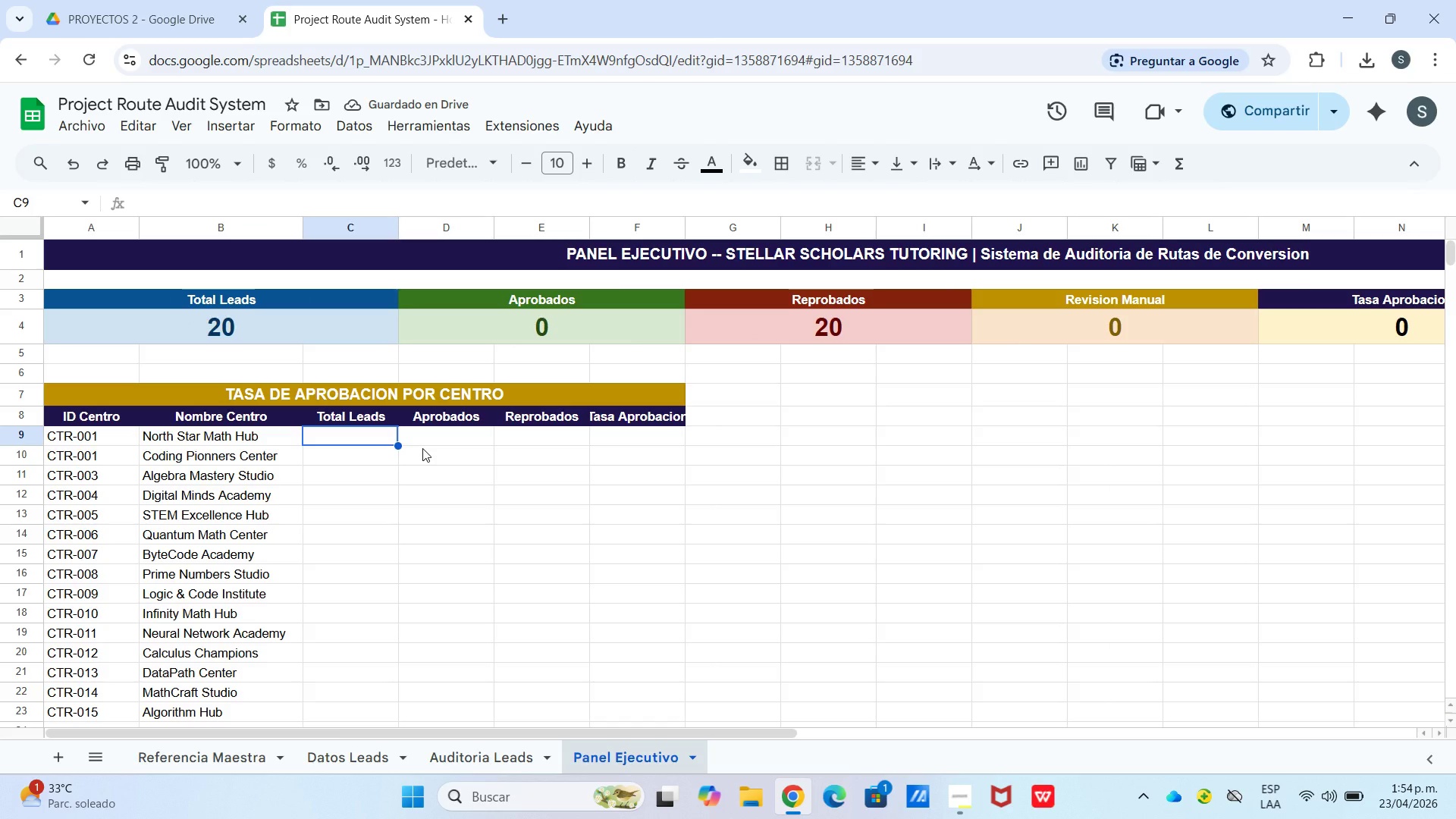 
type()contar.si)
key(Tab)
type([auditoria leads[)
 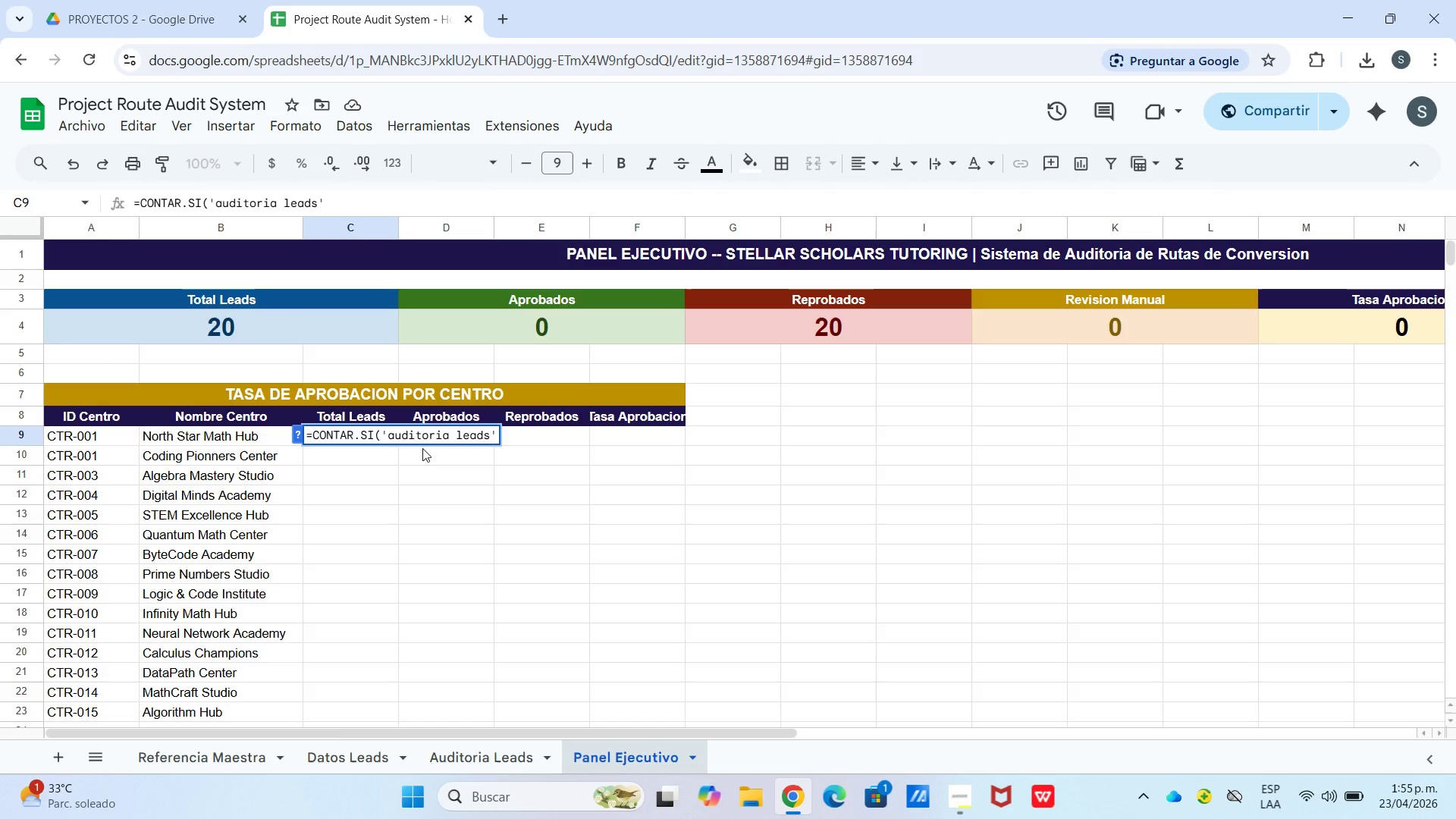 
type(!b$4)
 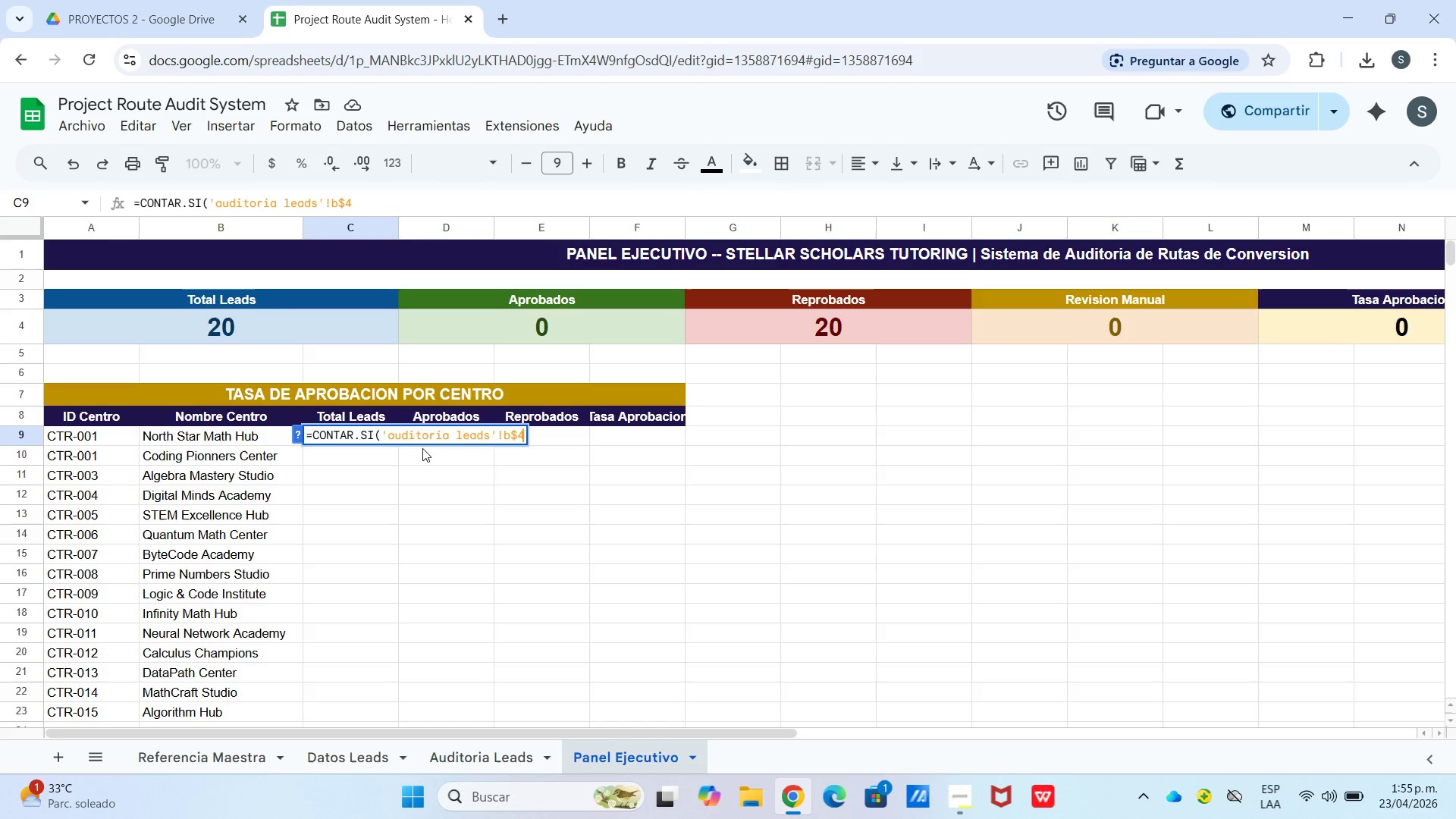 
type(>b$23,a9()
 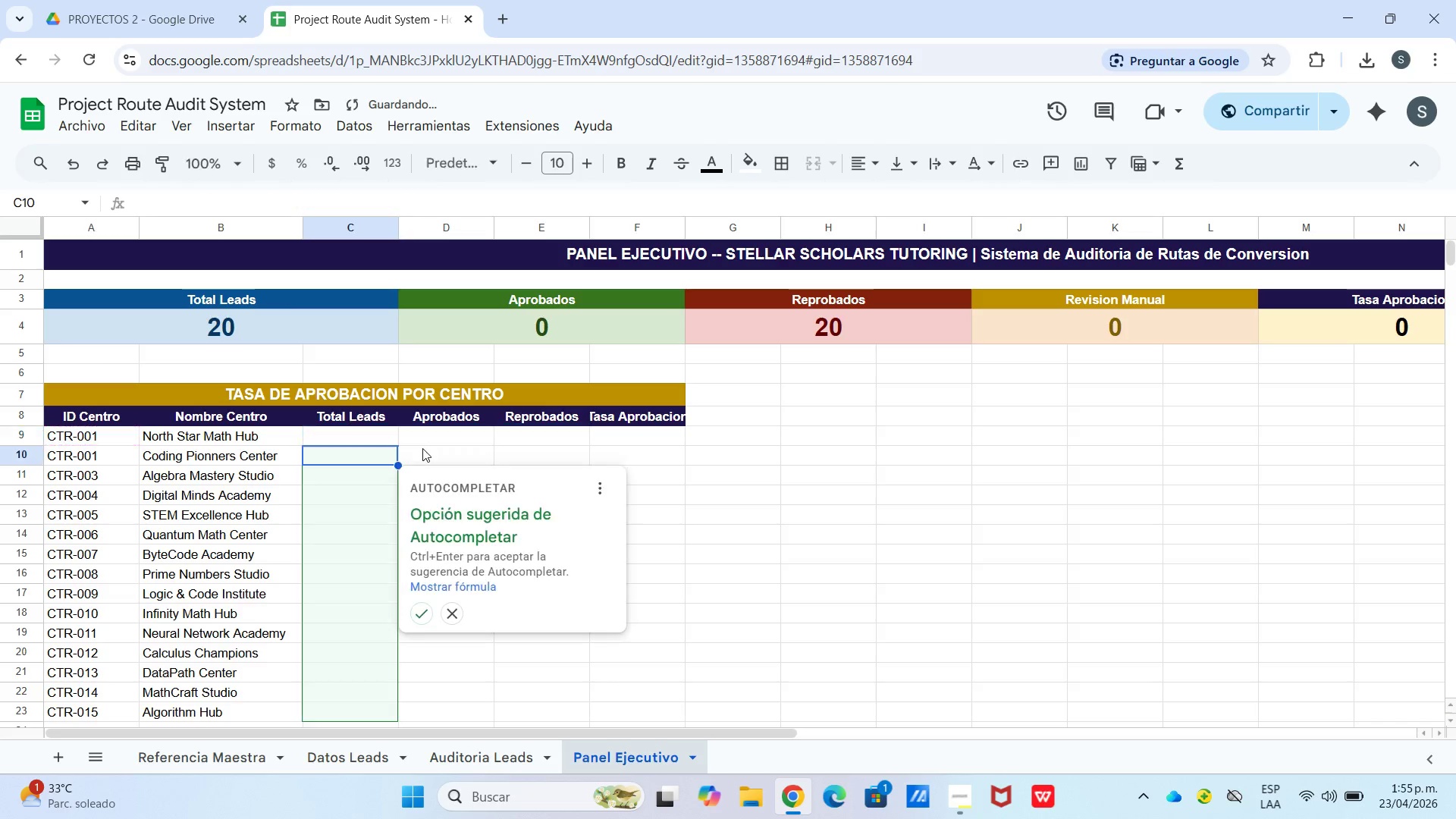 
 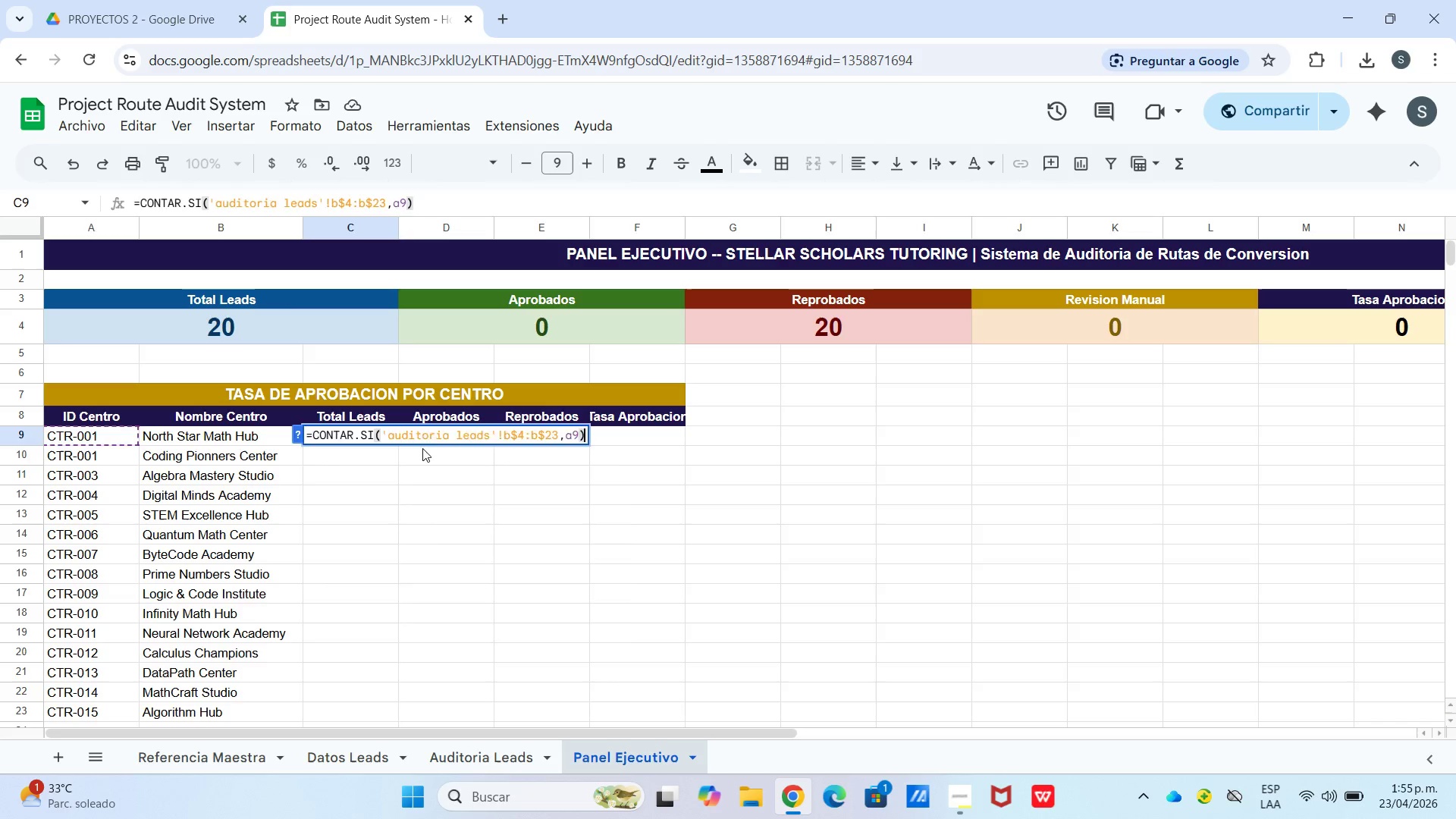 
key(Enter)
 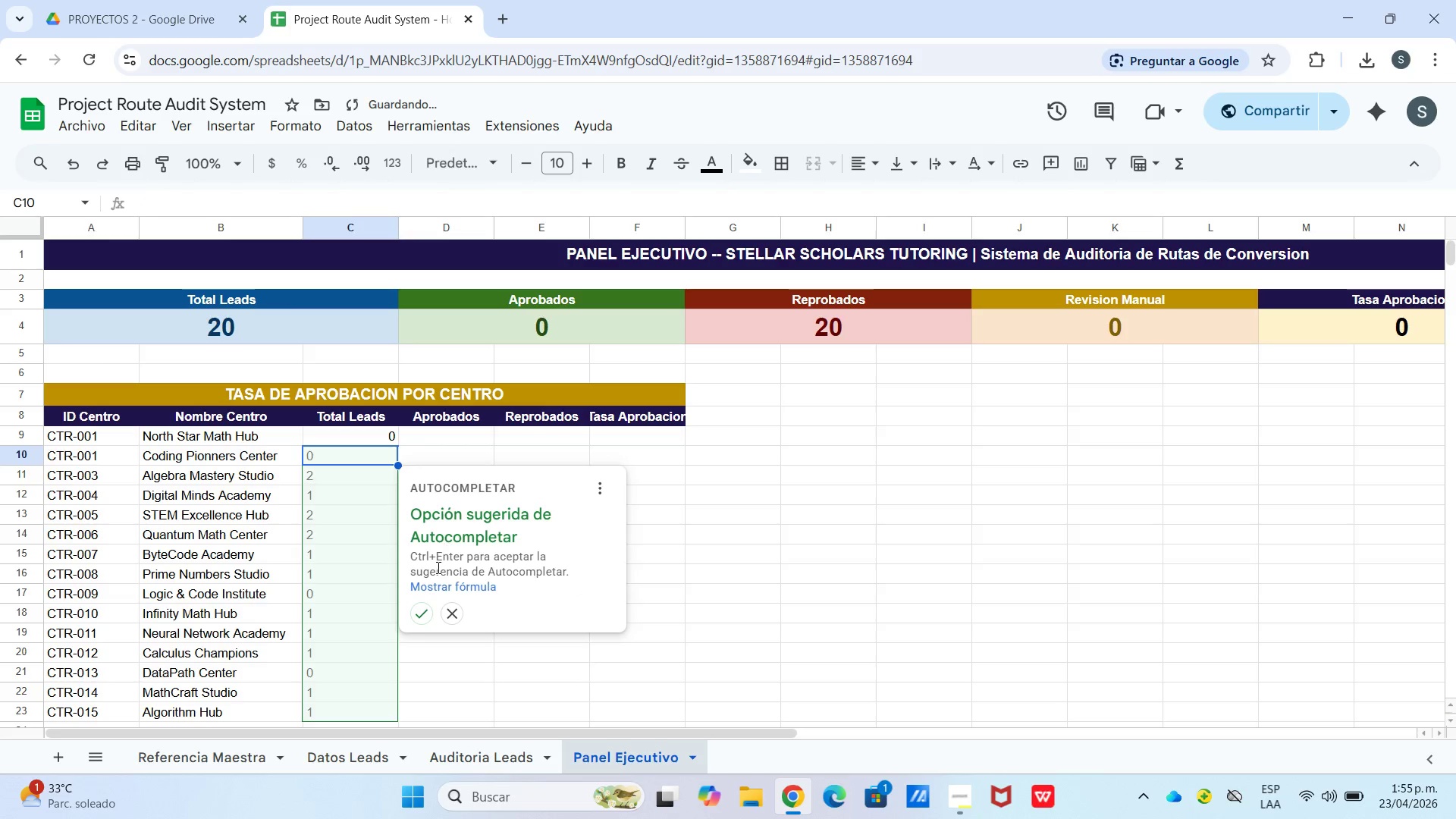 
left_click([424, 609])
 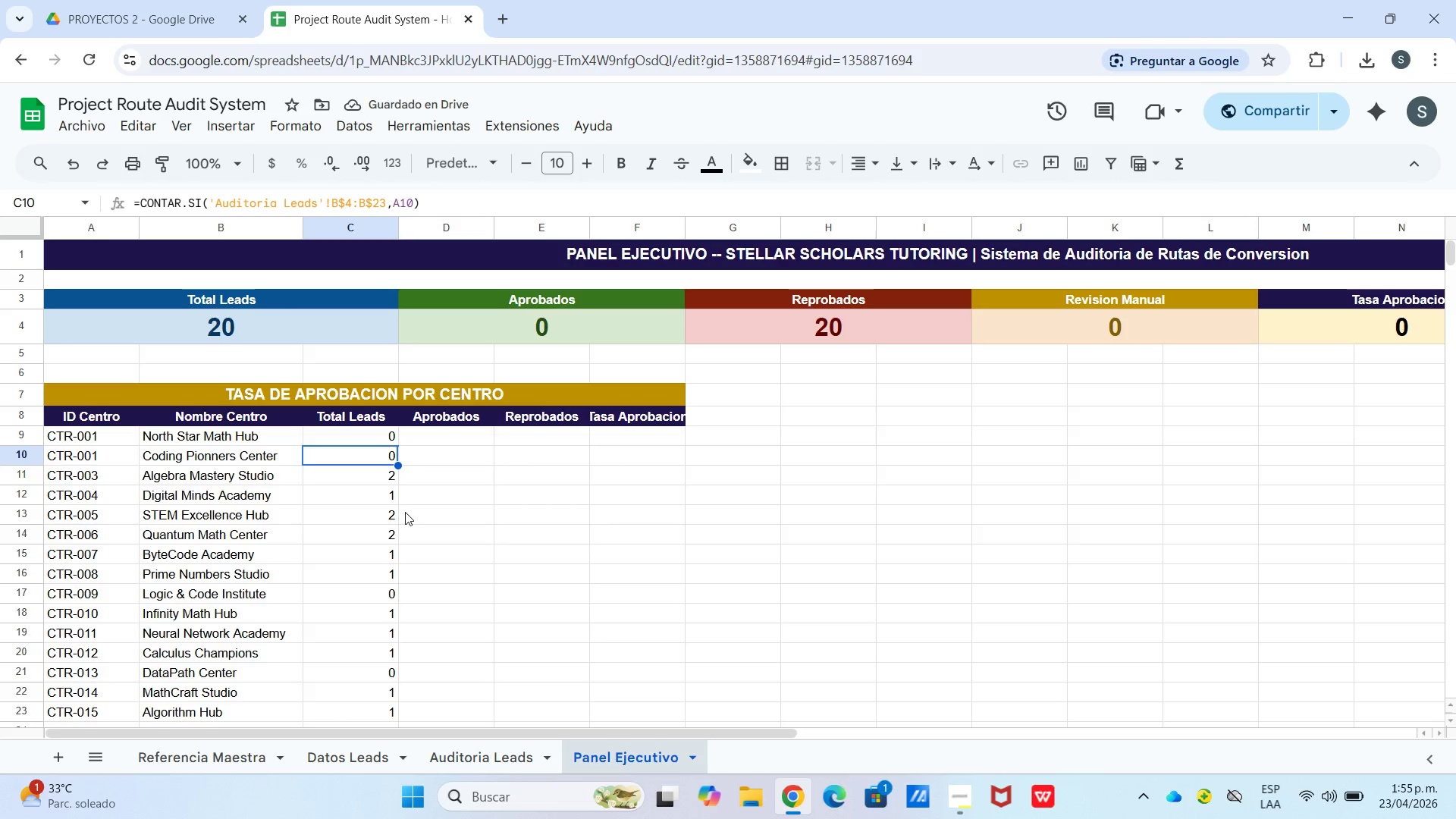 
left_click([422, 435])
 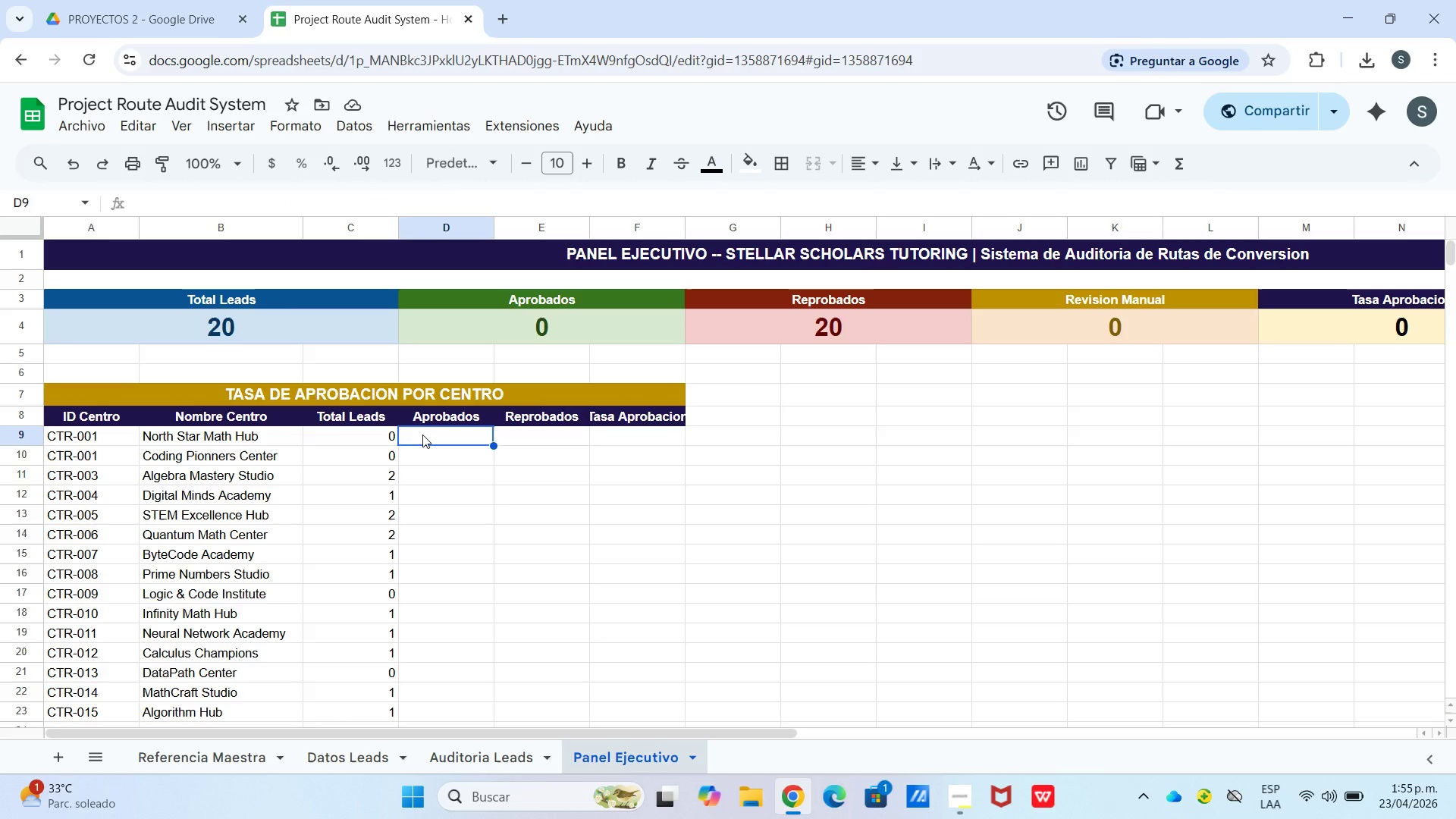 
type()contar.si.con)
key(Tab)
type([Auditoria Leads[)
 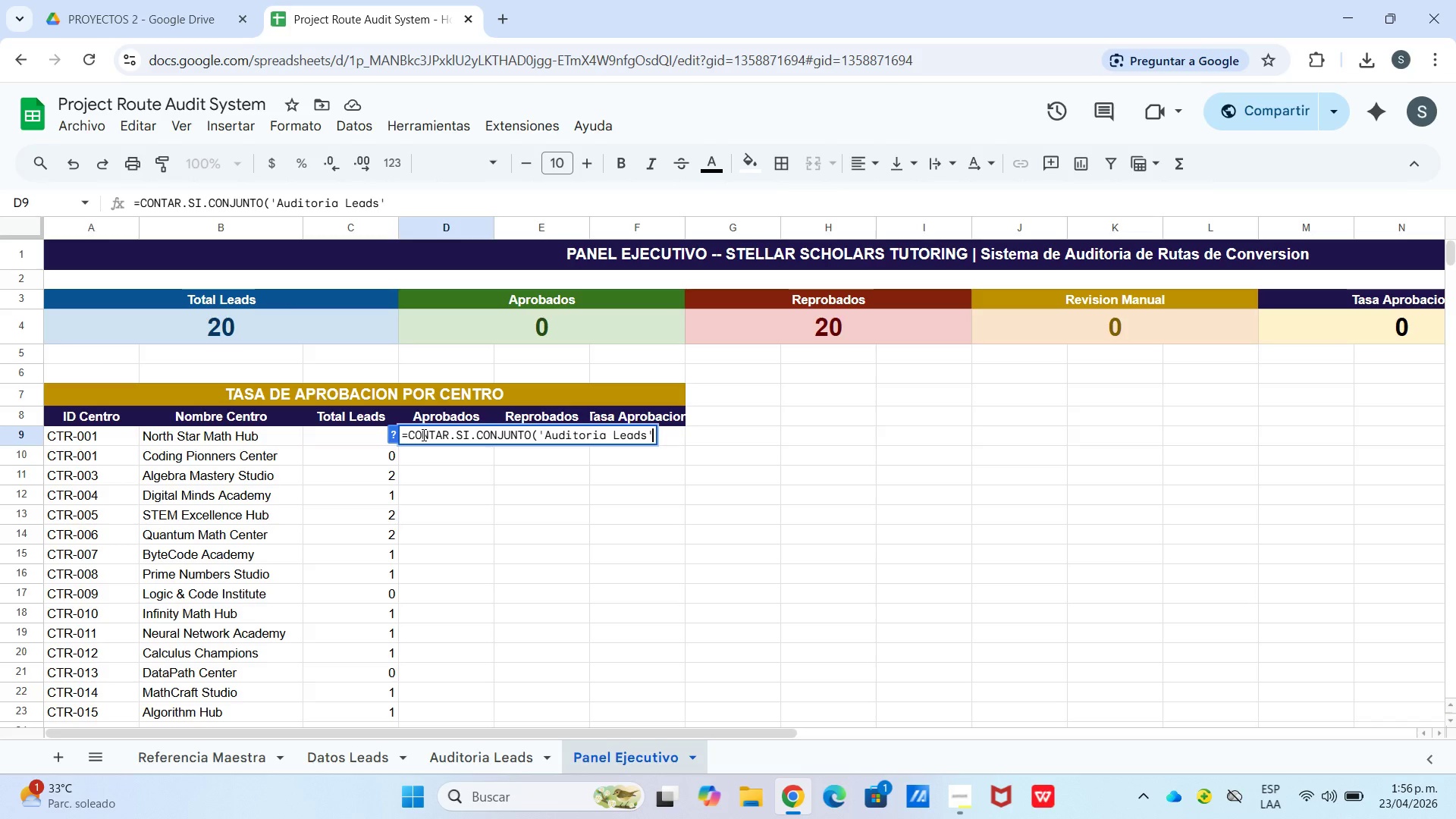 
type(!b$4>b$24)
key(Backspace)
type(3,A9,[Auditoria Leads[)
 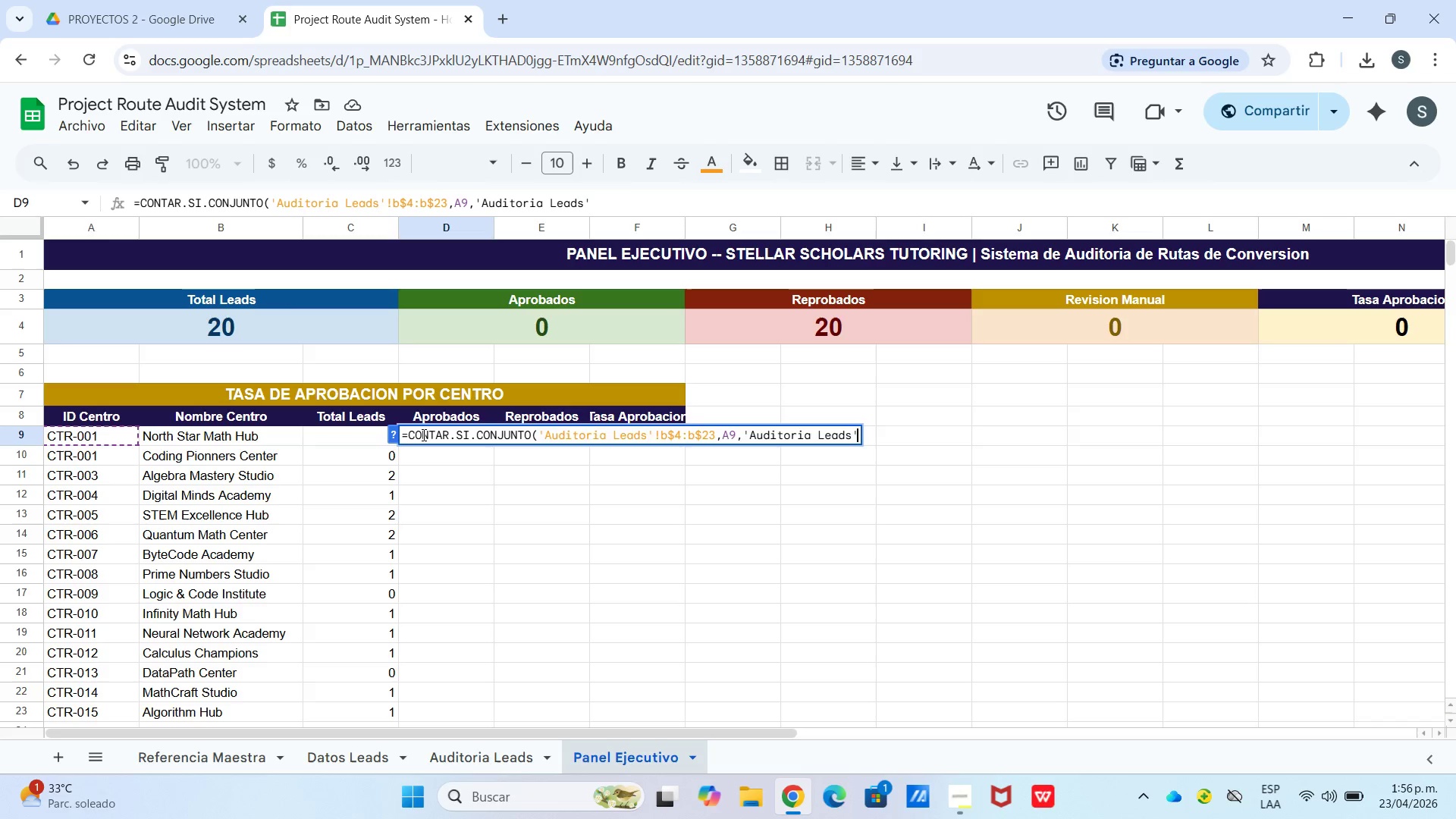 
type(!n$4>n$23,@Aprobado)
 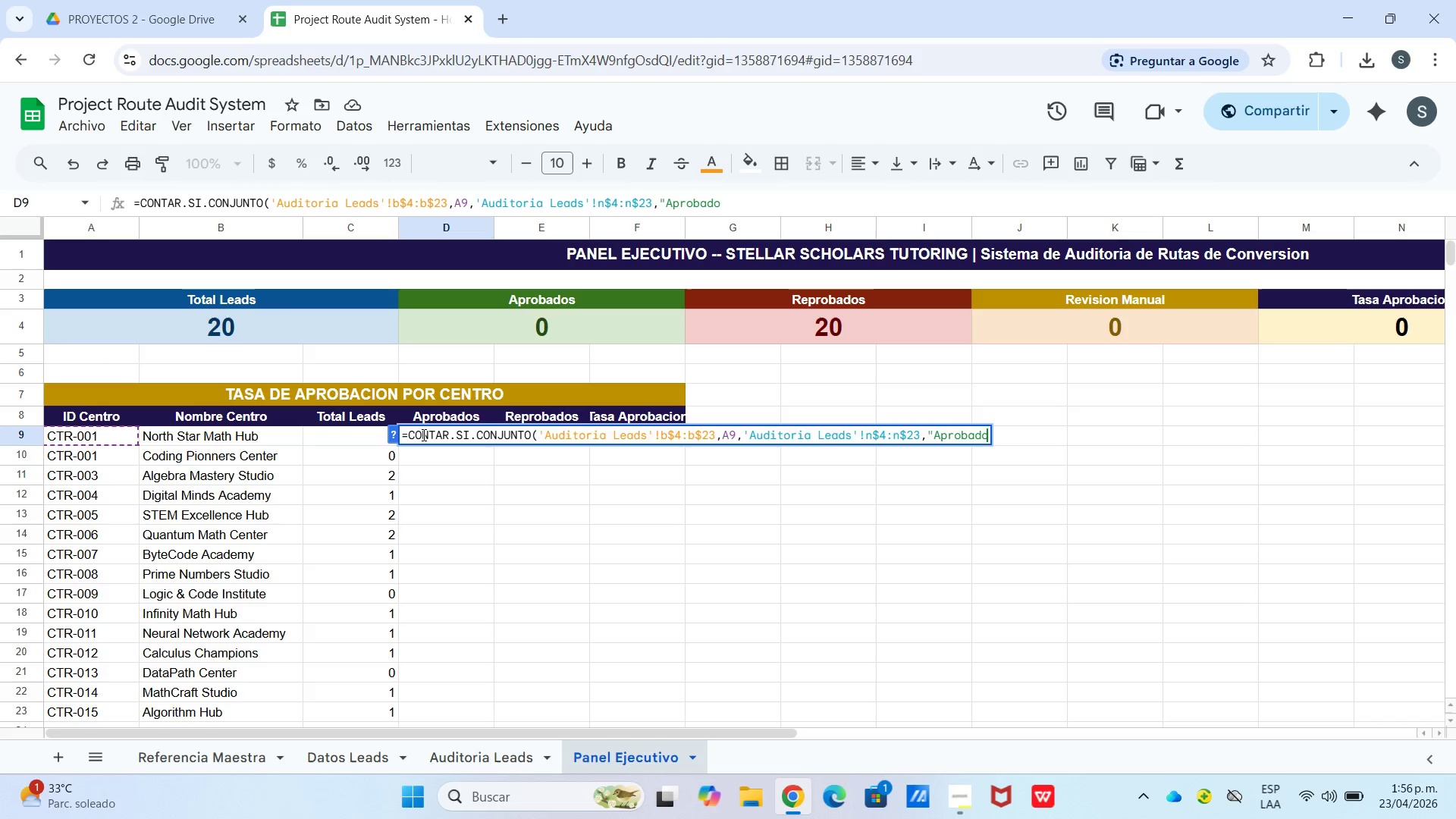 
type(@()
 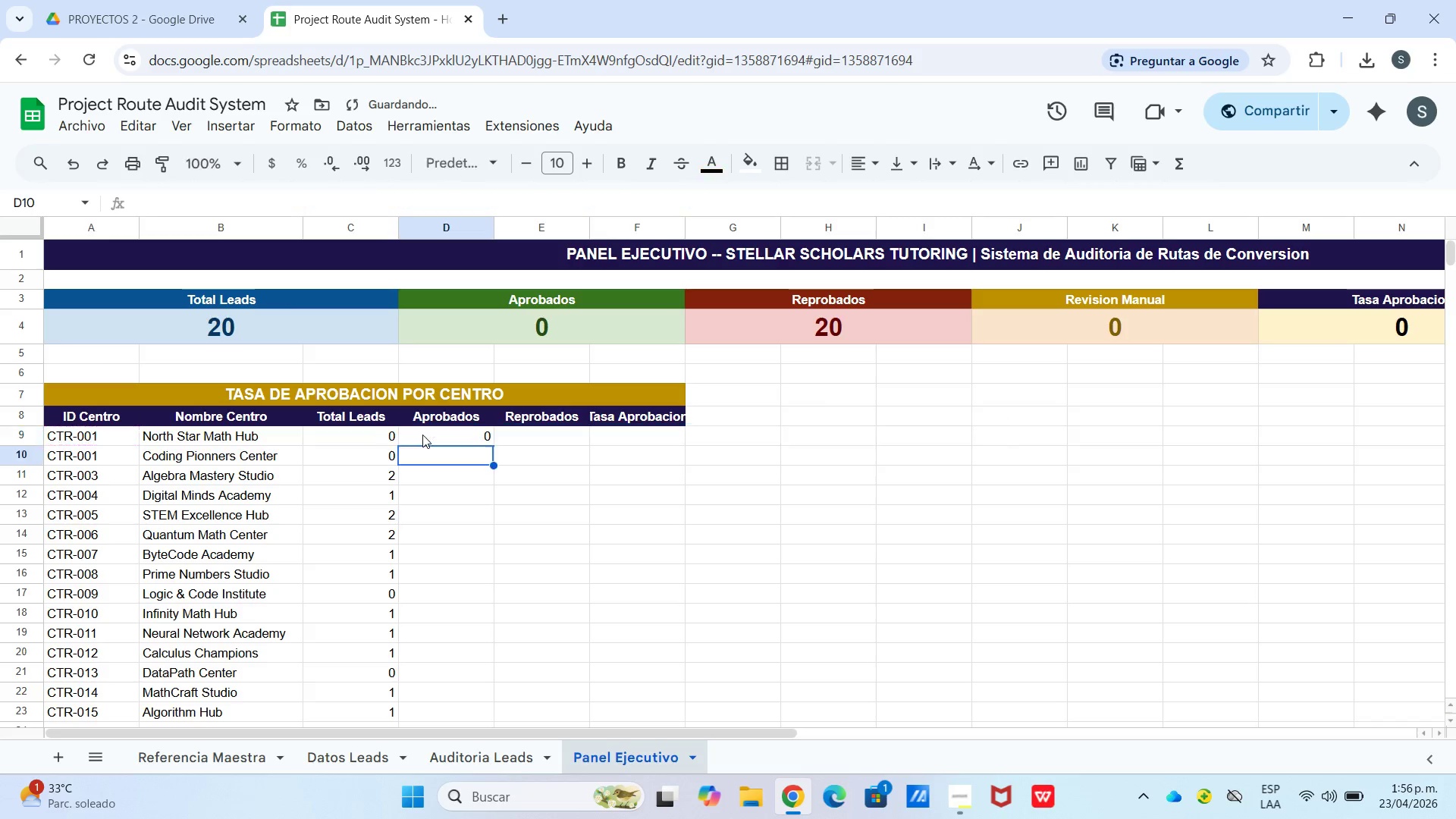 
 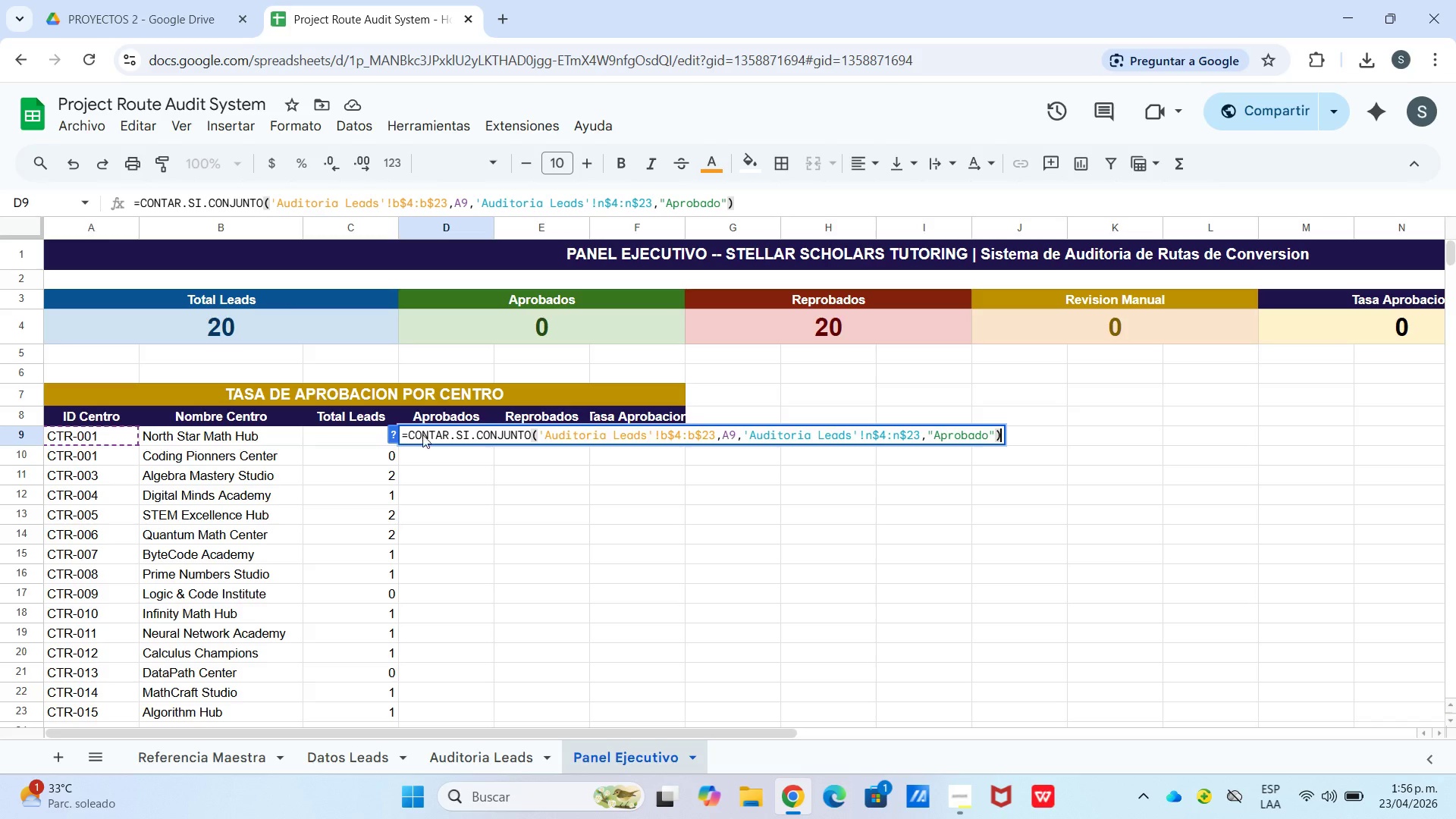 
key(Enter)
 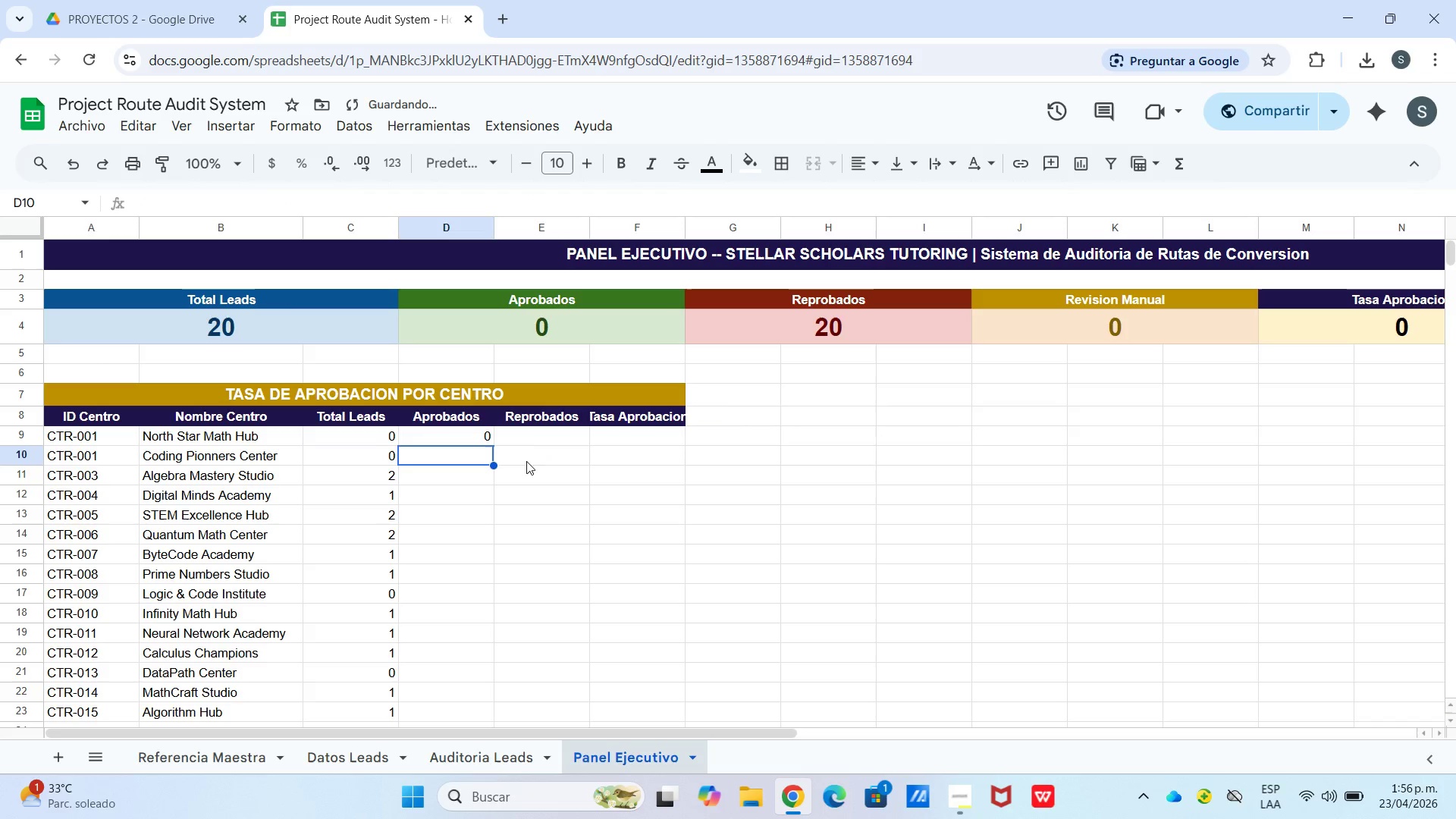 
left_click([474, 446])
 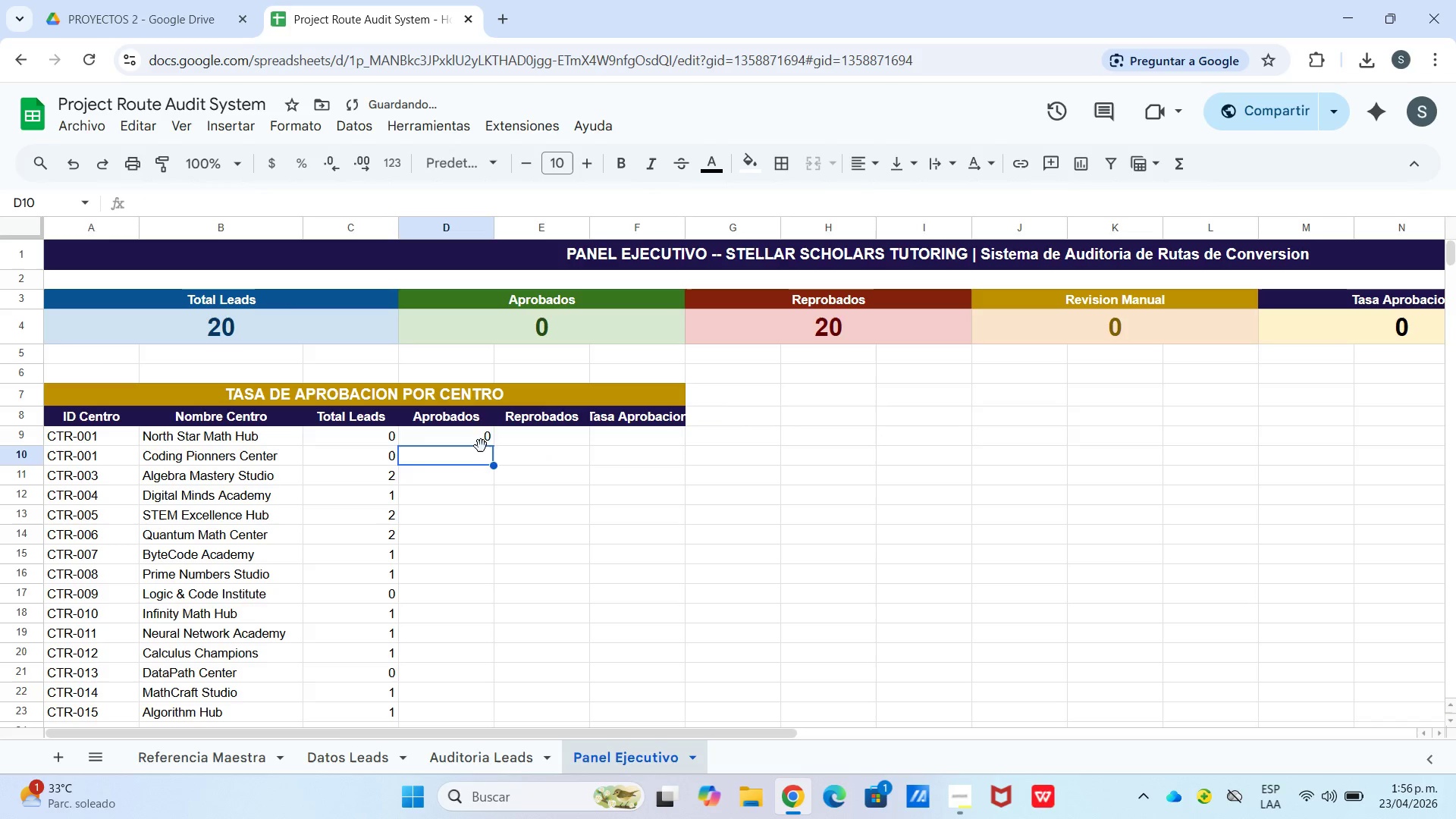 
left_click([479, 434])
 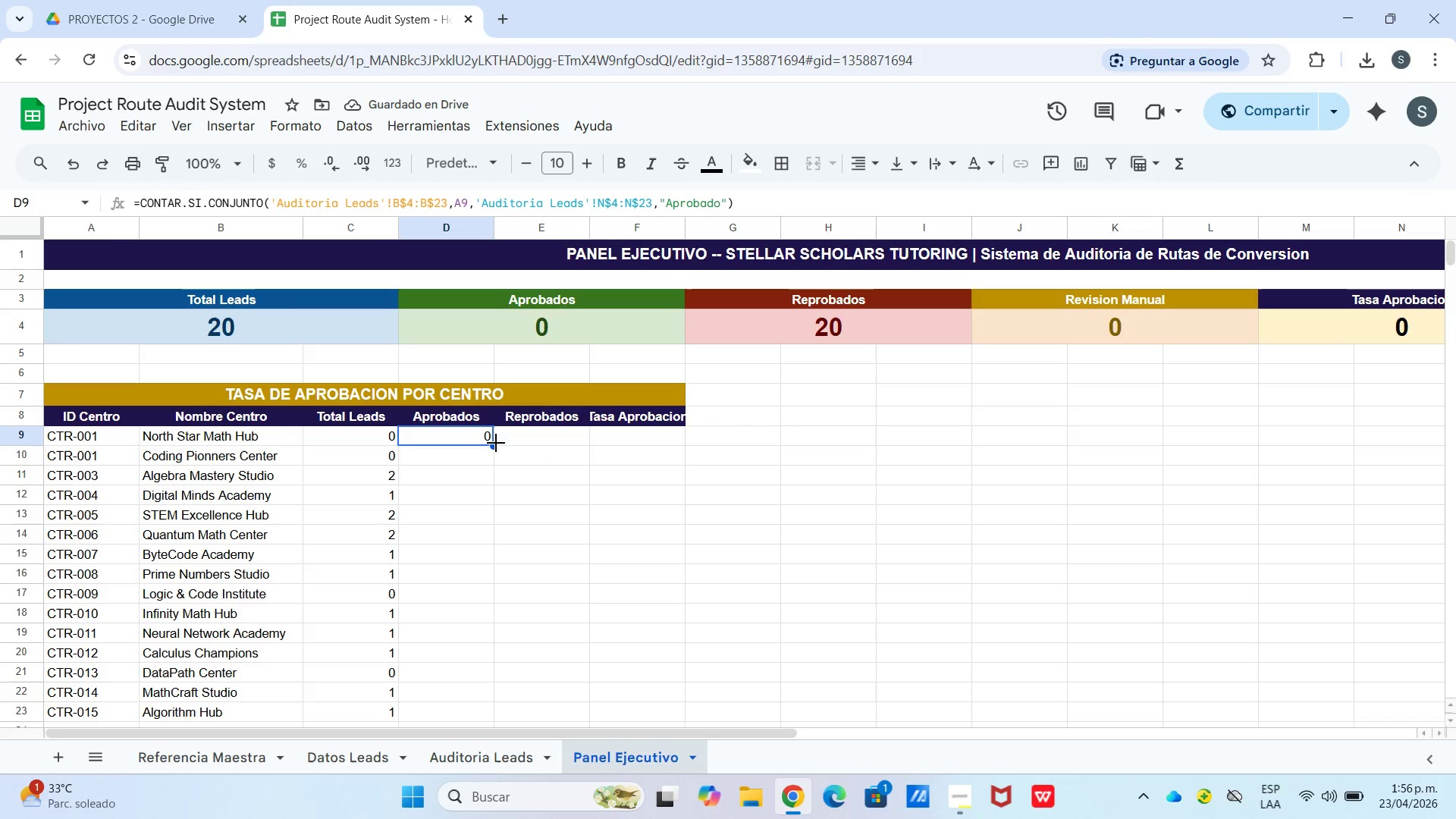 
left_click_drag(start_coordinate=[494, 441], to_coordinate=[485, 715])
 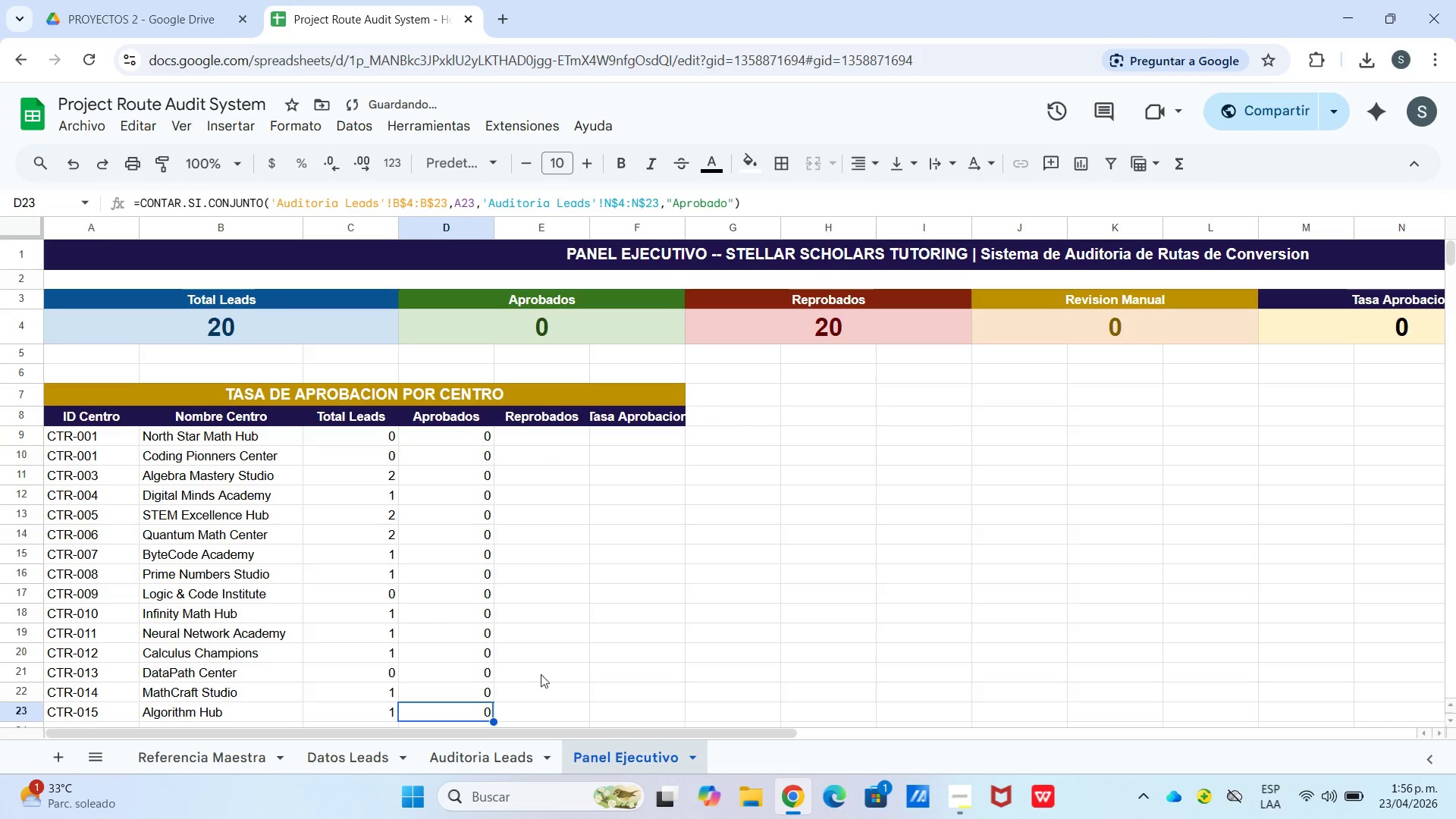 
left_click([558, 667])
 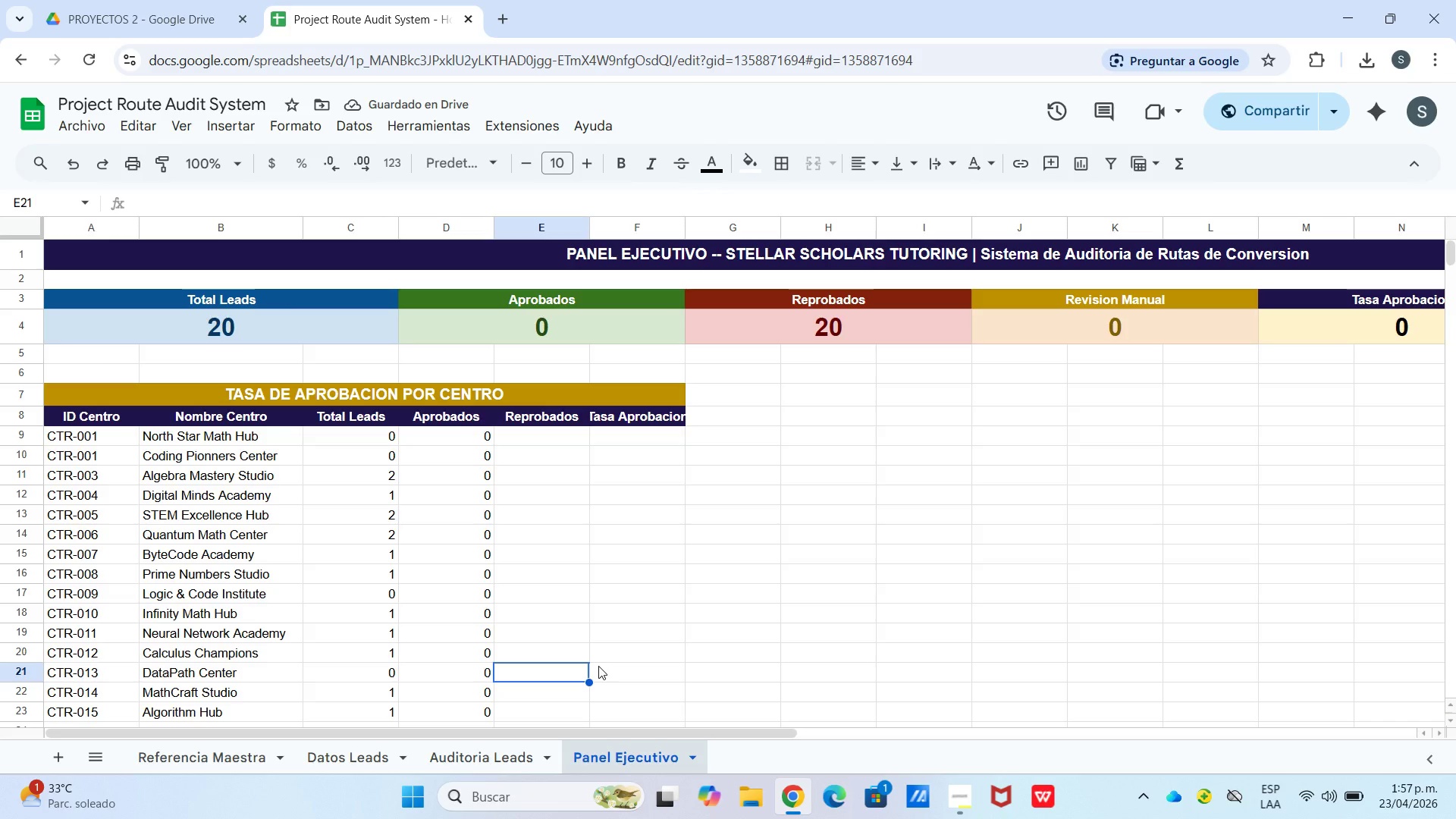 
left_click([540, 437])
 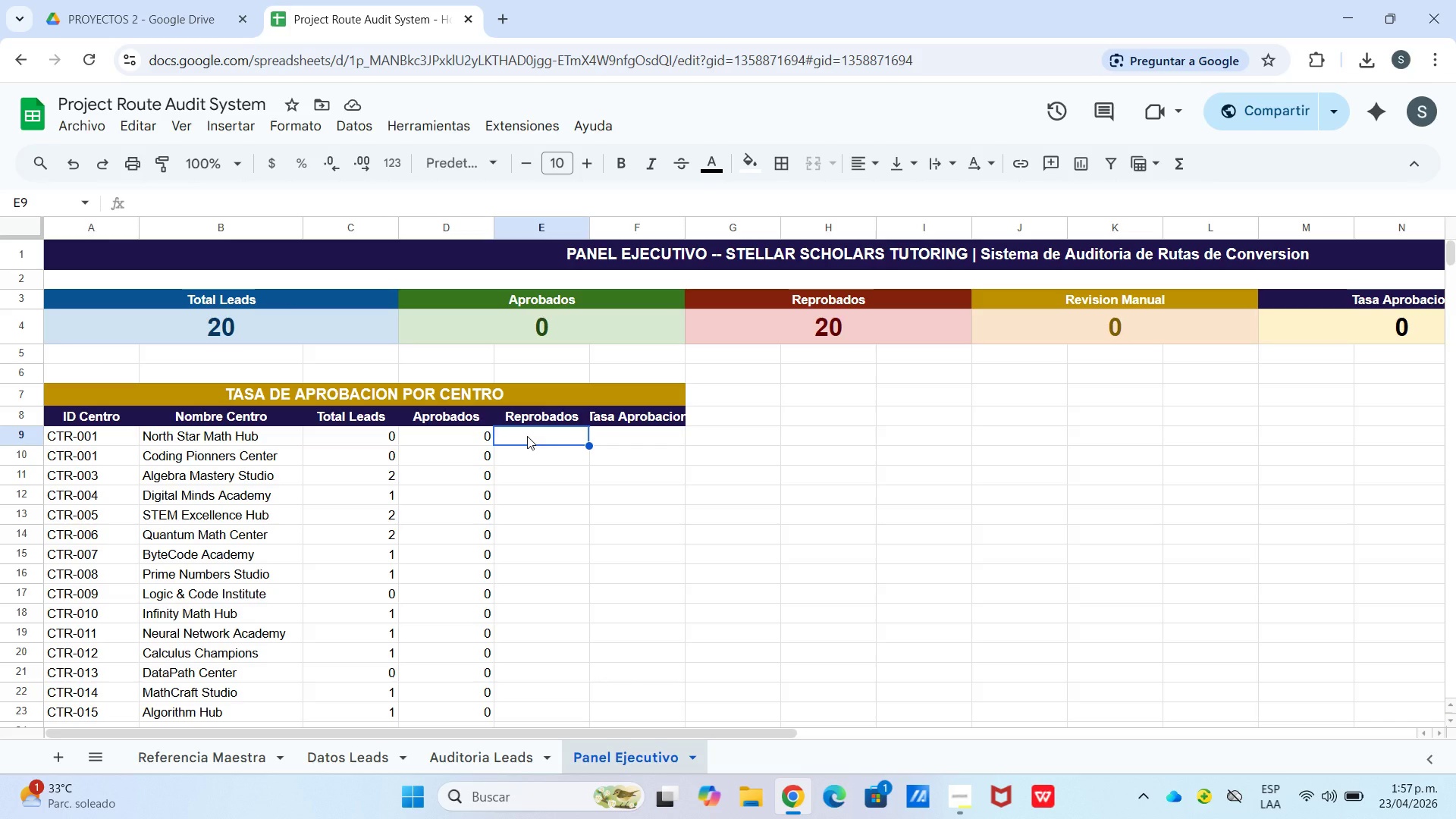 
wait(10.2)
 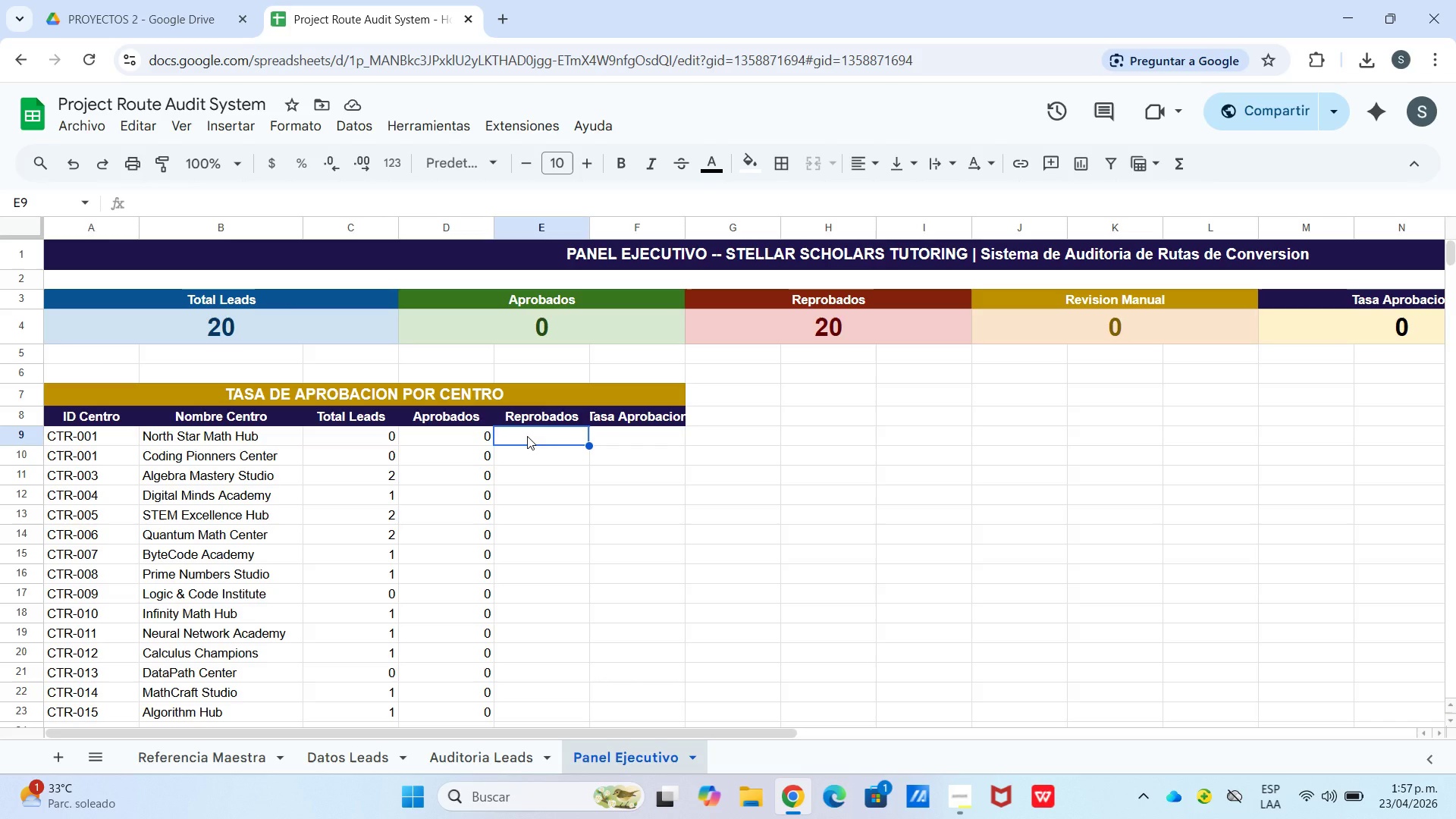 
type()contar.si.co)
key(Tab)
type([)
 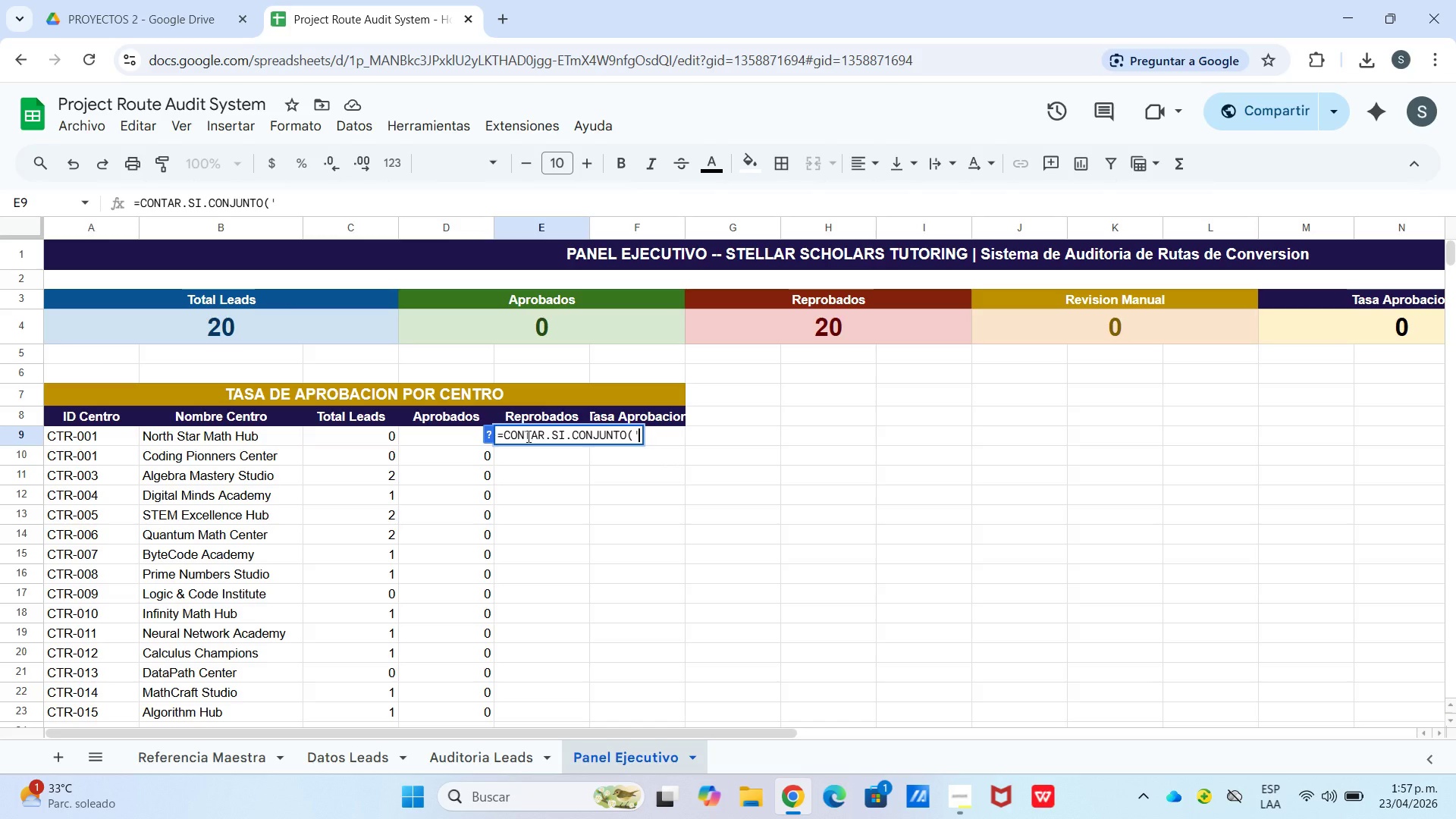 
type(audiotria)
key(Backspace)
key(Backspace)
key(Backspace)
type(oria leads[)
 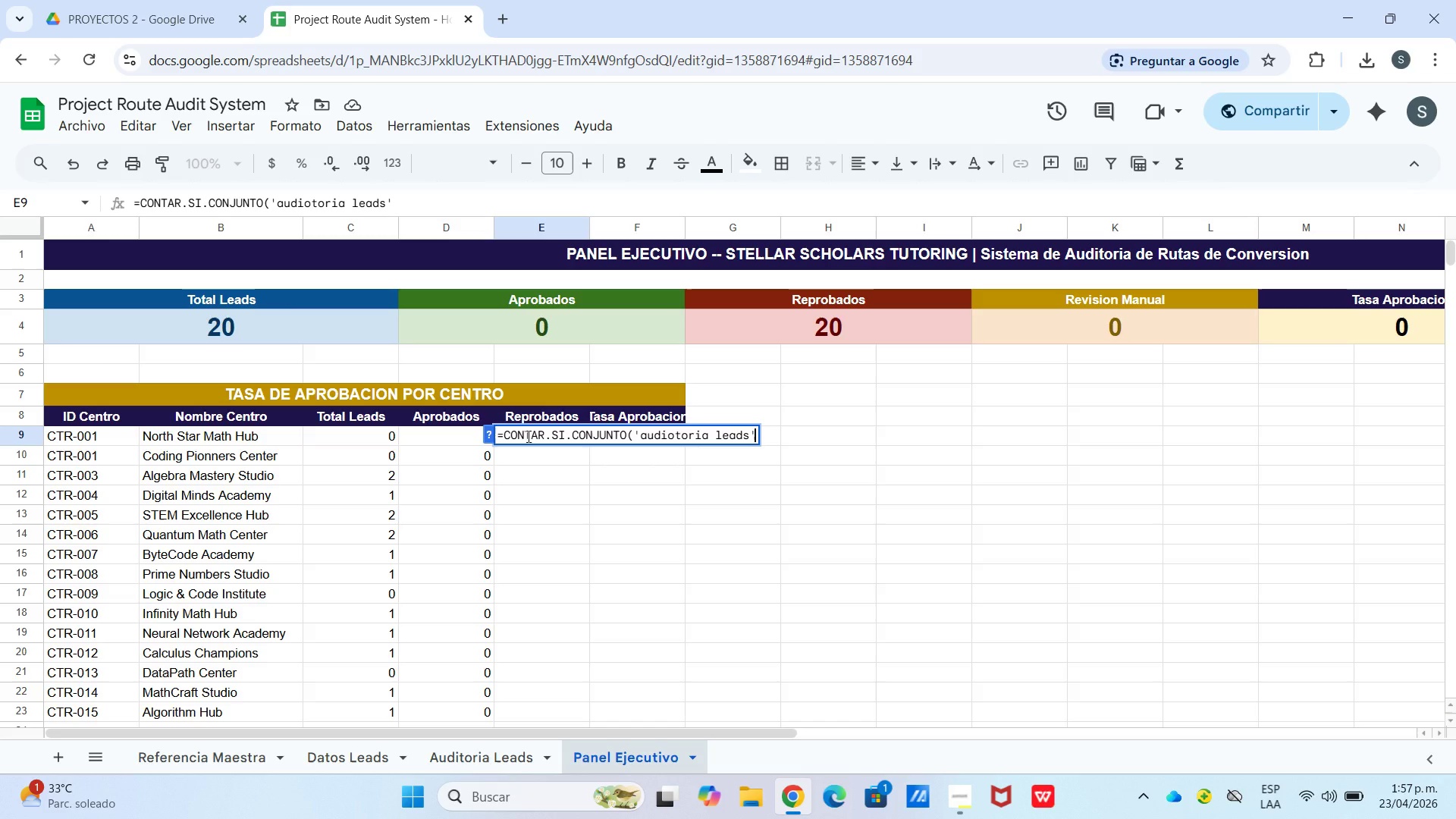 
type(!b$4.b$23,a9,[Auditoria Leads[)
 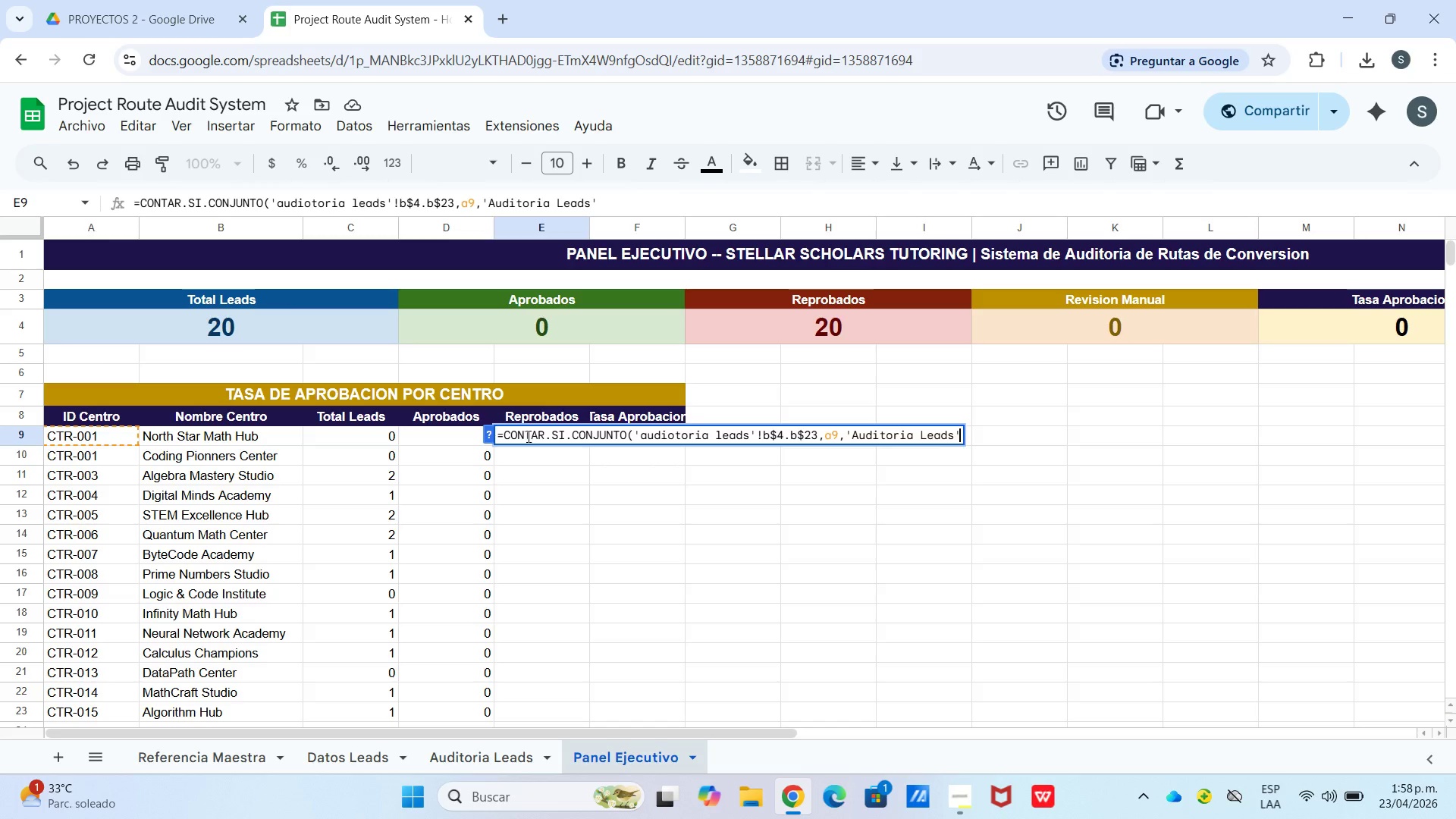 
type(!n3)
 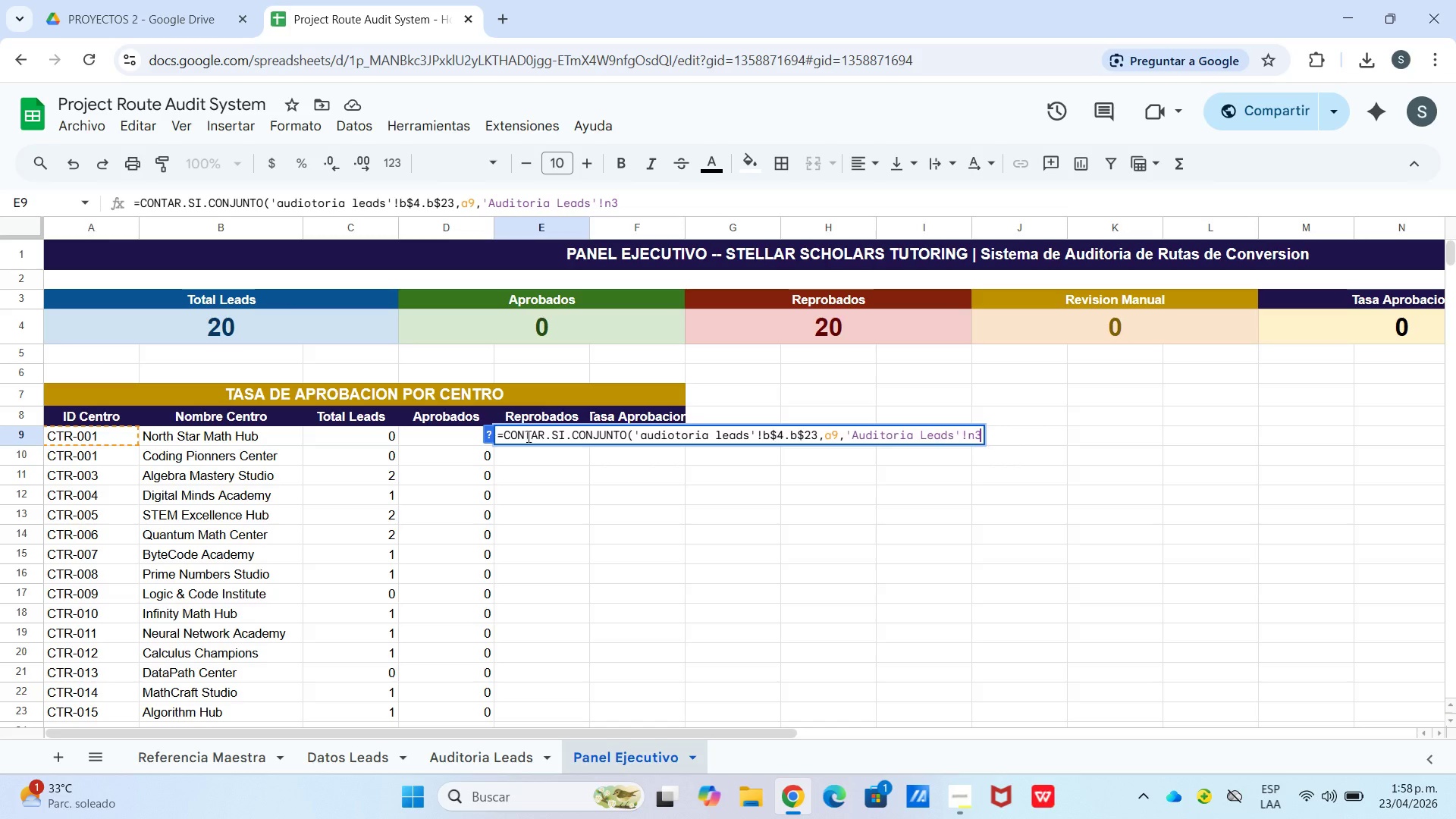 
key(Backspace)
type($4>n$24)
key(Backspace)
type(3,@Reprobado@)
 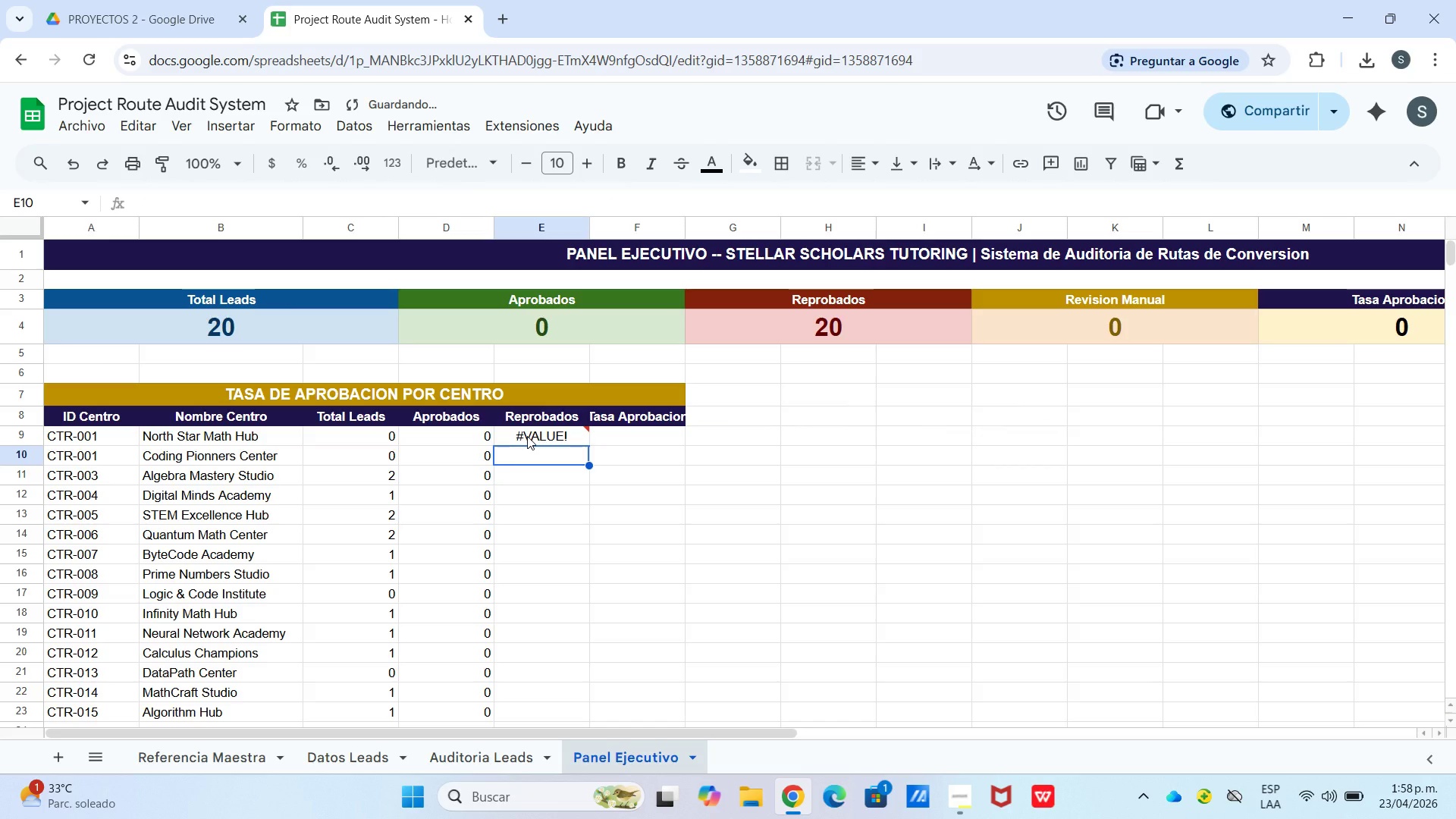 
 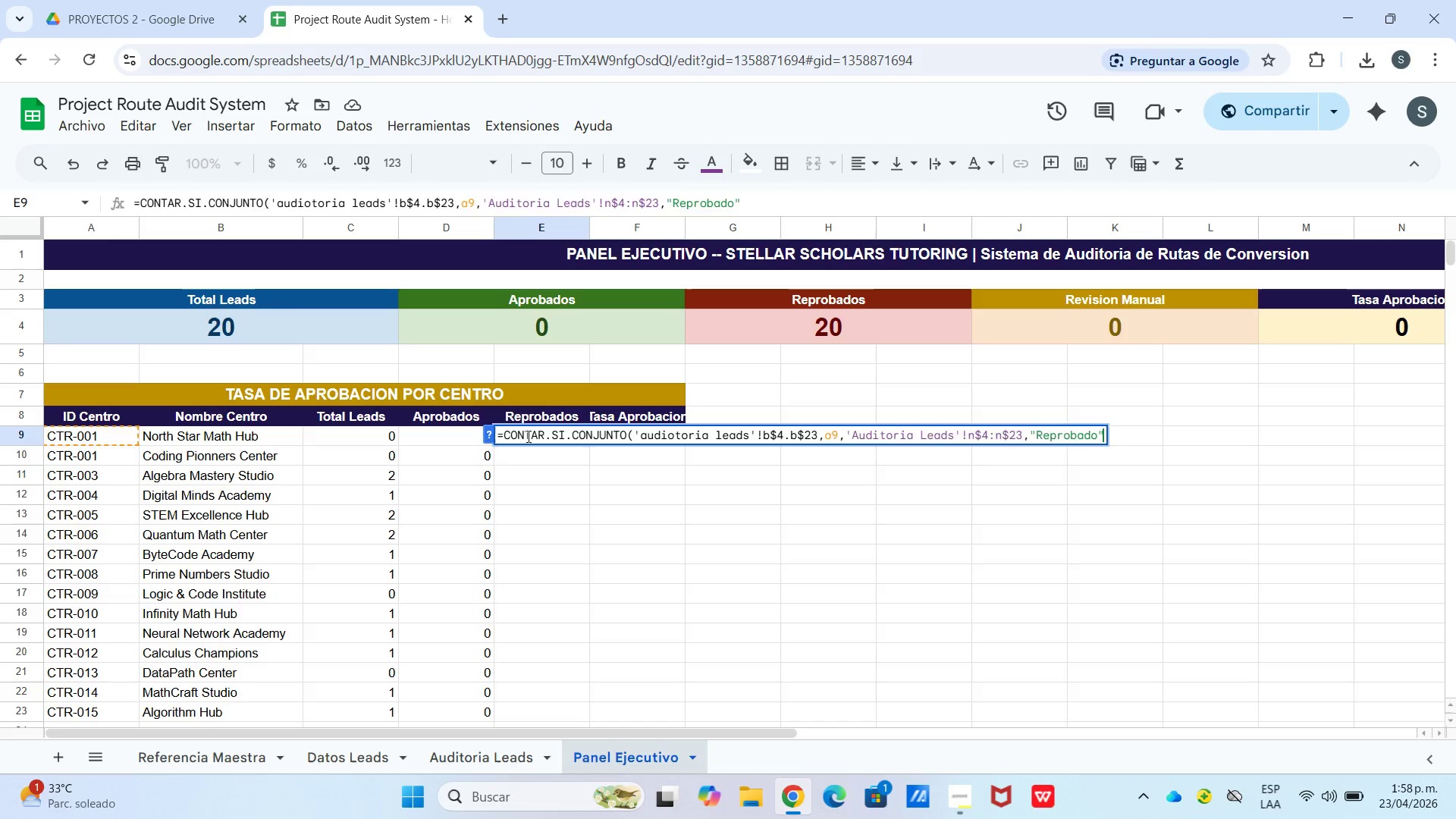 
key(Enter)
 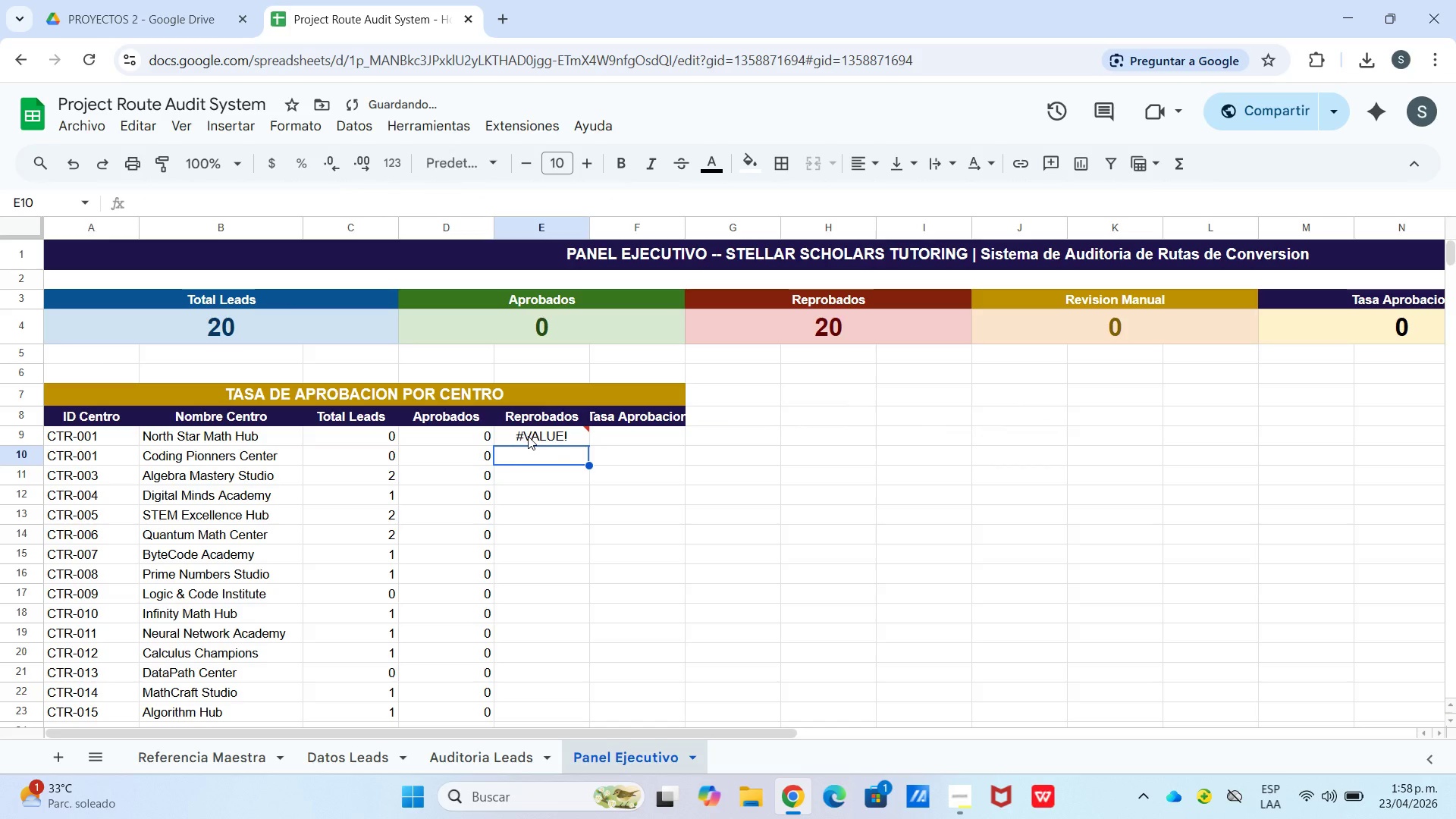 
left_click([550, 428])
 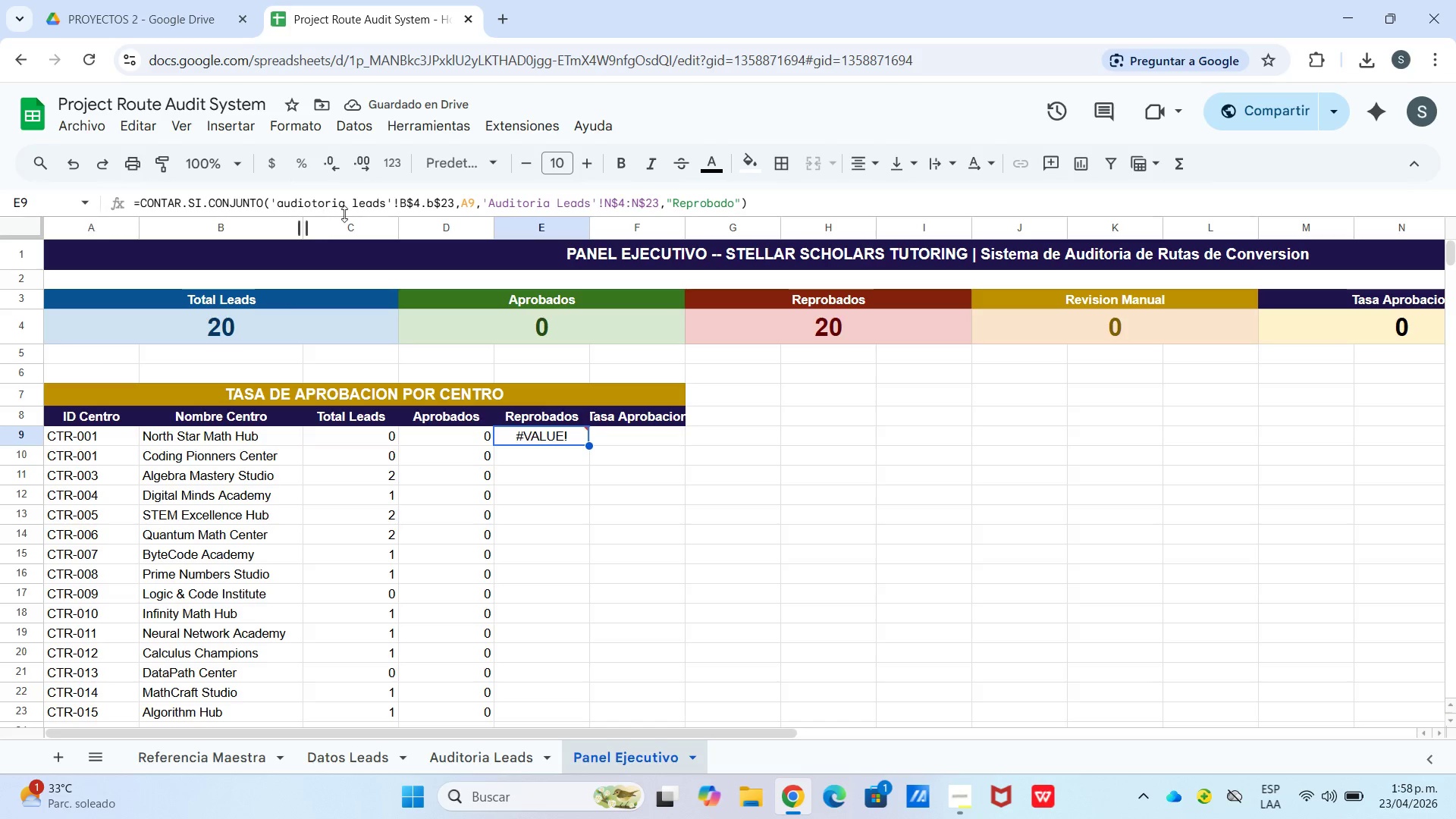 
wait(8.62)
 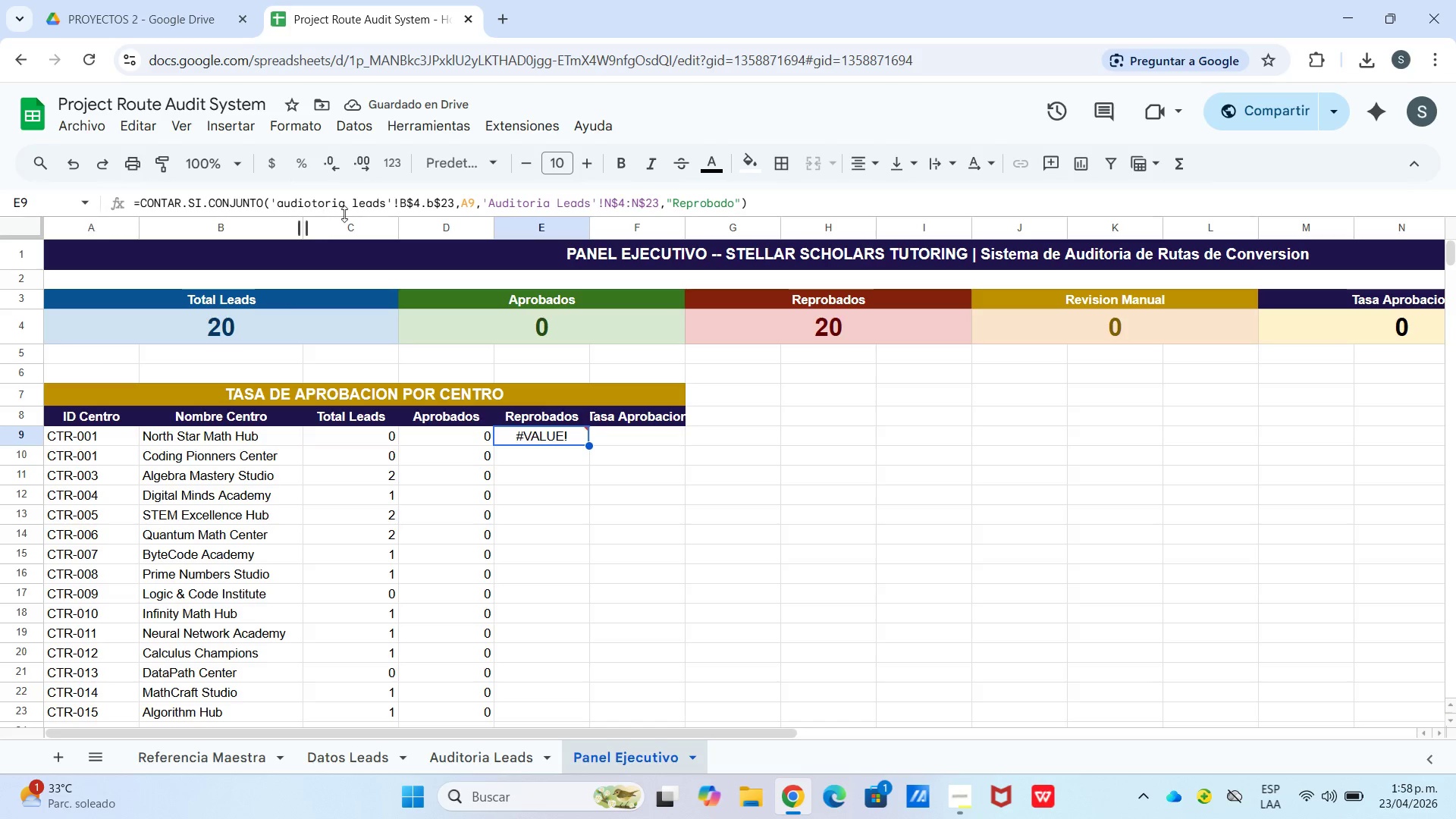 
key(Backspace)
 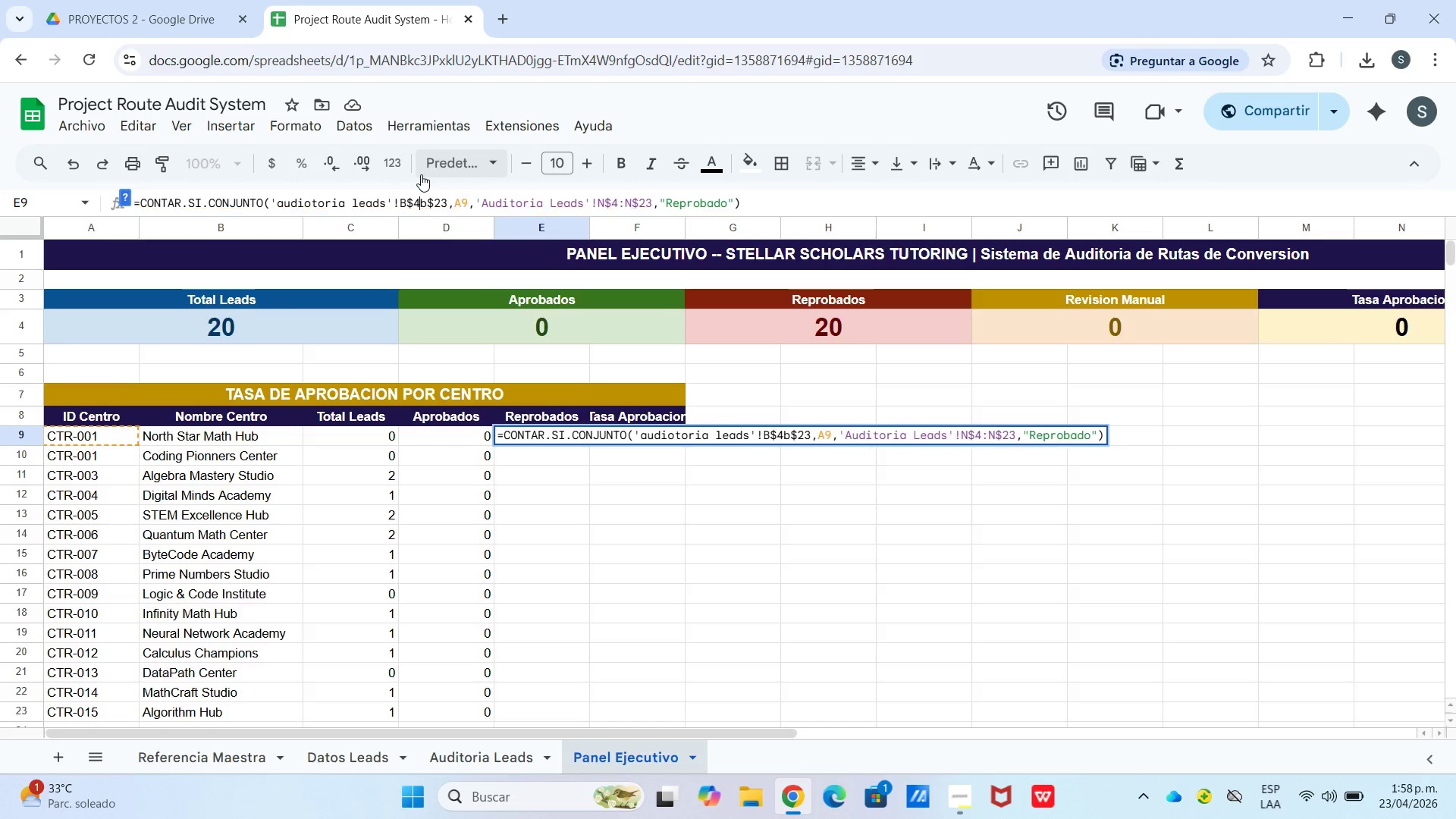 
key(Shift+Period)
 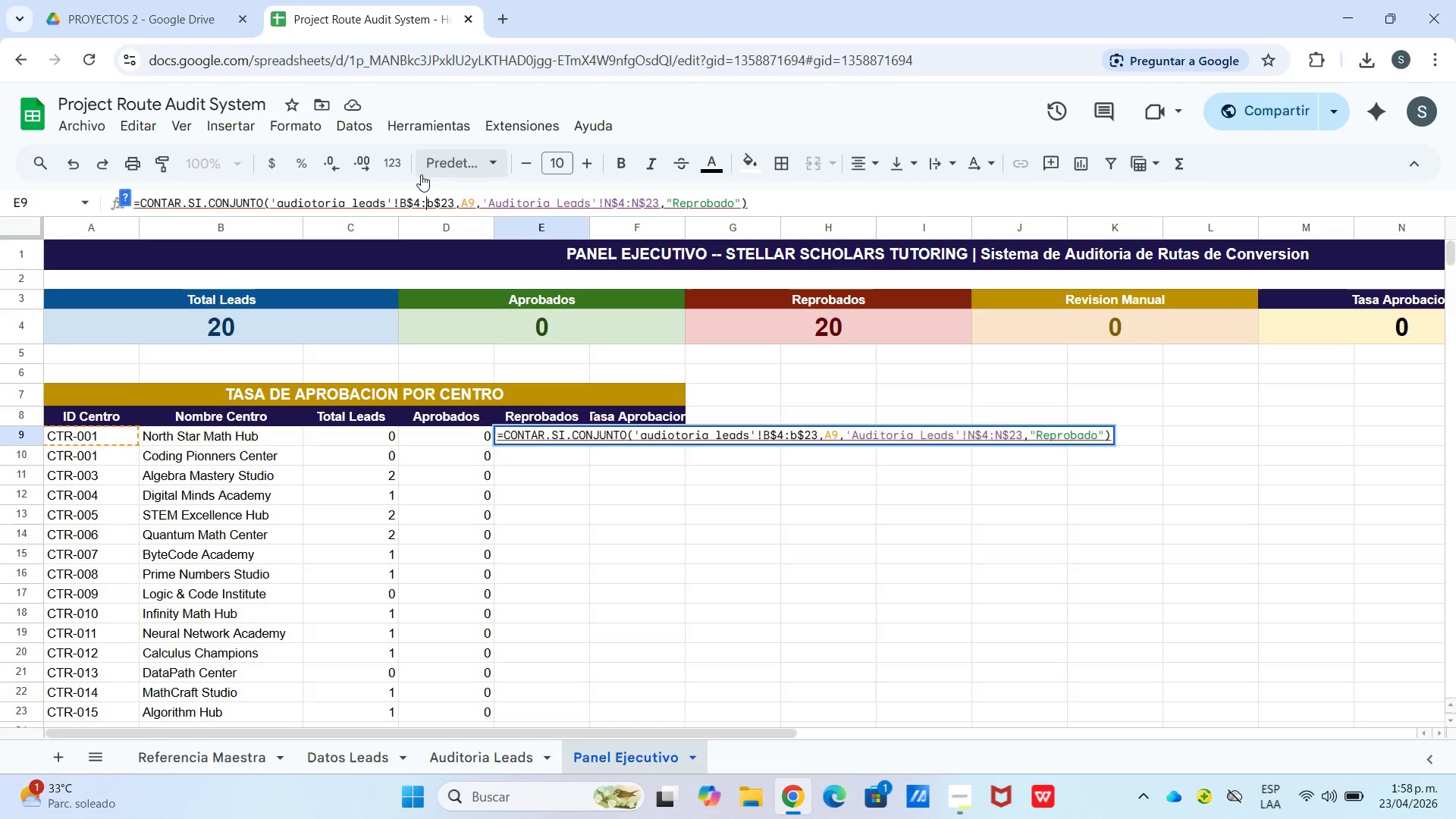 
key(Enter)
 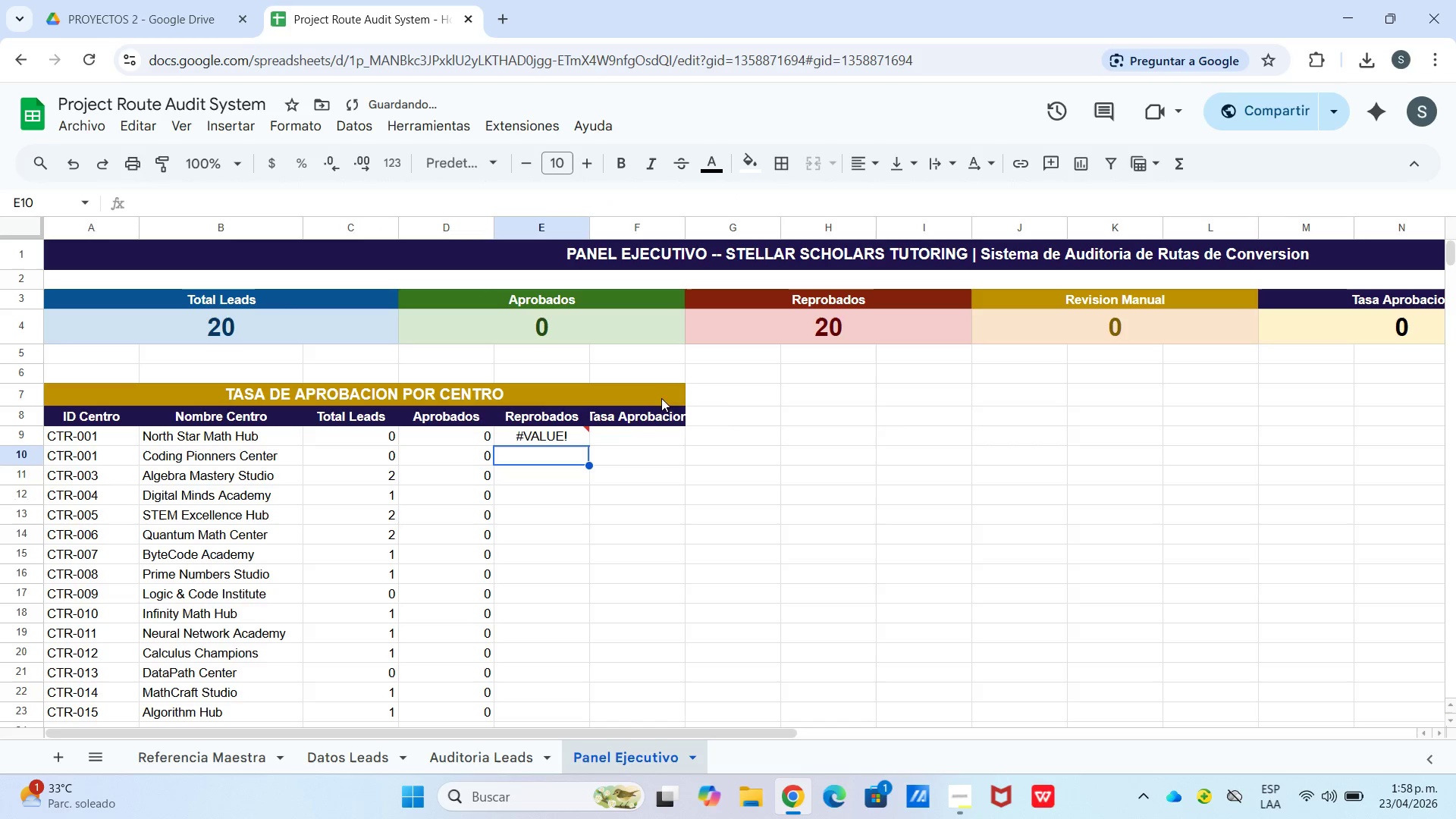 
left_click([569, 431])
 